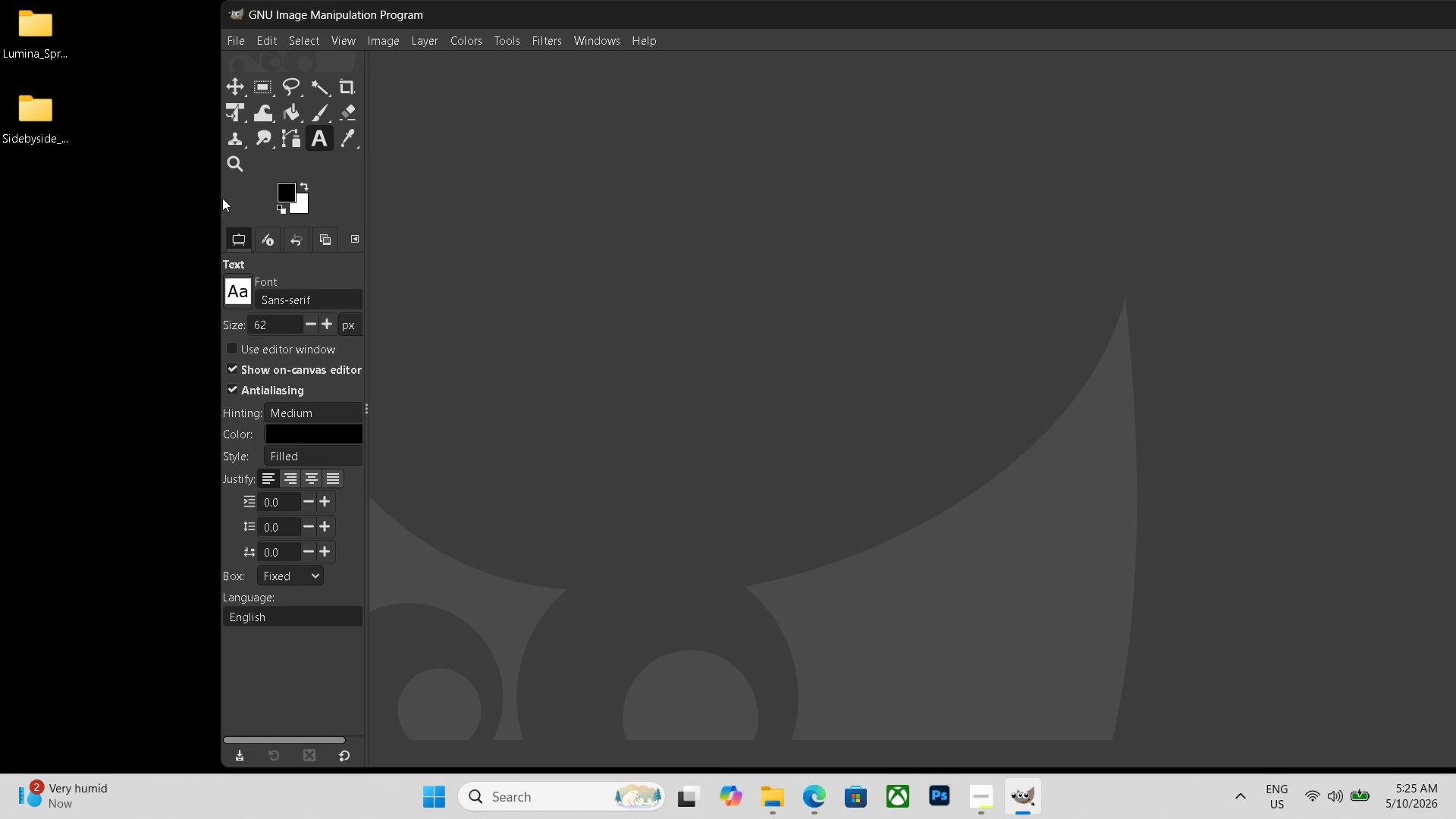 
left_click_drag(start_coordinate=[218, 203], to_coordinate=[356, 192])
 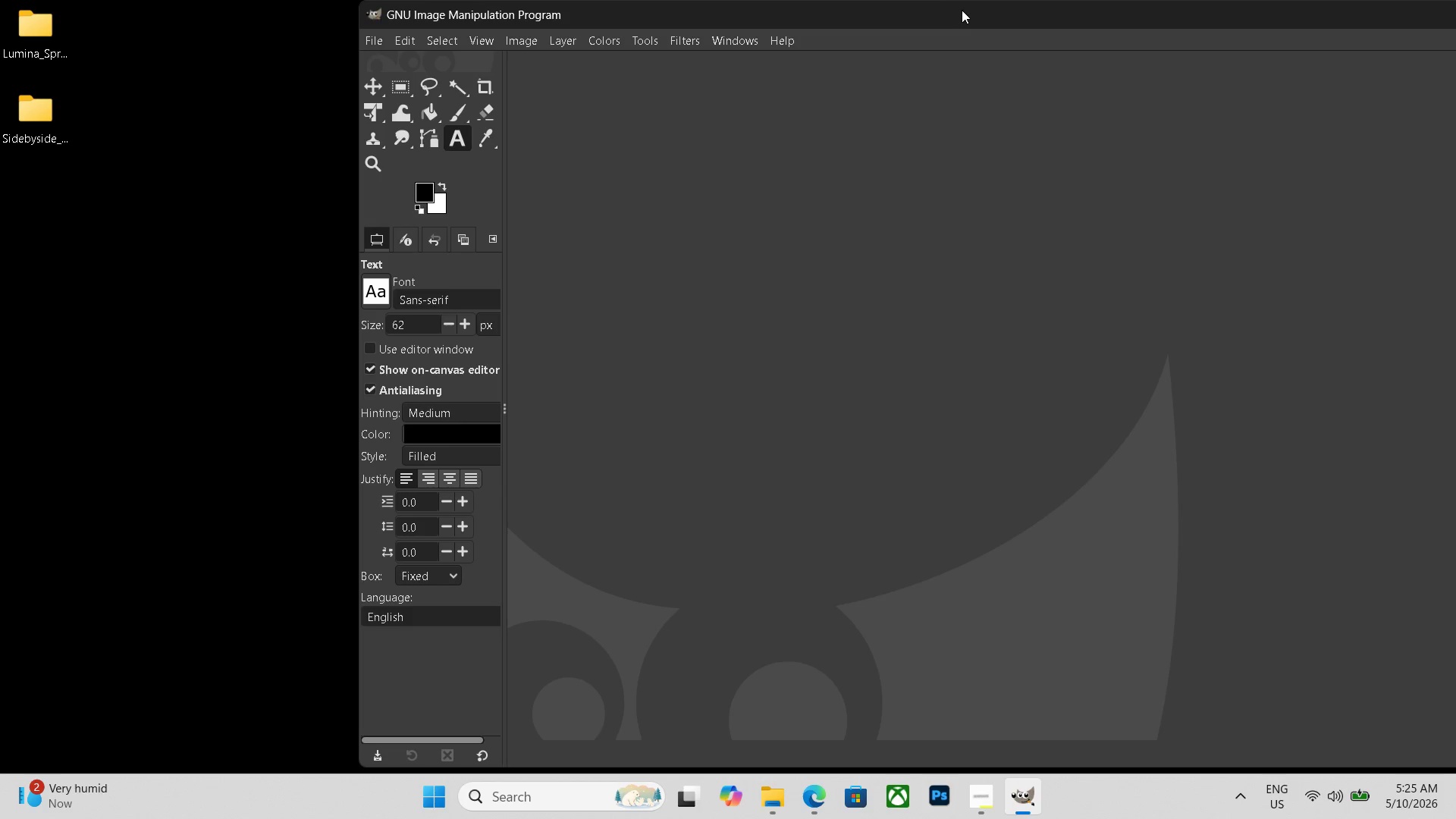 
left_click_drag(start_coordinate=[965, 11], to_coordinate=[937, 0])
 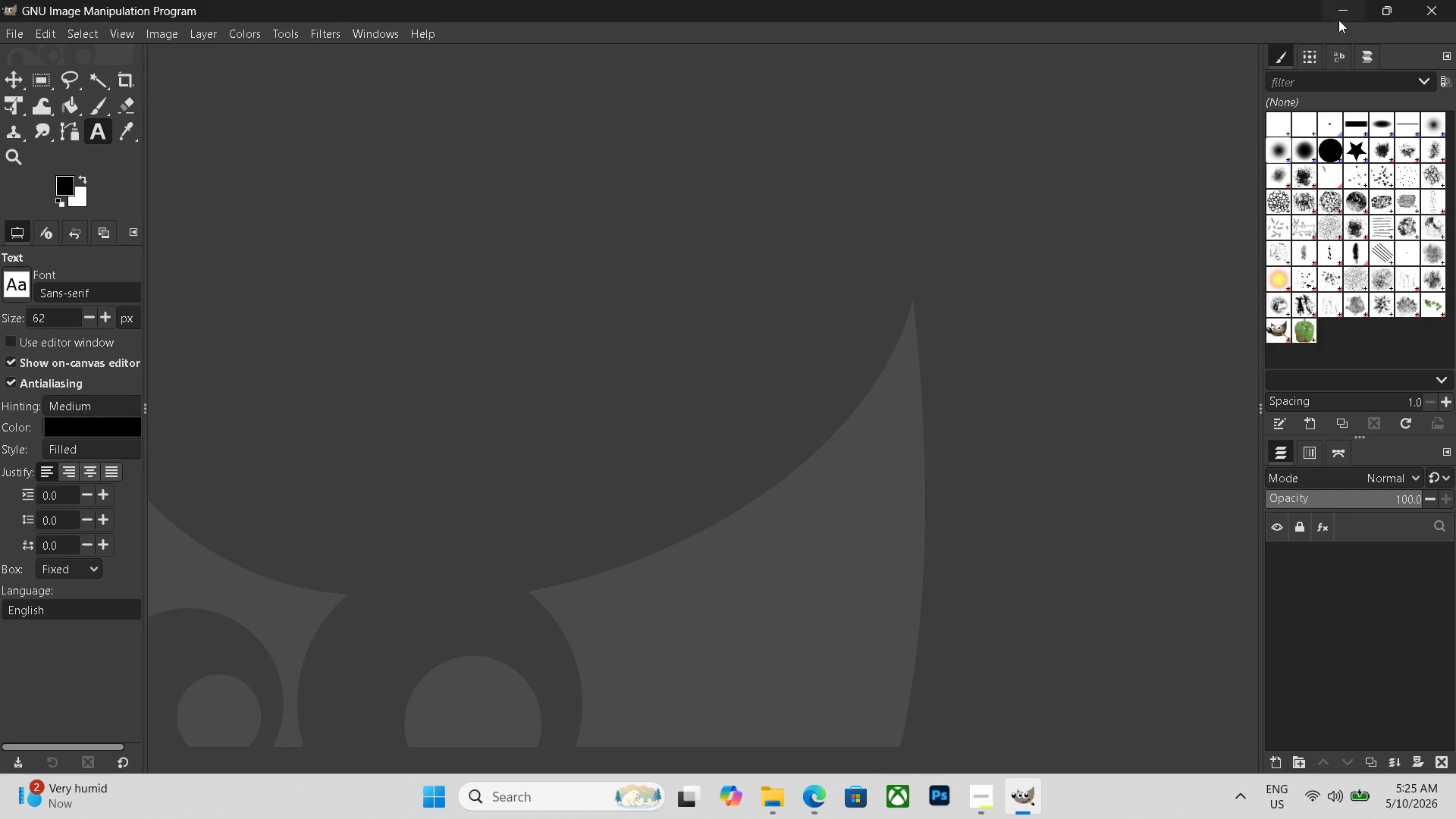 
left_click([1376, 13])
 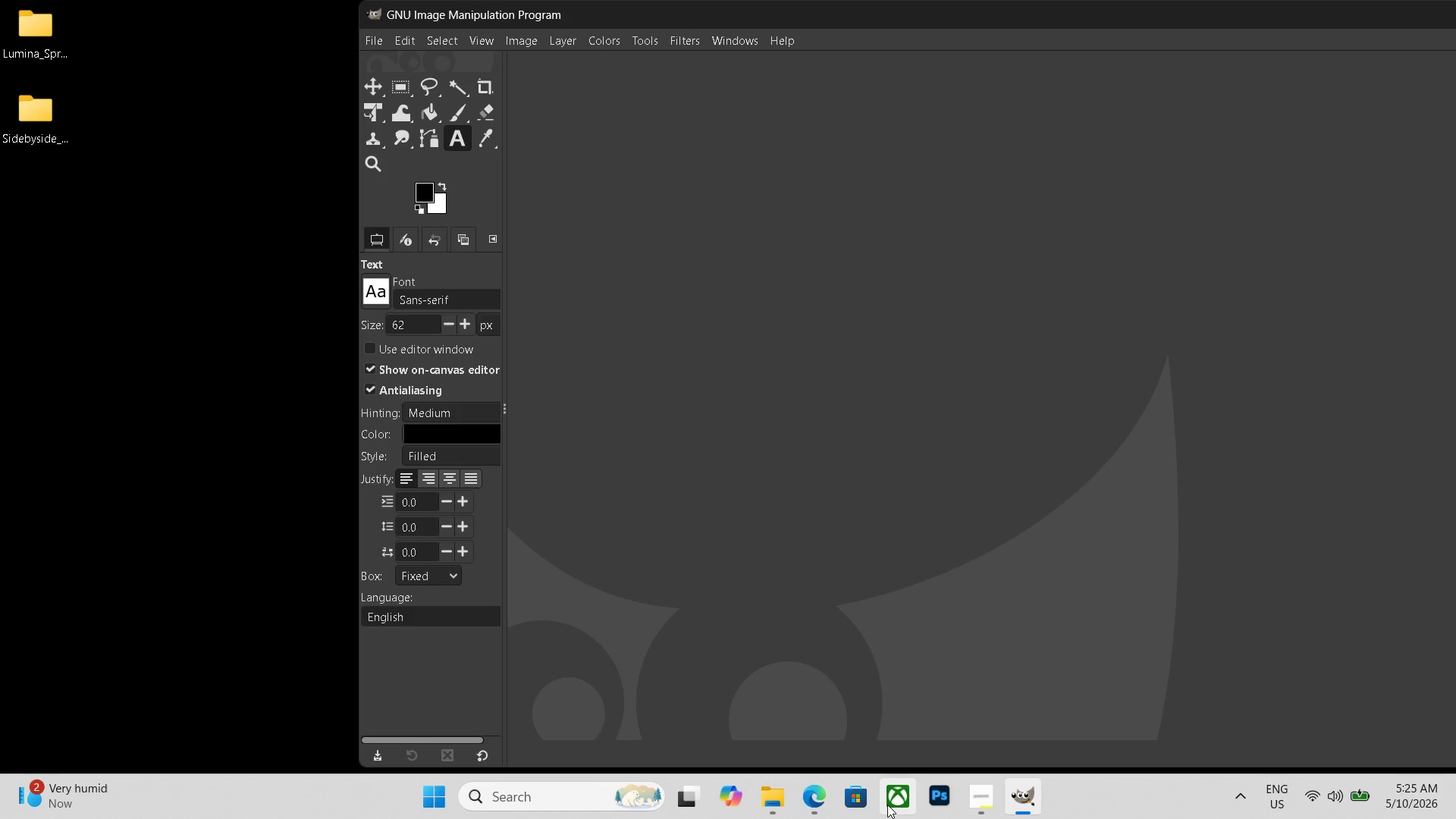 
left_click([804, 801])
 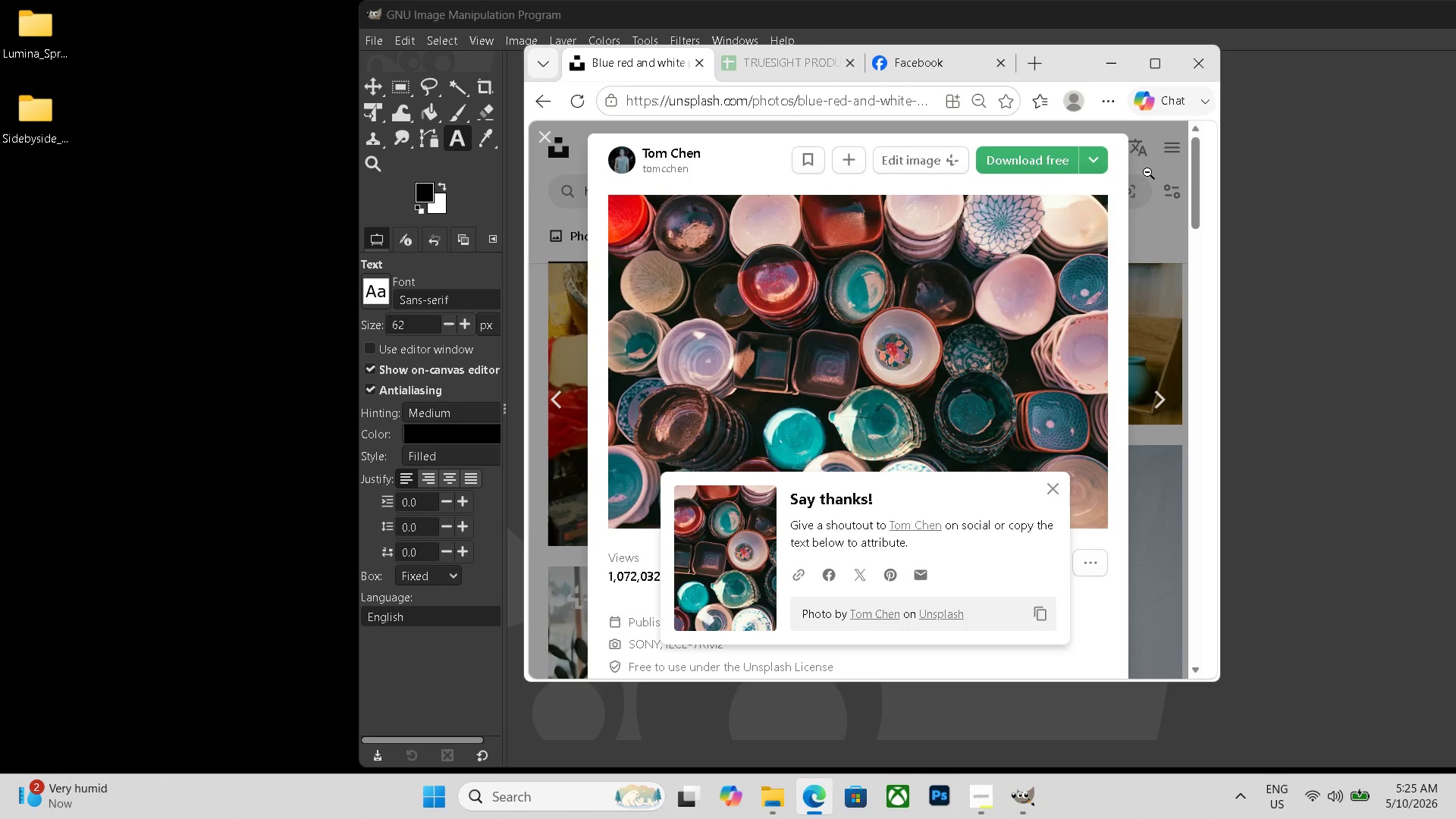 
key(Escape)
 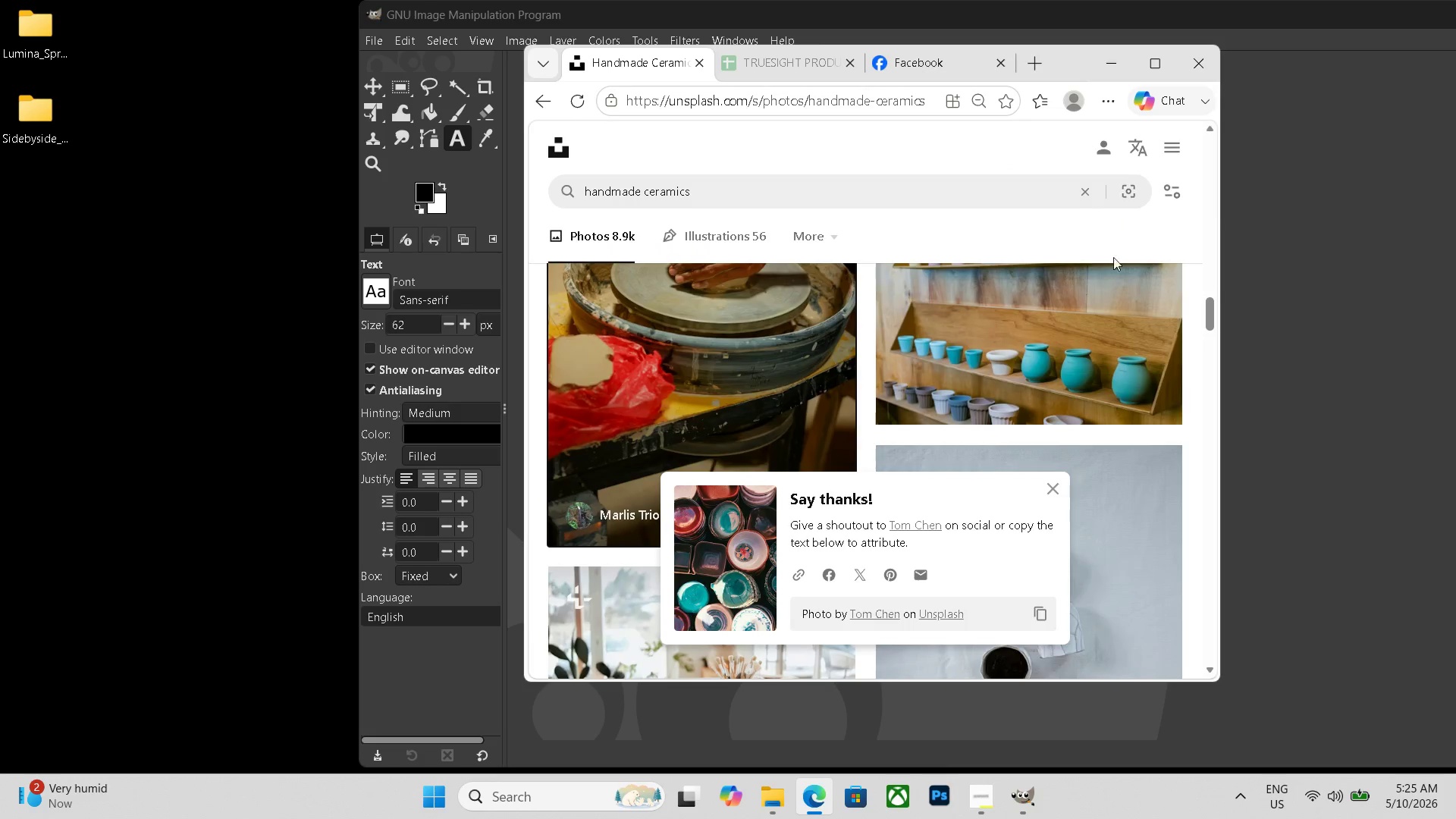 
scroll: coordinate [1030, 466], scroll_direction: down, amount: 23.0
 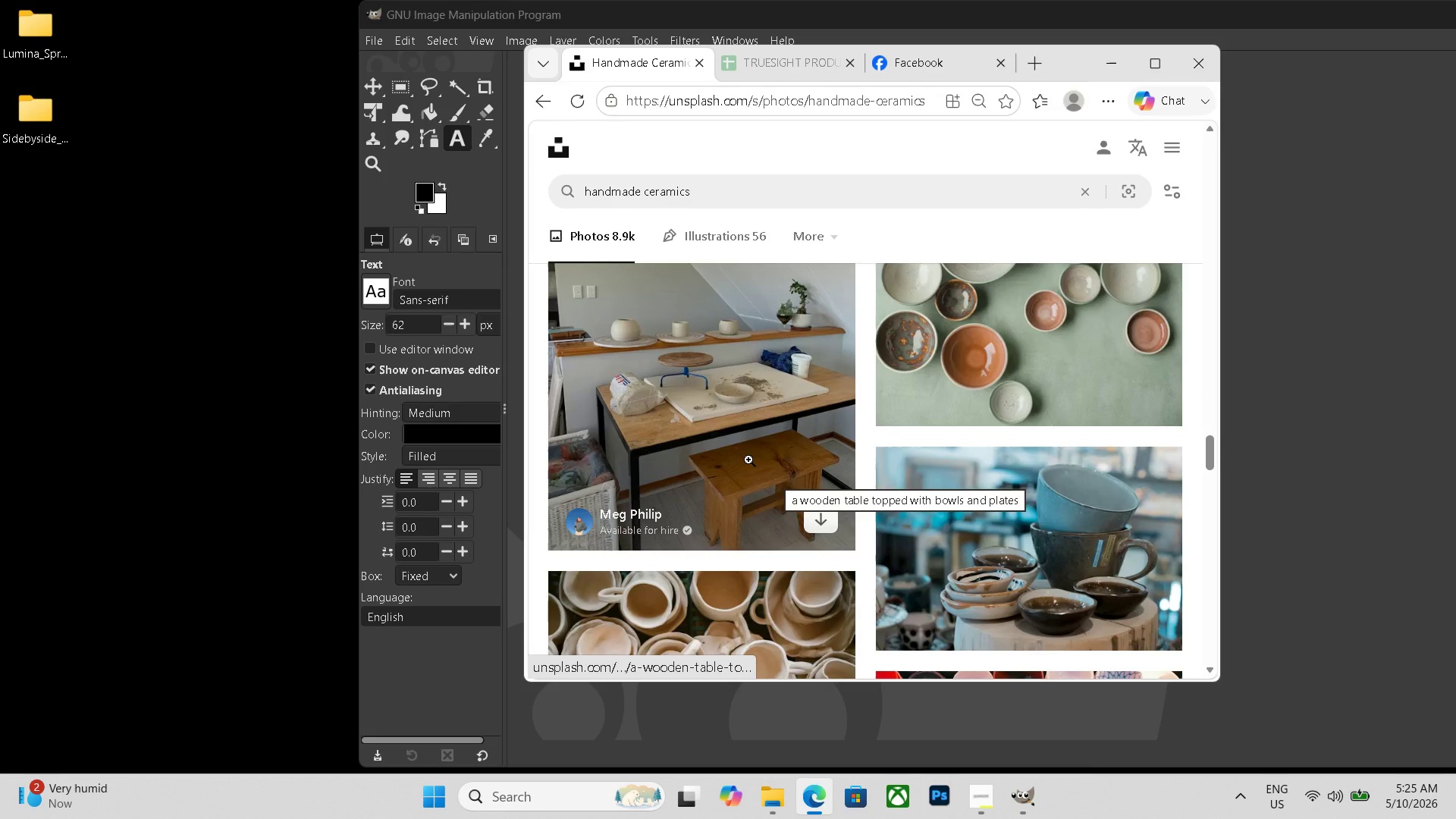 
left_click([748, 460])
 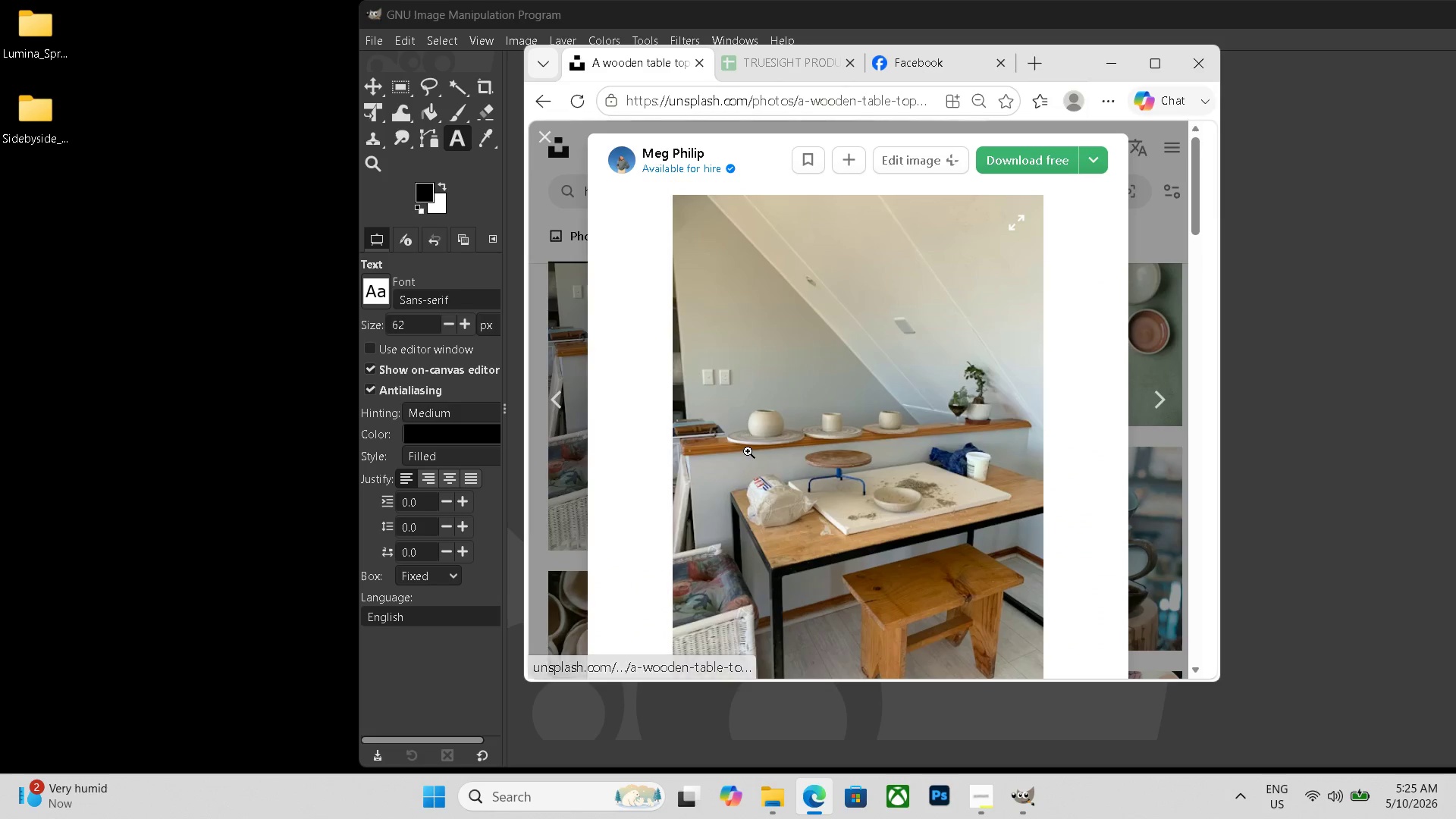 
scroll: coordinate [781, 482], scroll_direction: down, amount: 11.0
 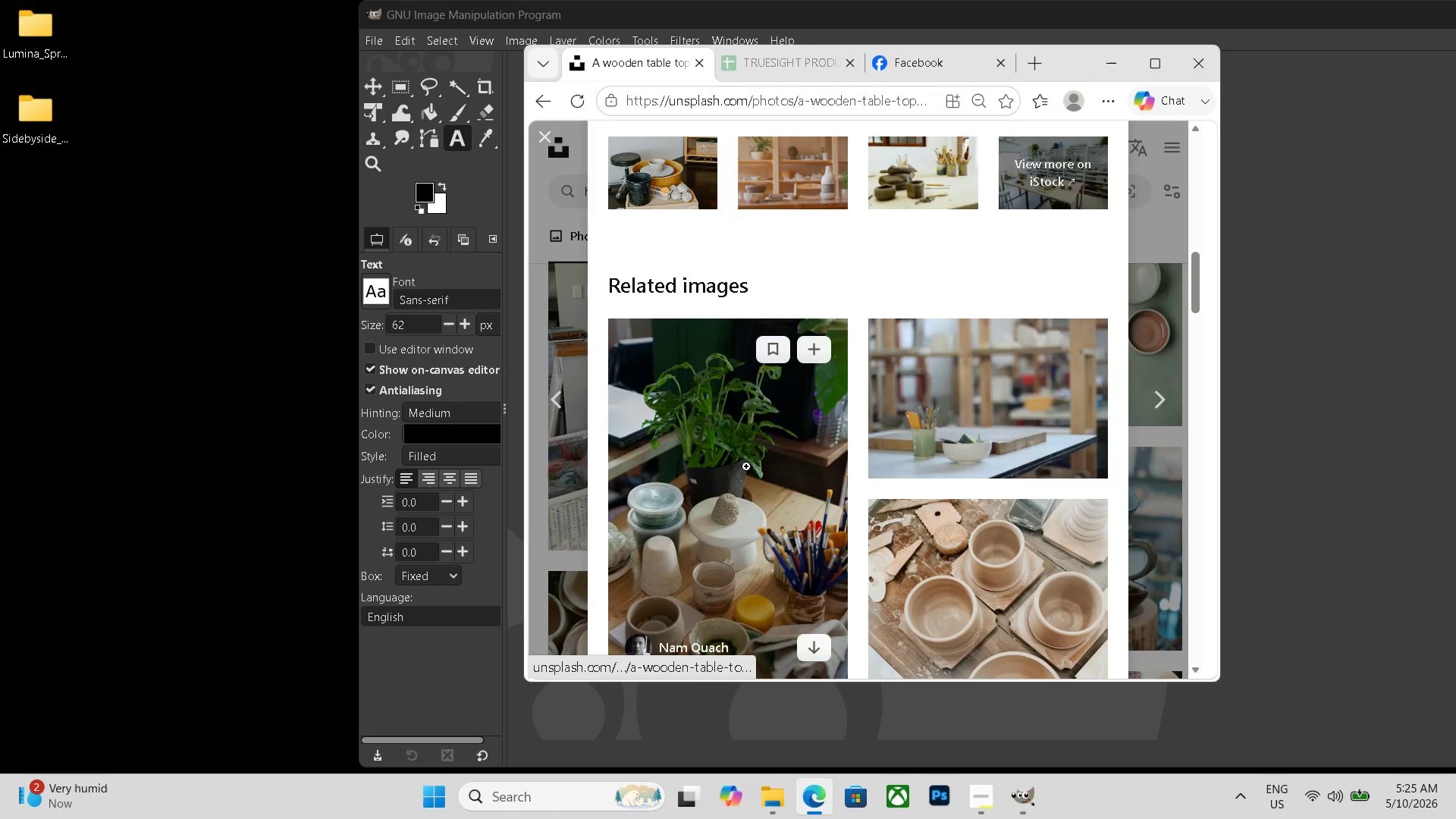 
left_click([746, 466])
 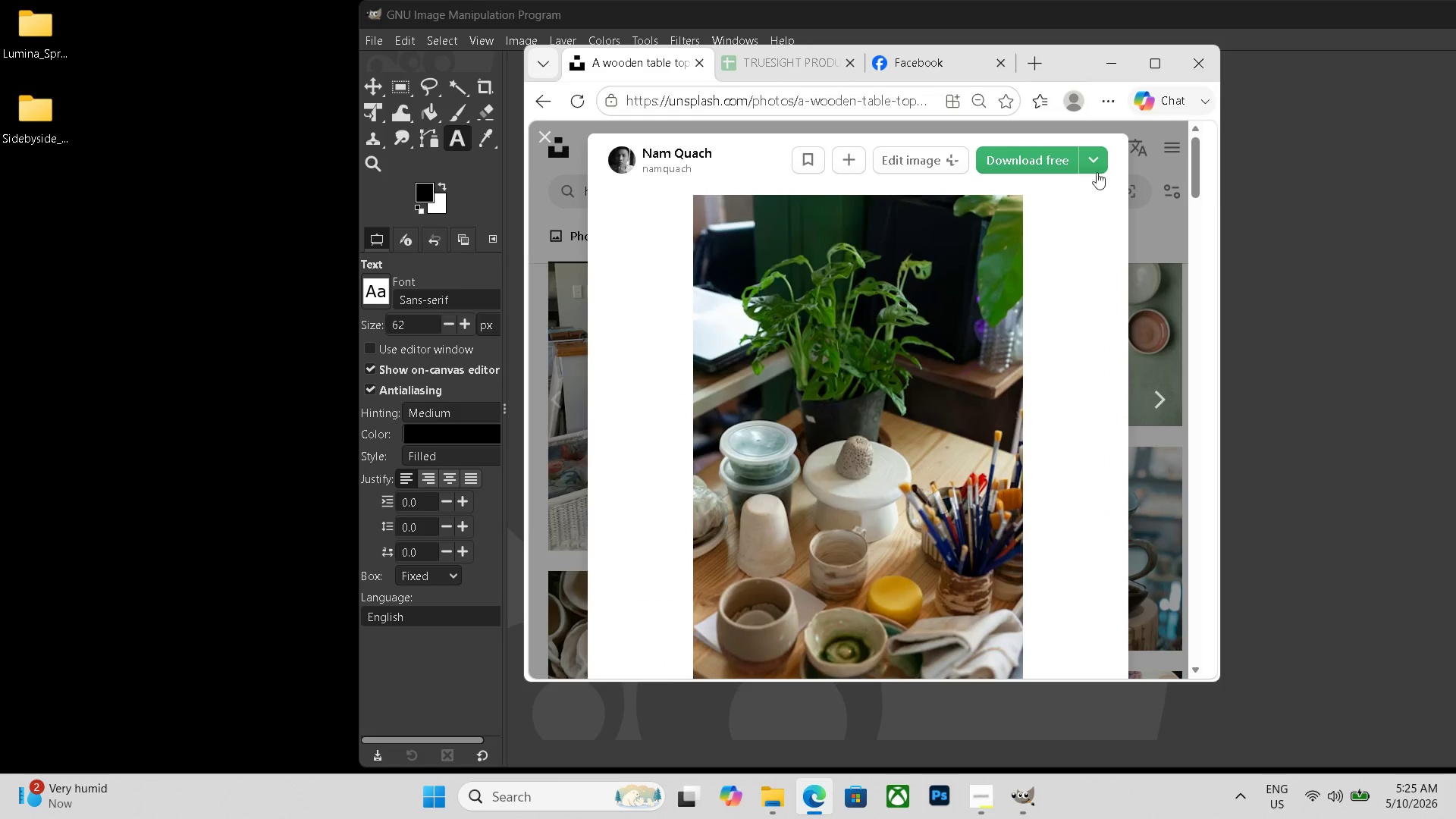 
left_click([1040, 162])
 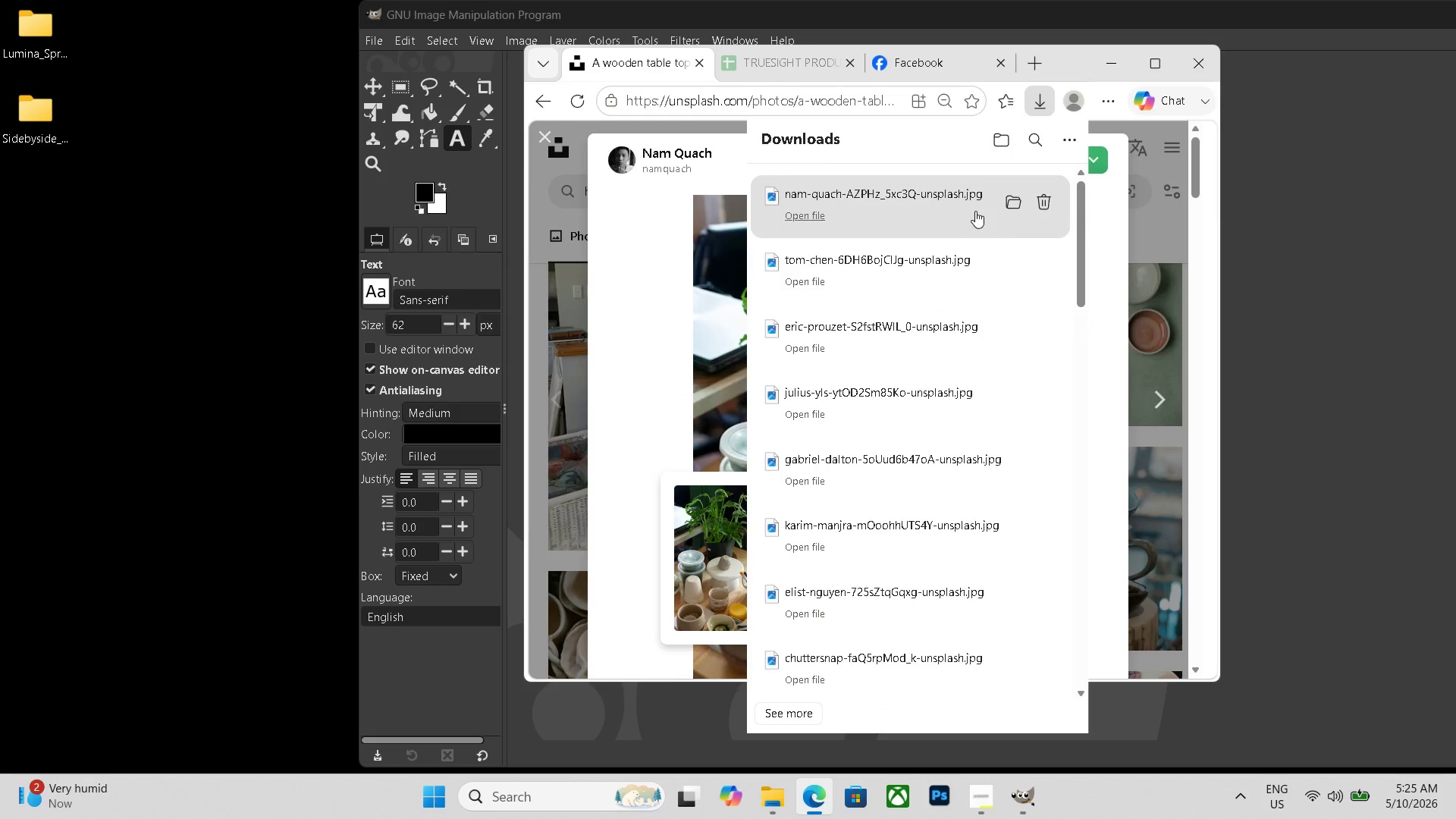 
left_click_drag(start_coordinate=[968, 210], to_coordinate=[55, 203])
 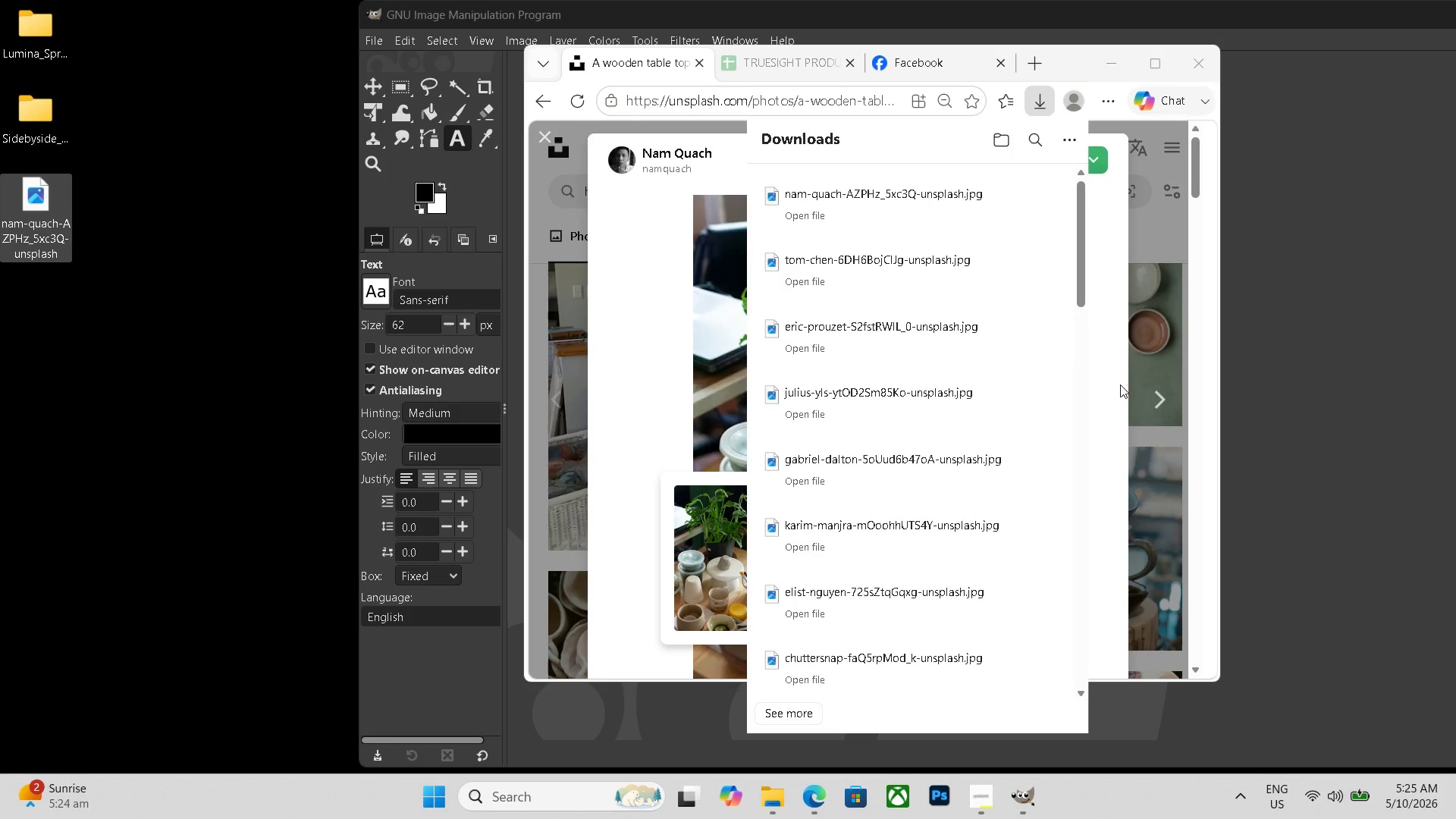 
left_click([1152, 390])
 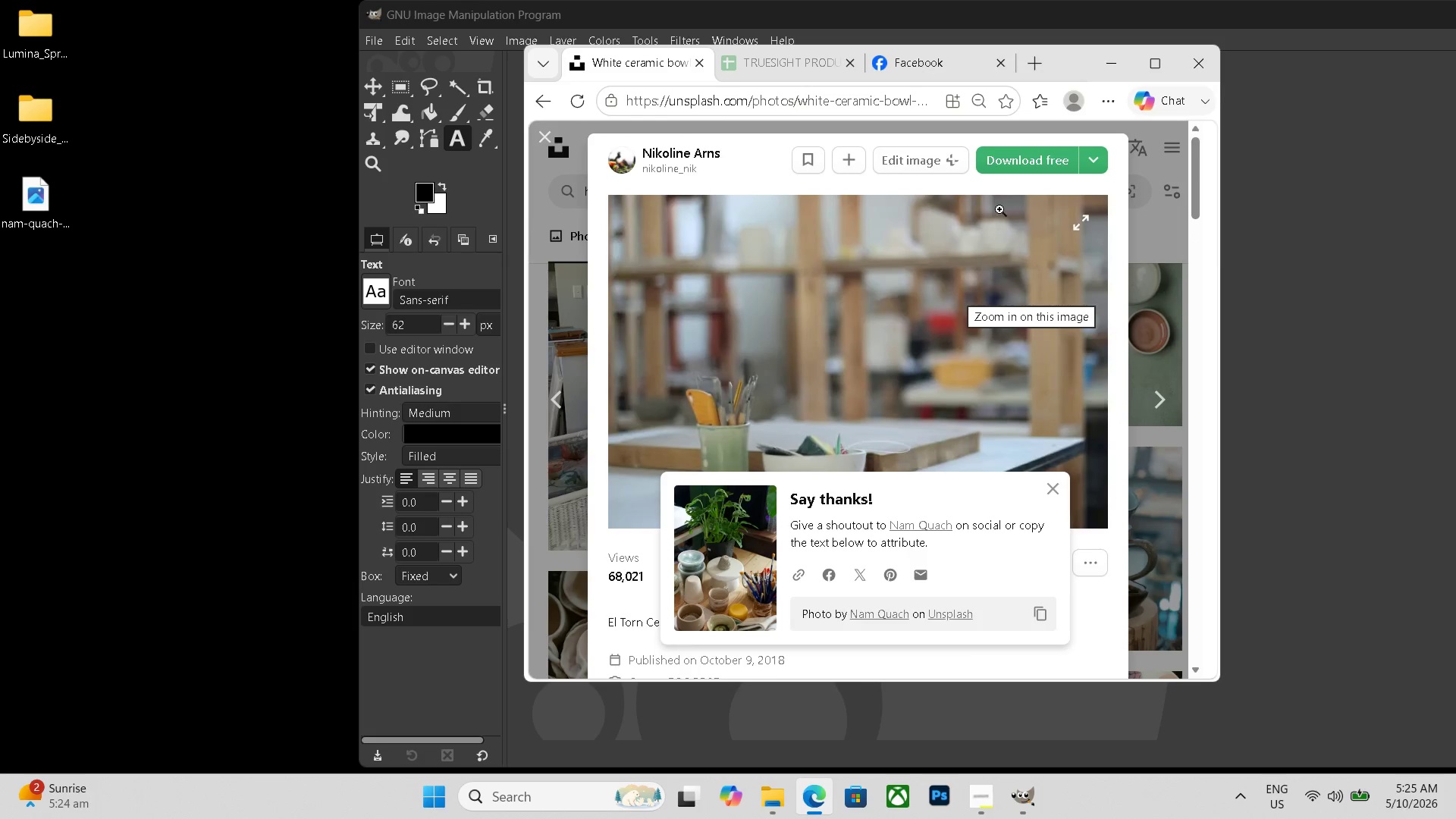 
left_click([1021, 169])
 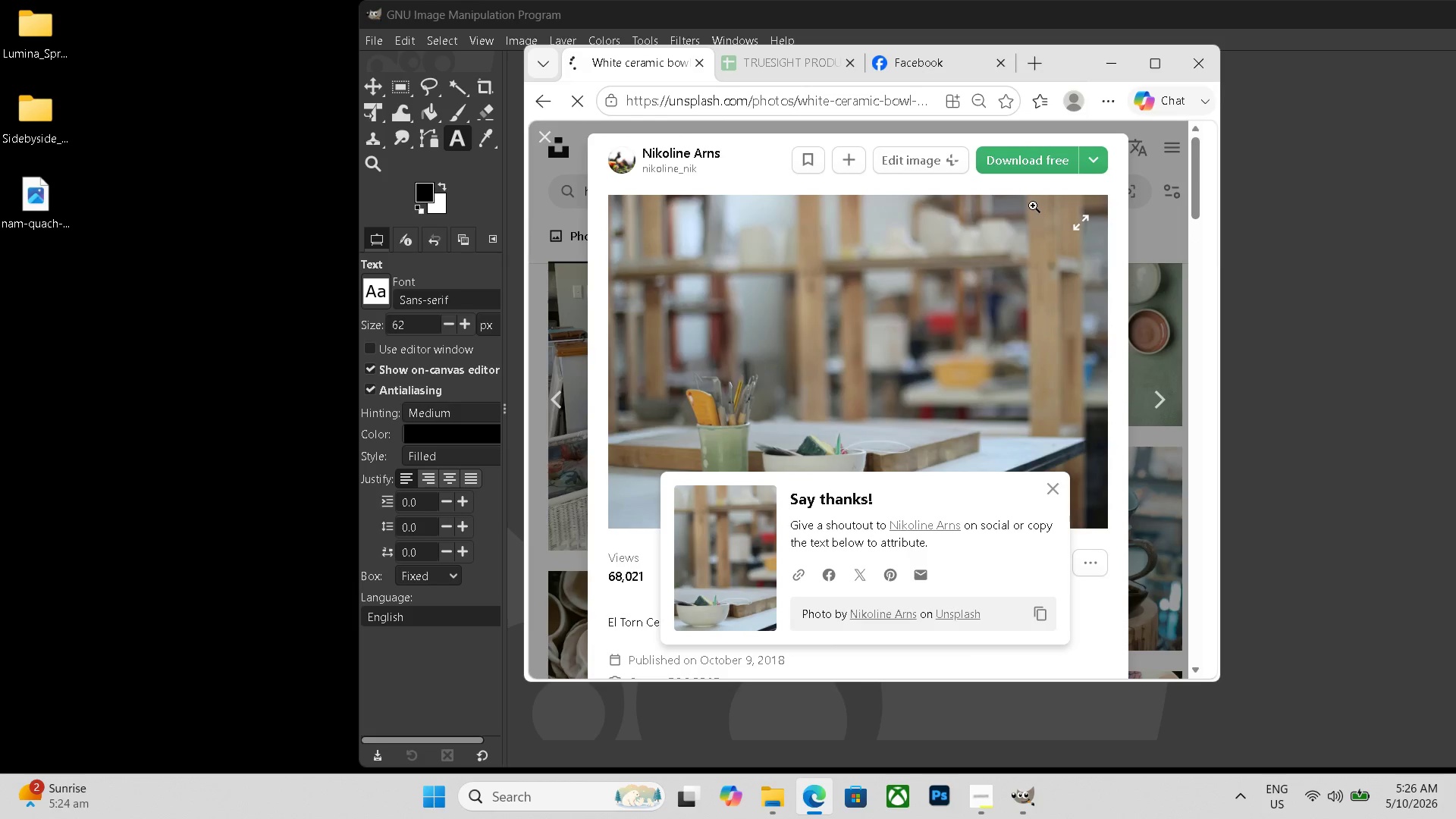 
mouse_move([1005, 199])
 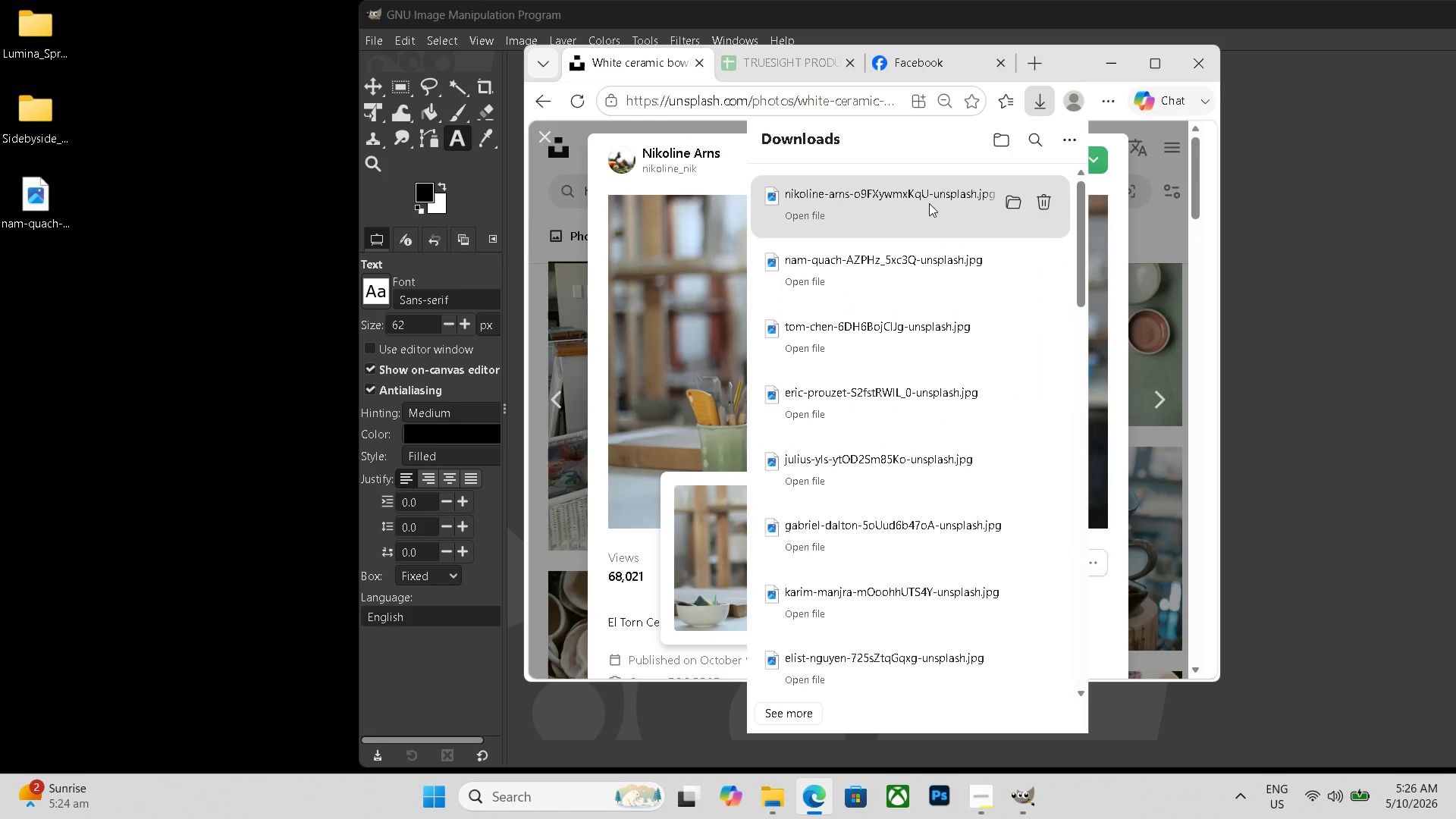 
left_click_drag(start_coordinate=[929, 202], to_coordinate=[21, 272])
 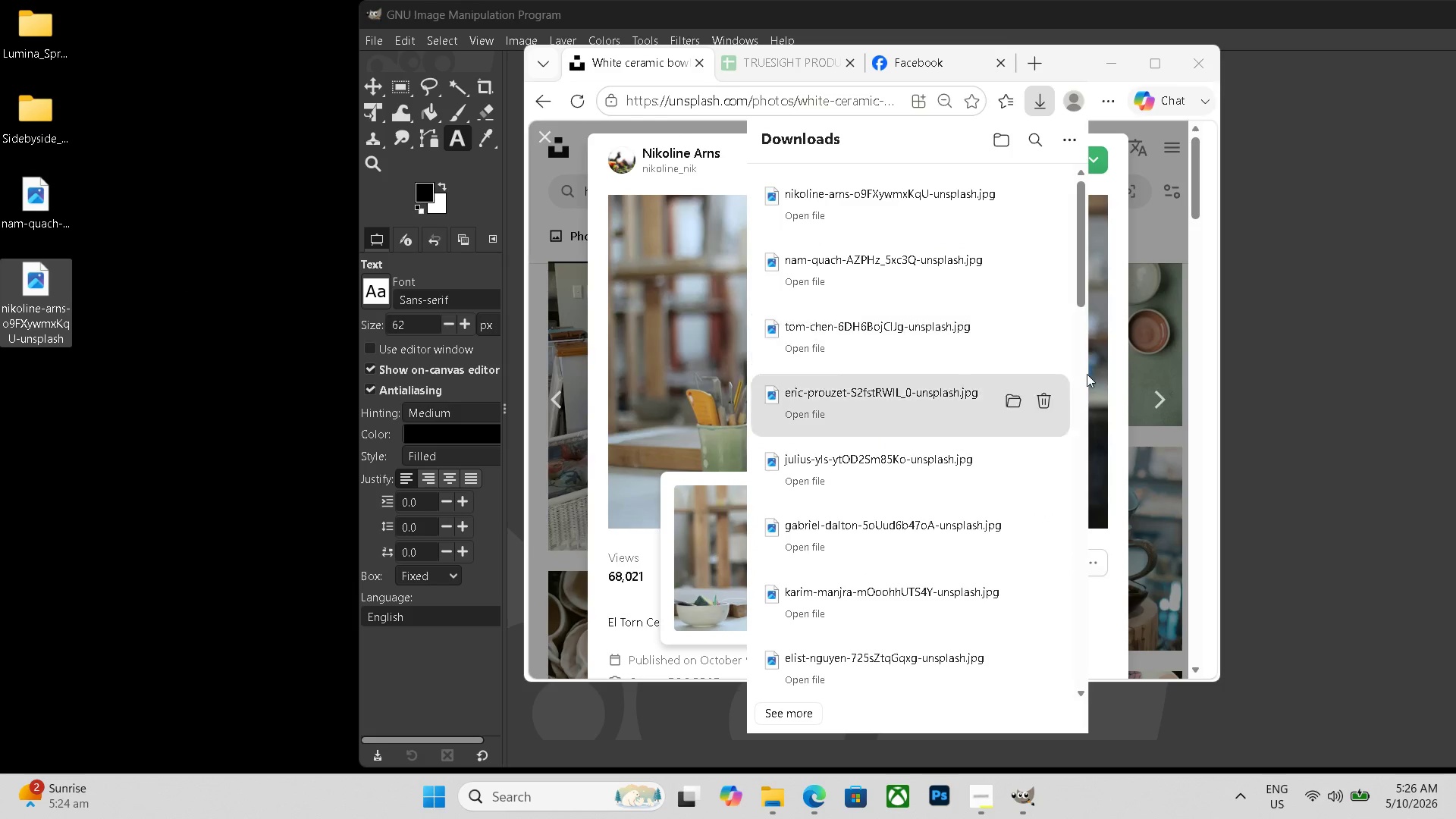 
left_click([1157, 385])
 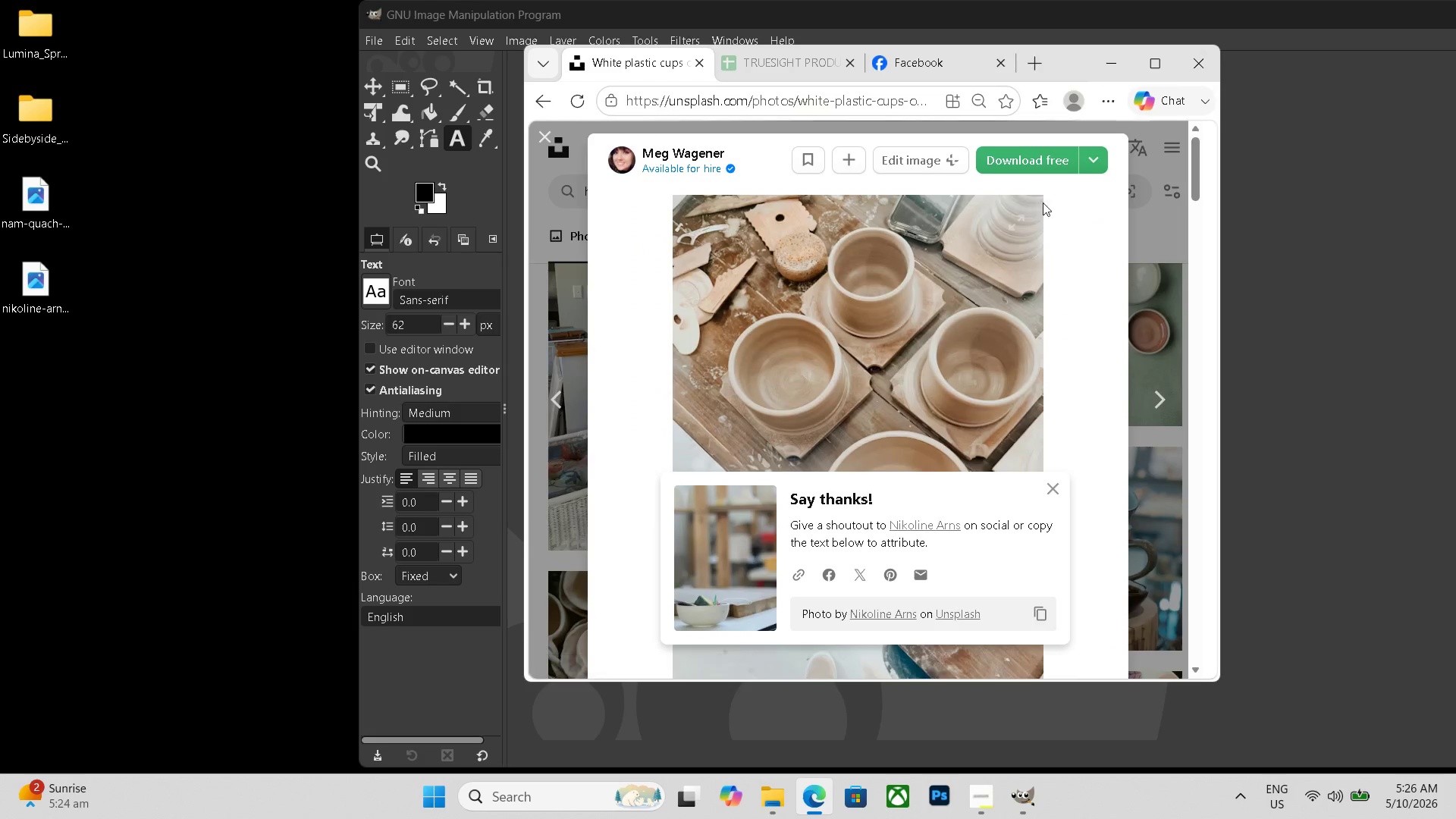 
left_click([1028, 162])
 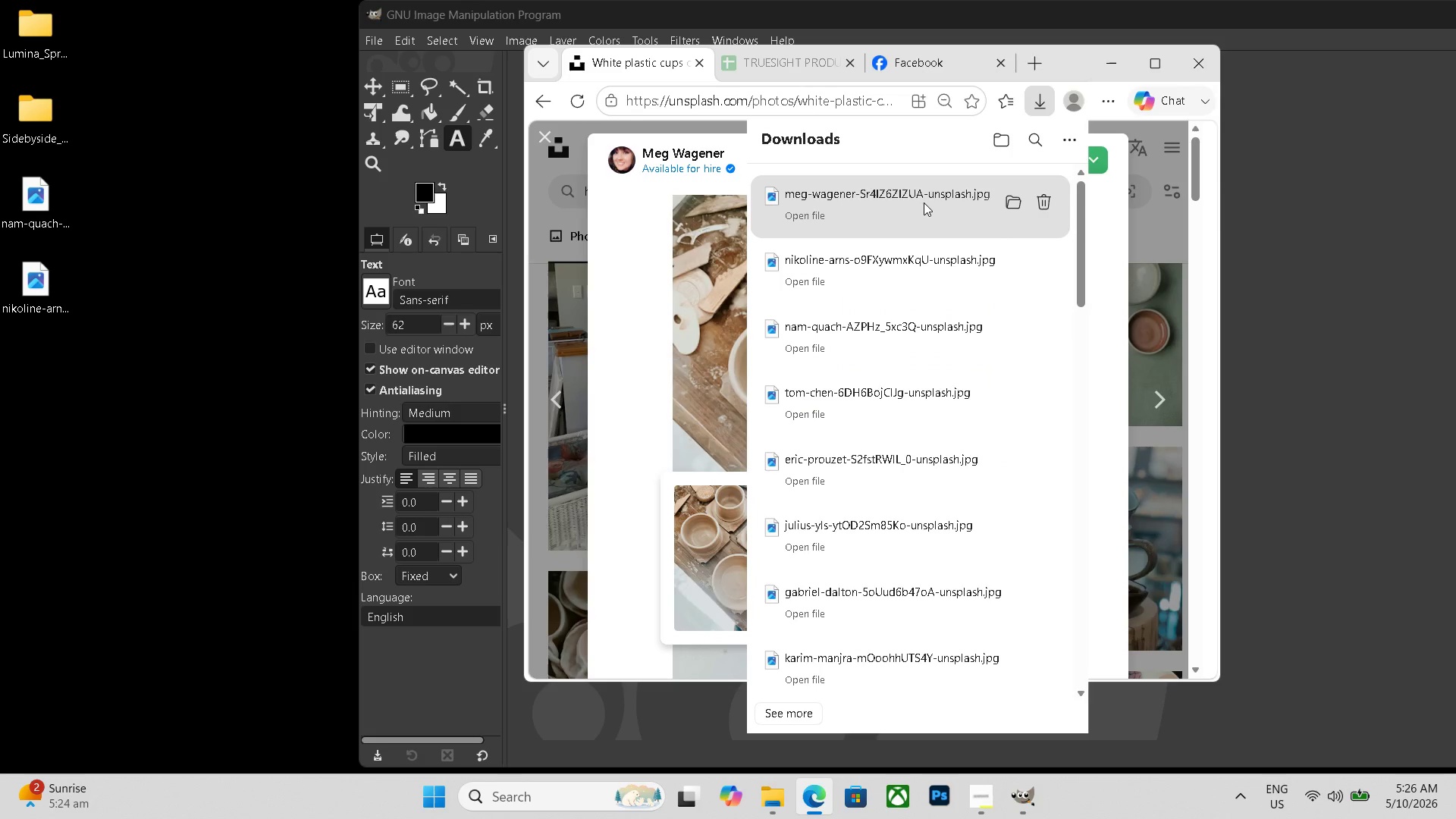 
left_click_drag(start_coordinate=[949, 209], to_coordinate=[17, 368])
 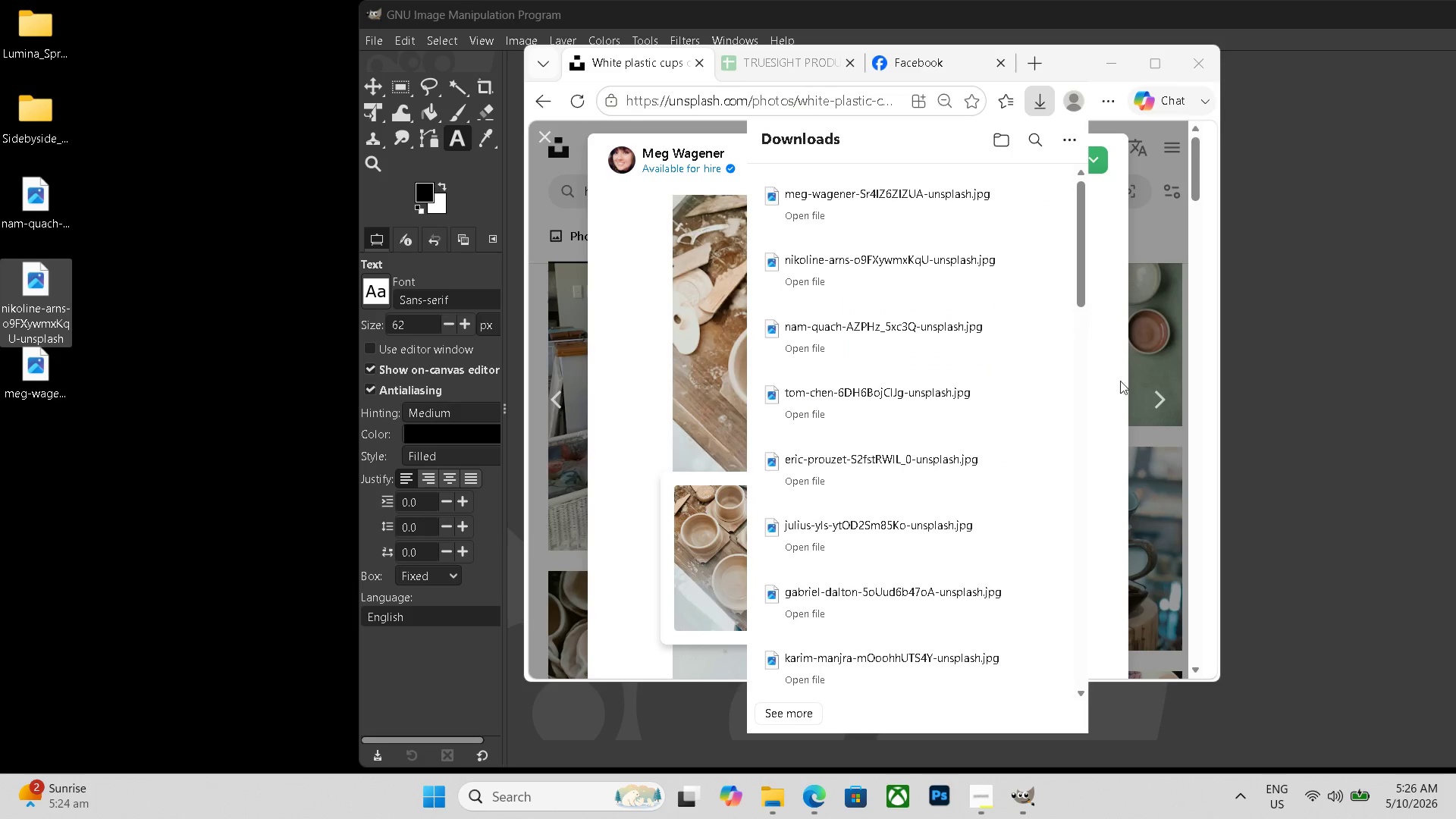 
left_click([1161, 391])
 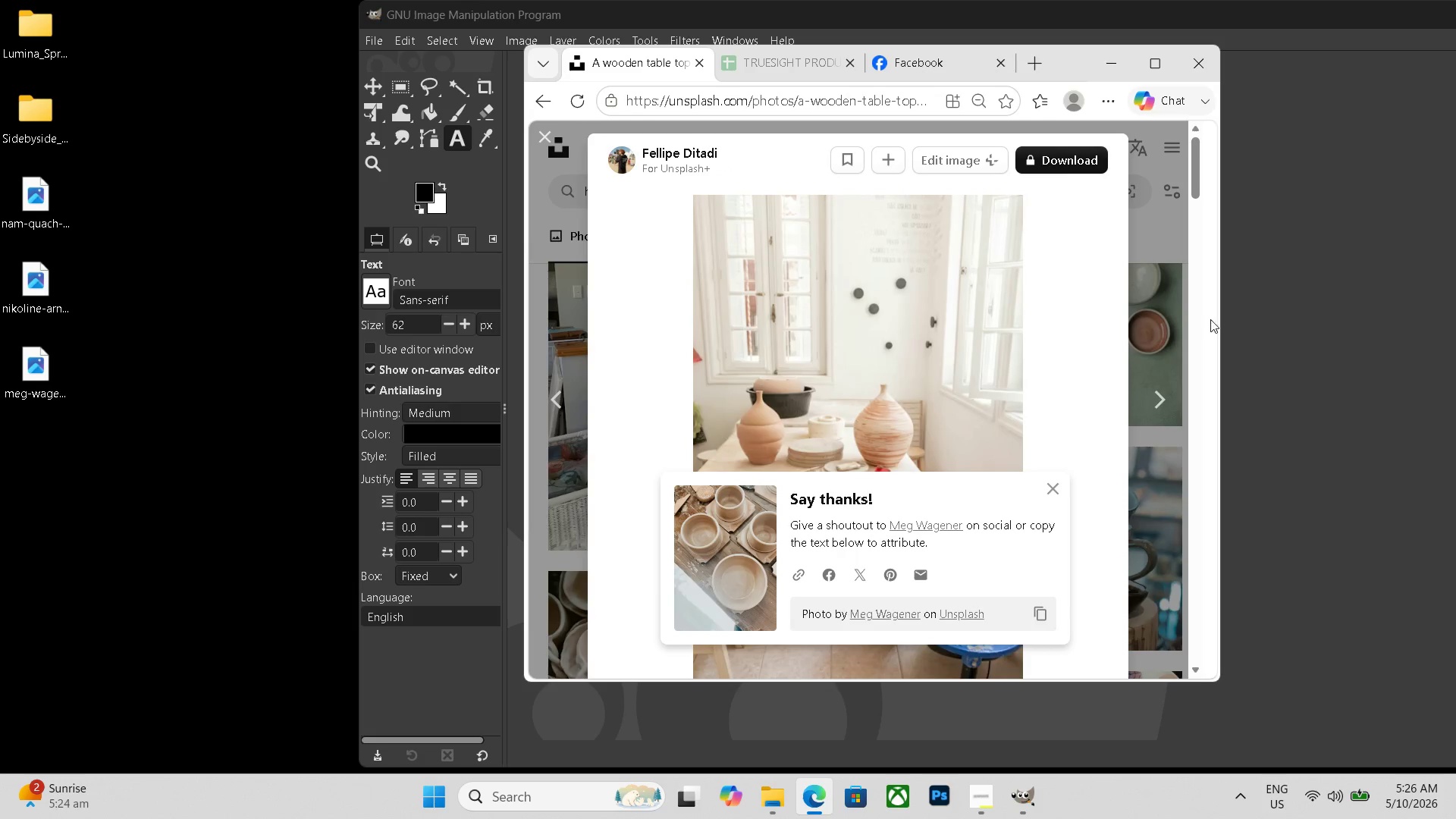 
left_click([1154, 413])
 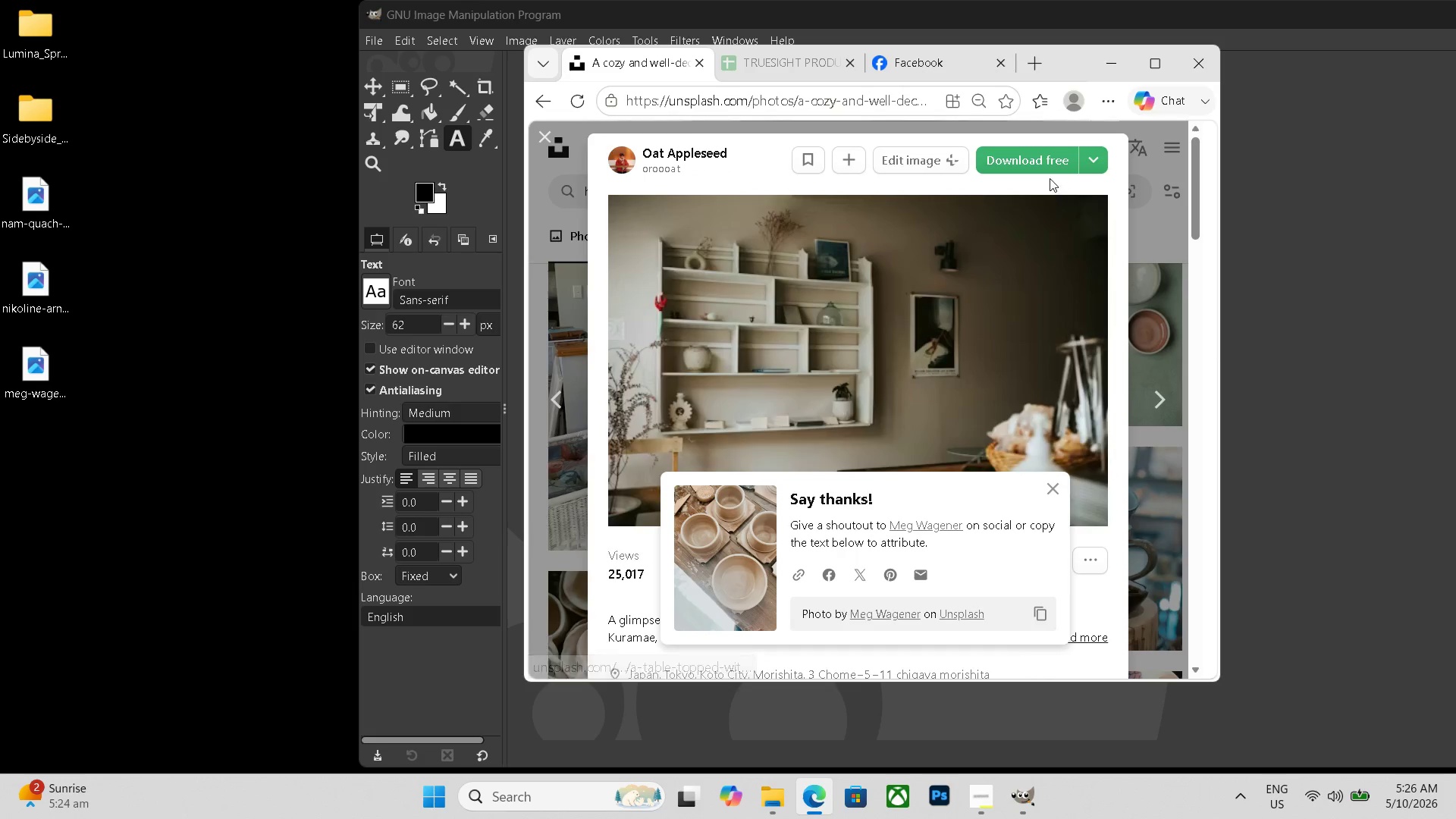 
left_click([1043, 168])
 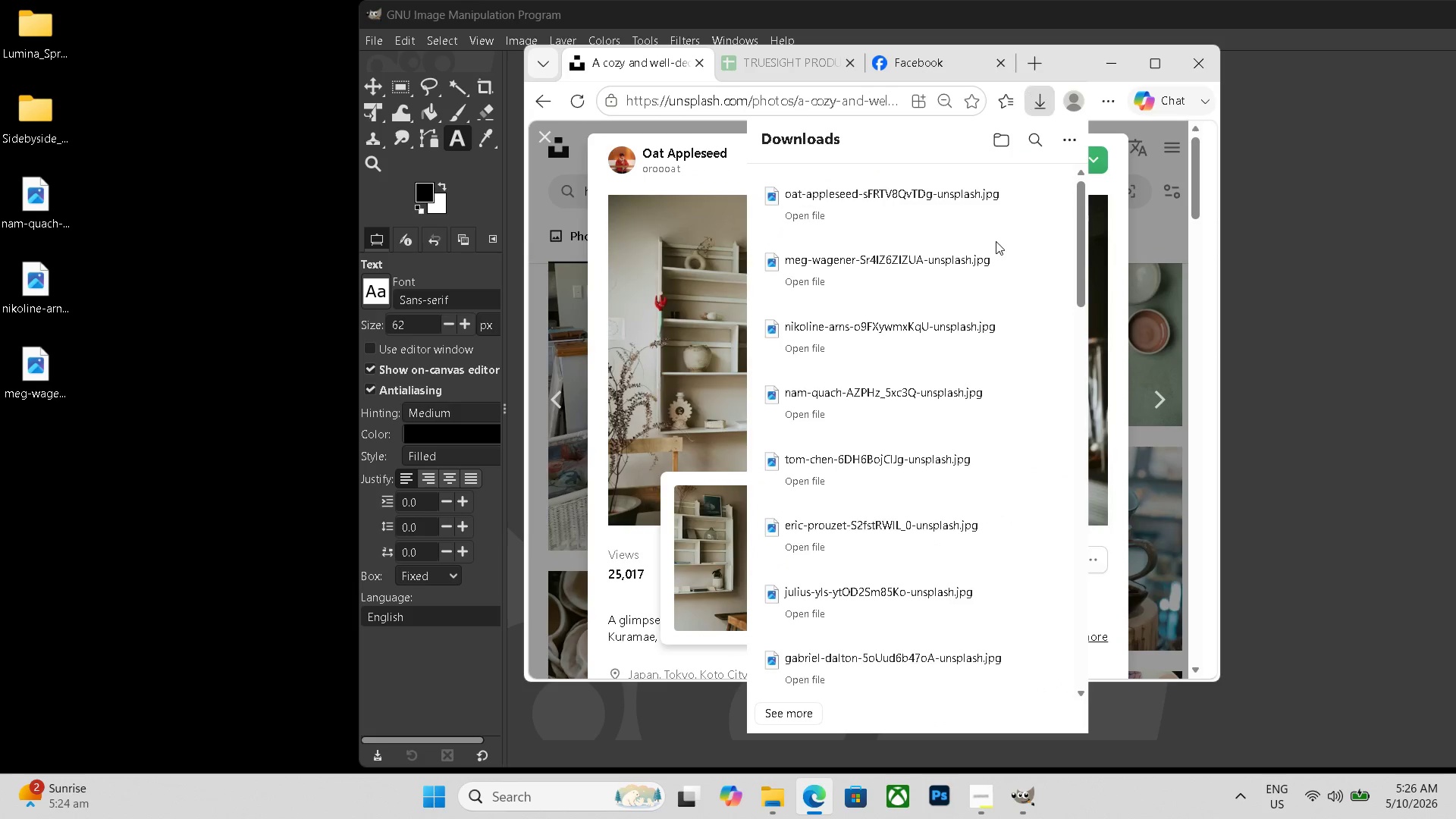 
left_click_drag(start_coordinate=[939, 220], to_coordinate=[24, 434])
 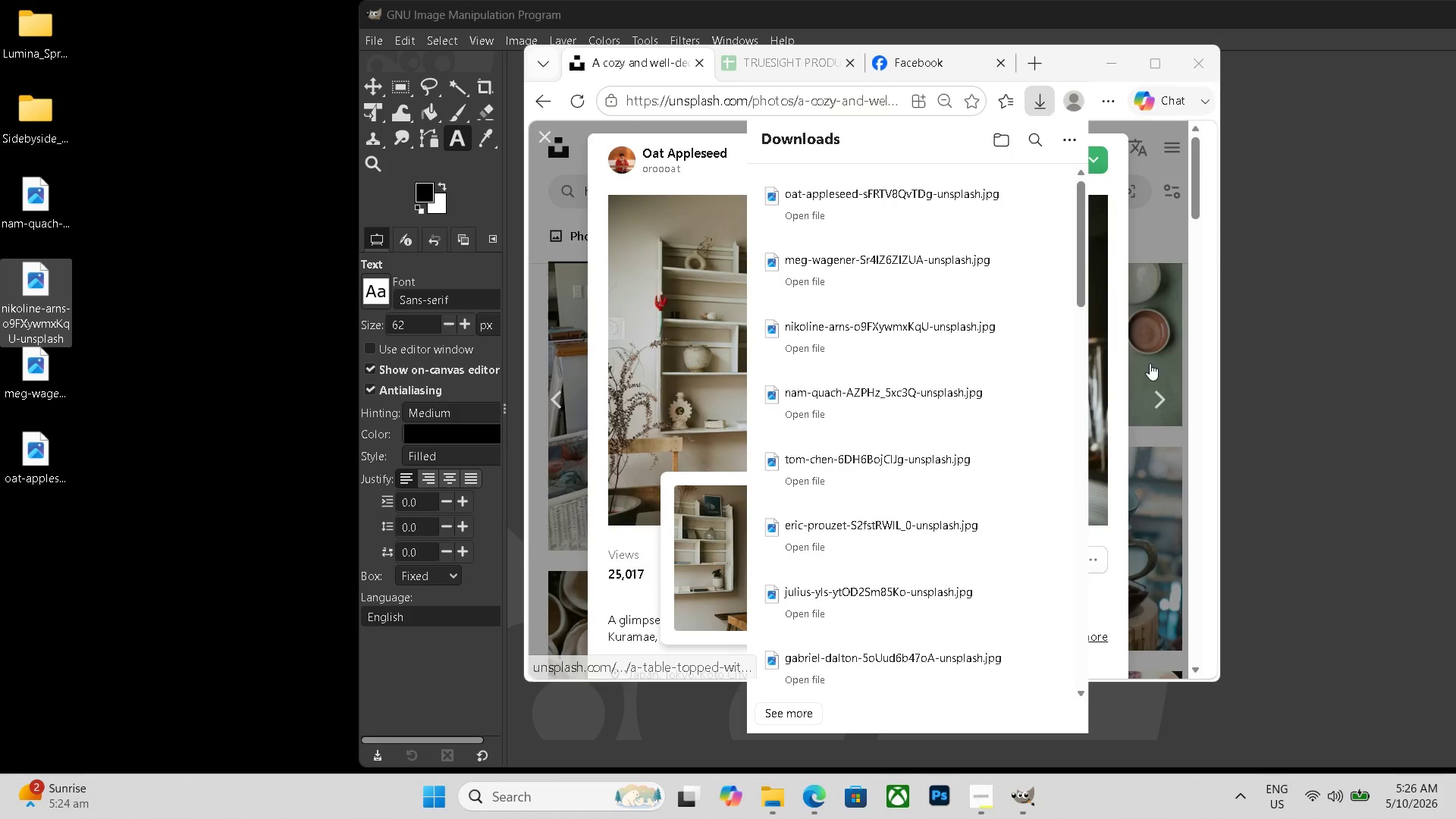 
left_click([1163, 397])
 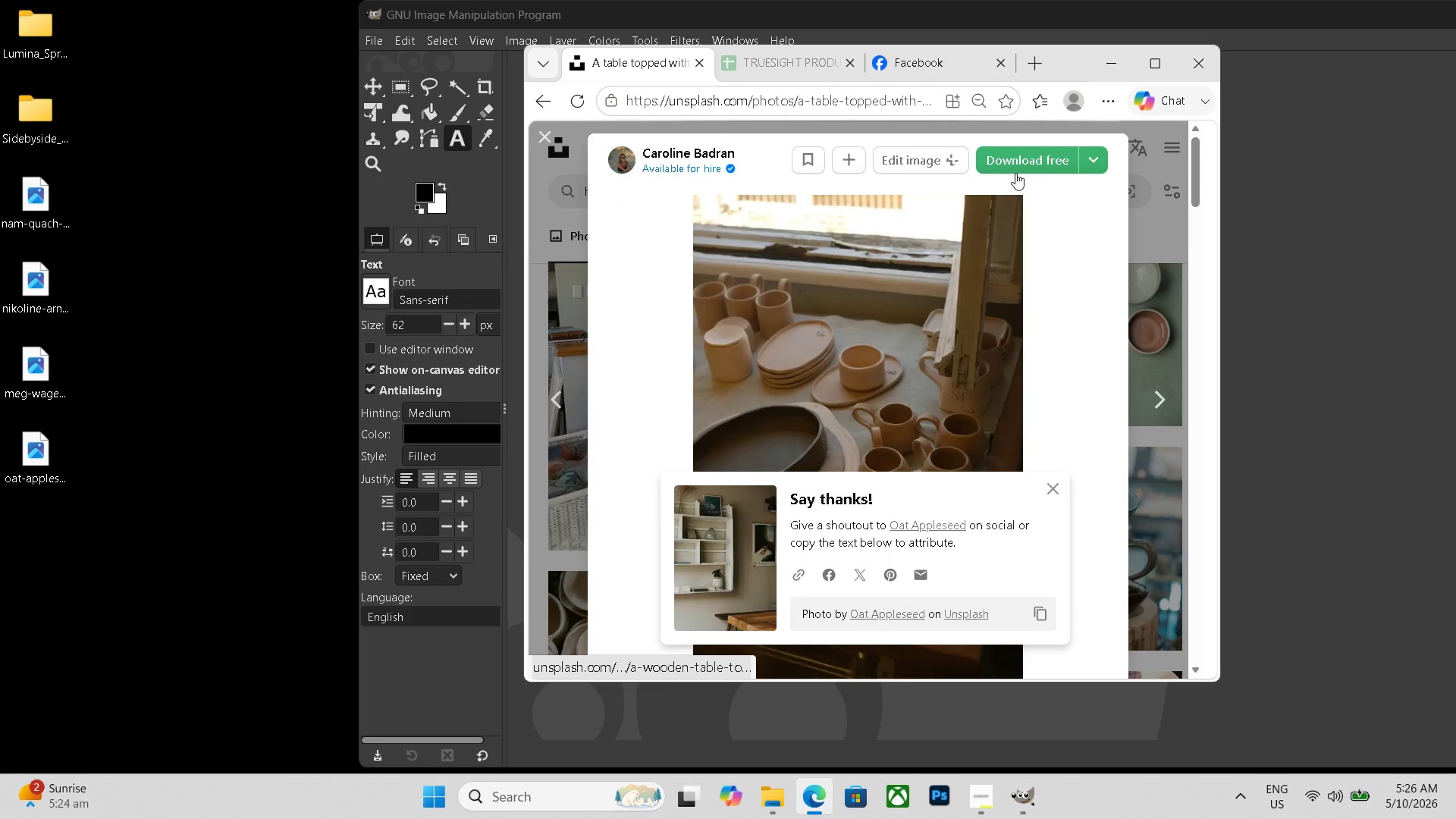 
left_click([1018, 161])
 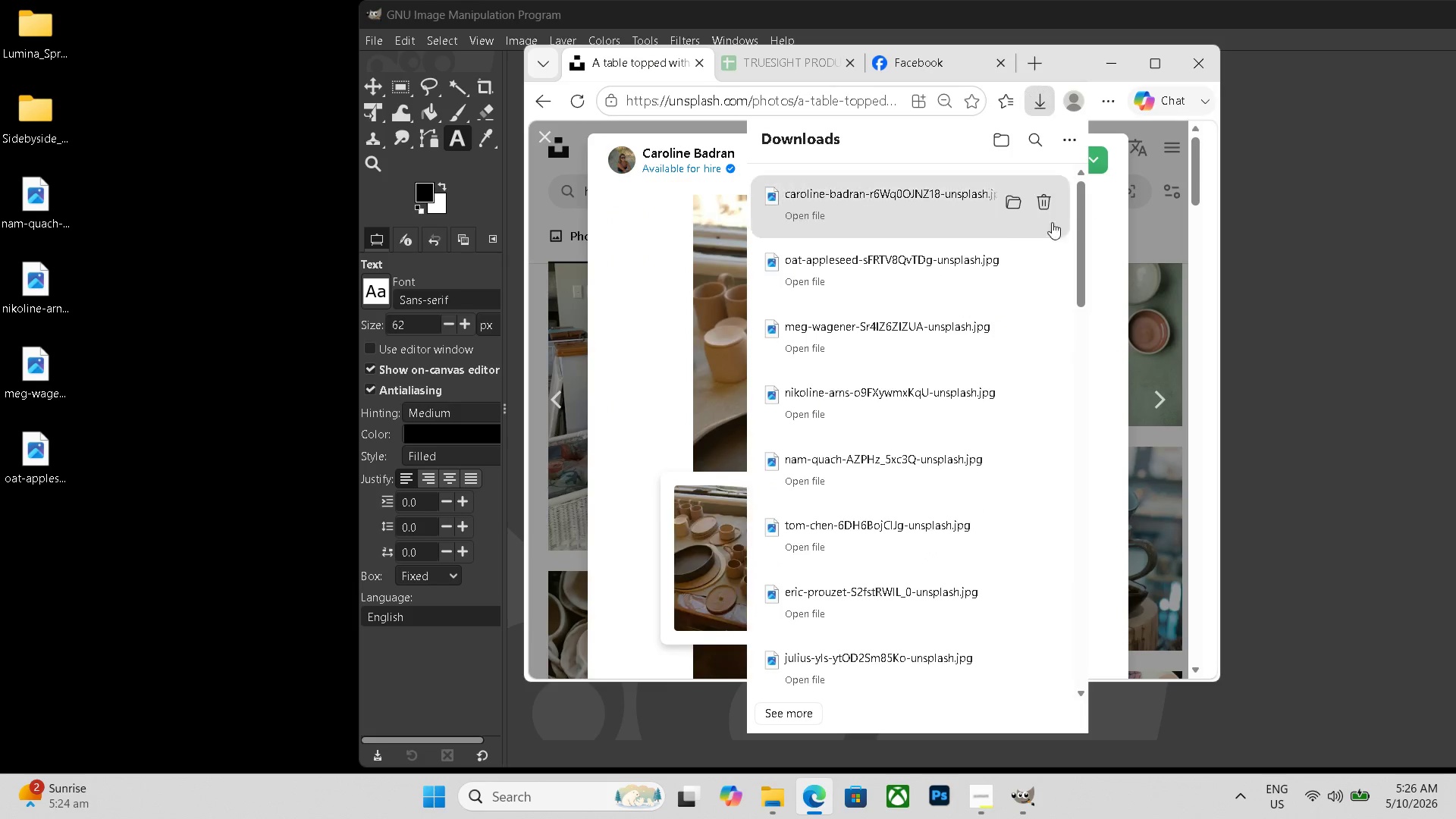 
left_click_drag(start_coordinate=[975, 209], to_coordinate=[56, 532])
 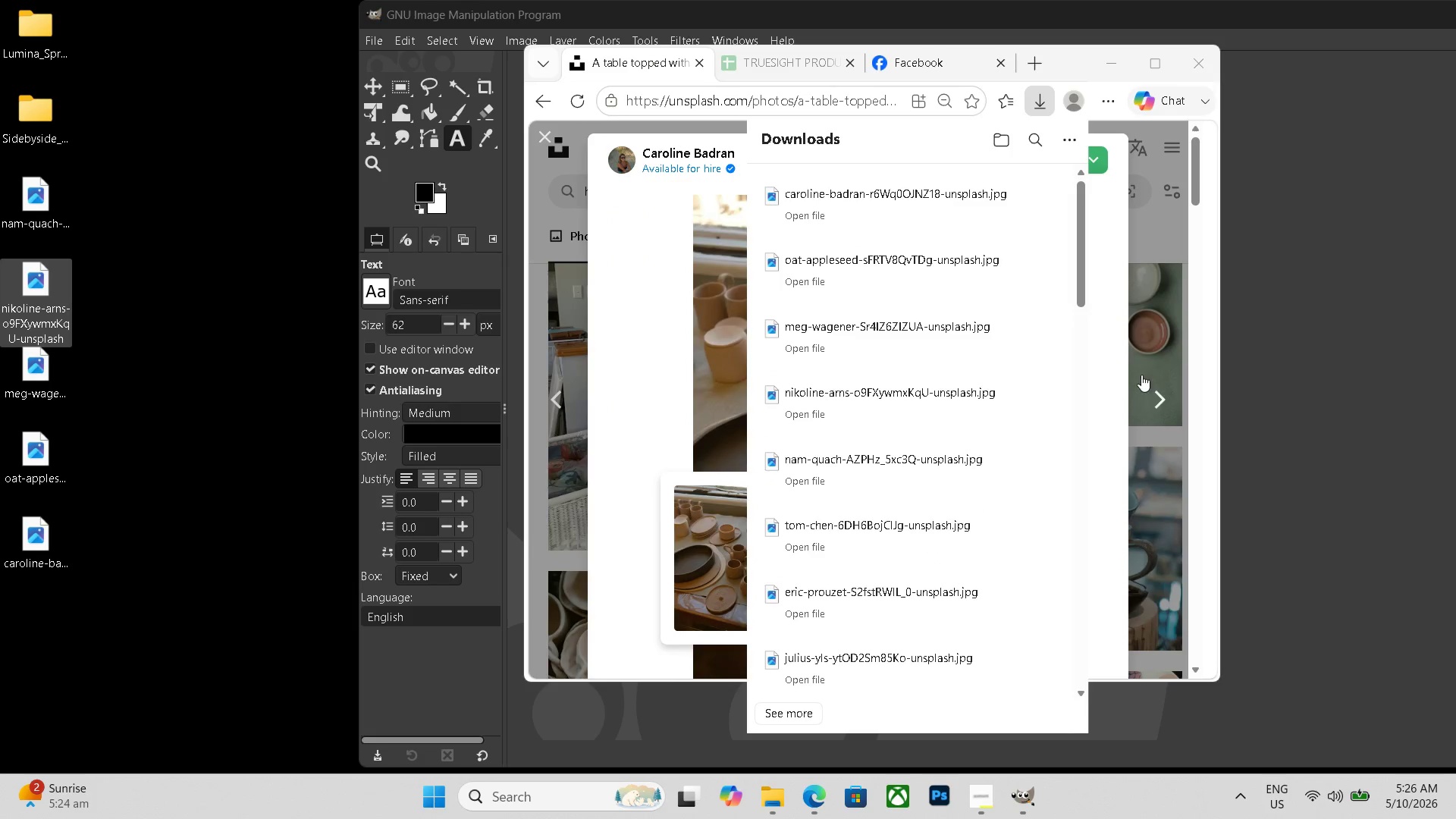 
left_click([1144, 400])
 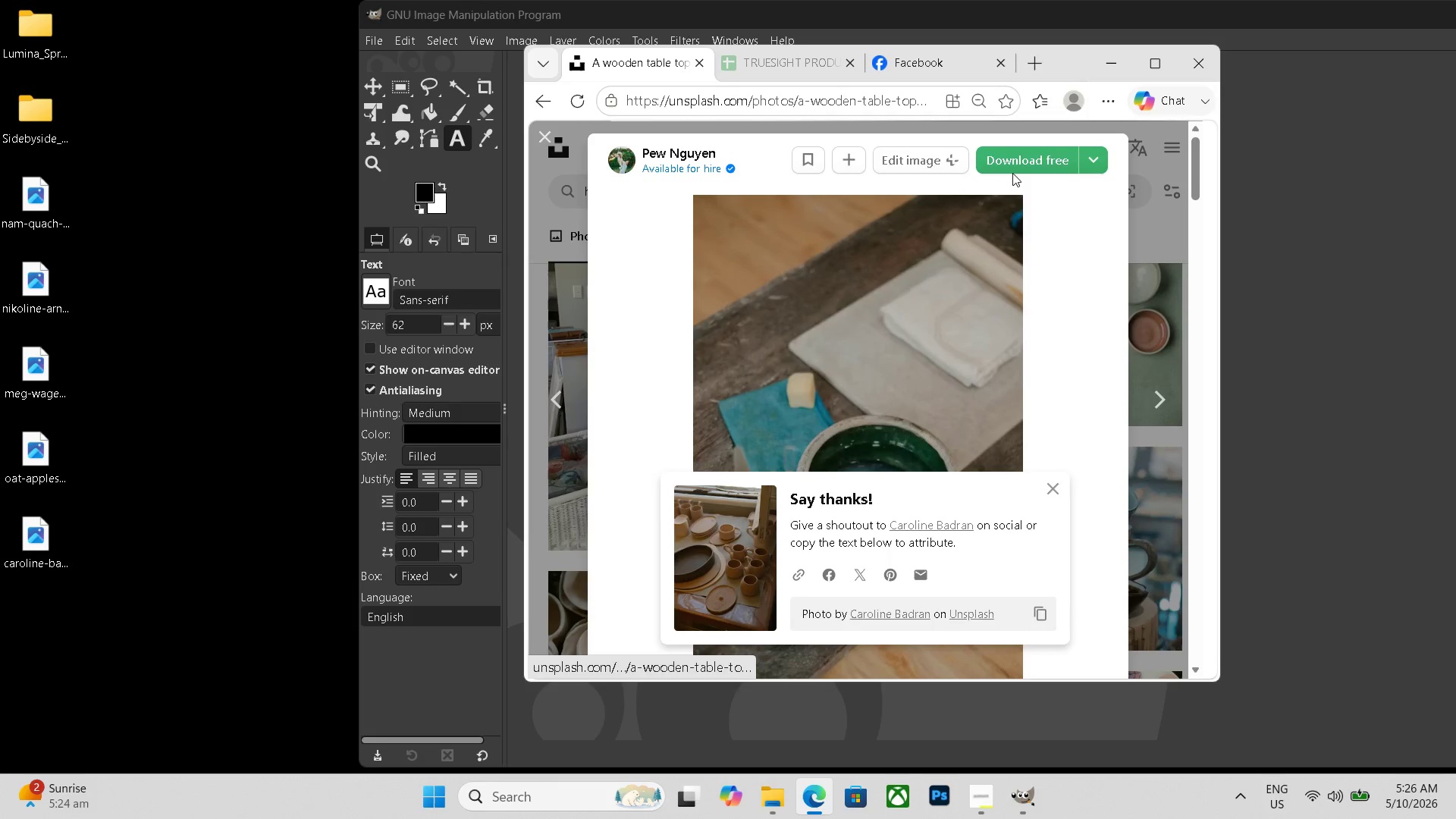 
left_click([1024, 155])
 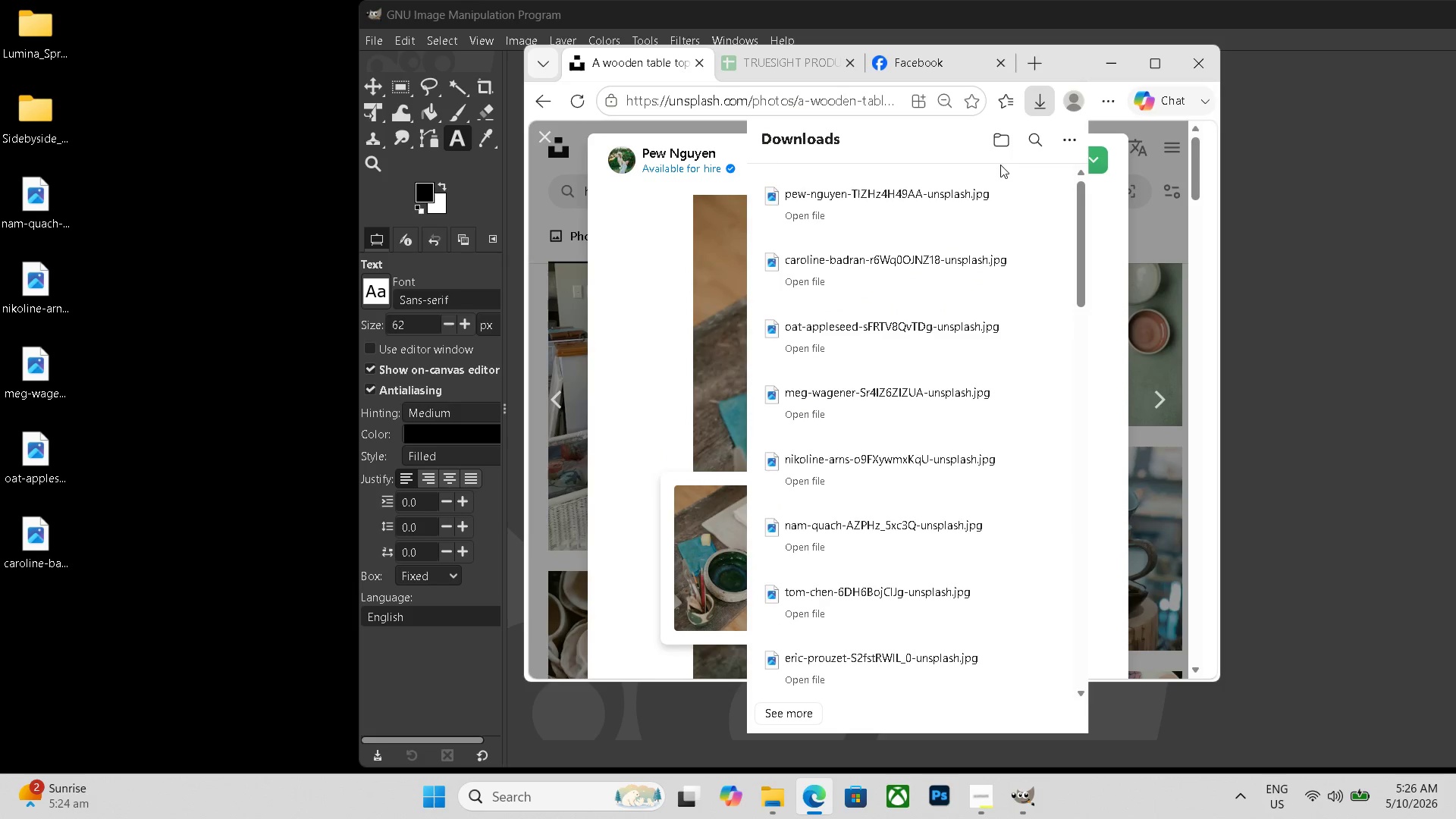 
left_click_drag(start_coordinate=[961, 192], to_coordinate=[52, 601])
 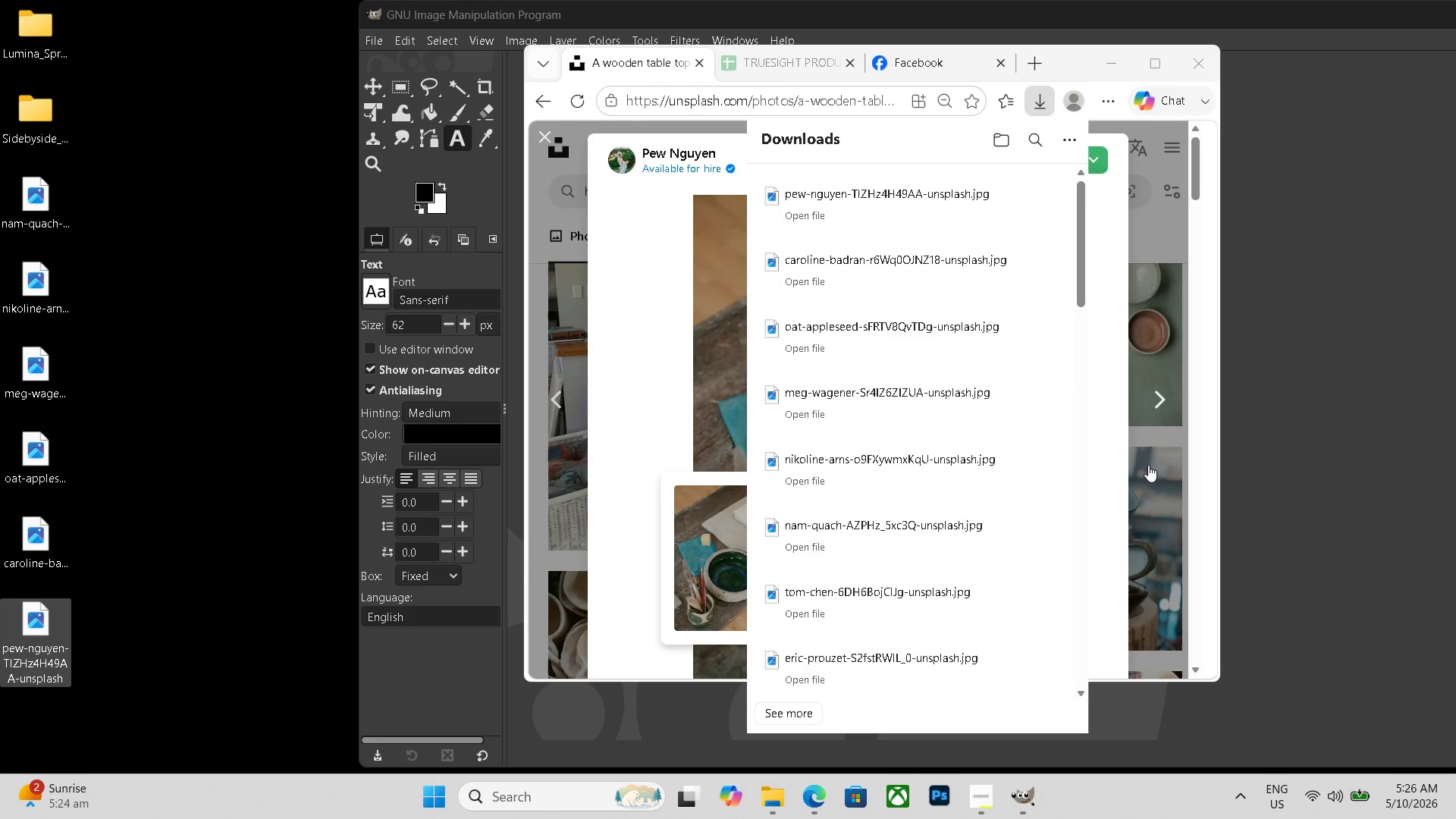 
left_click([1158, 405])
 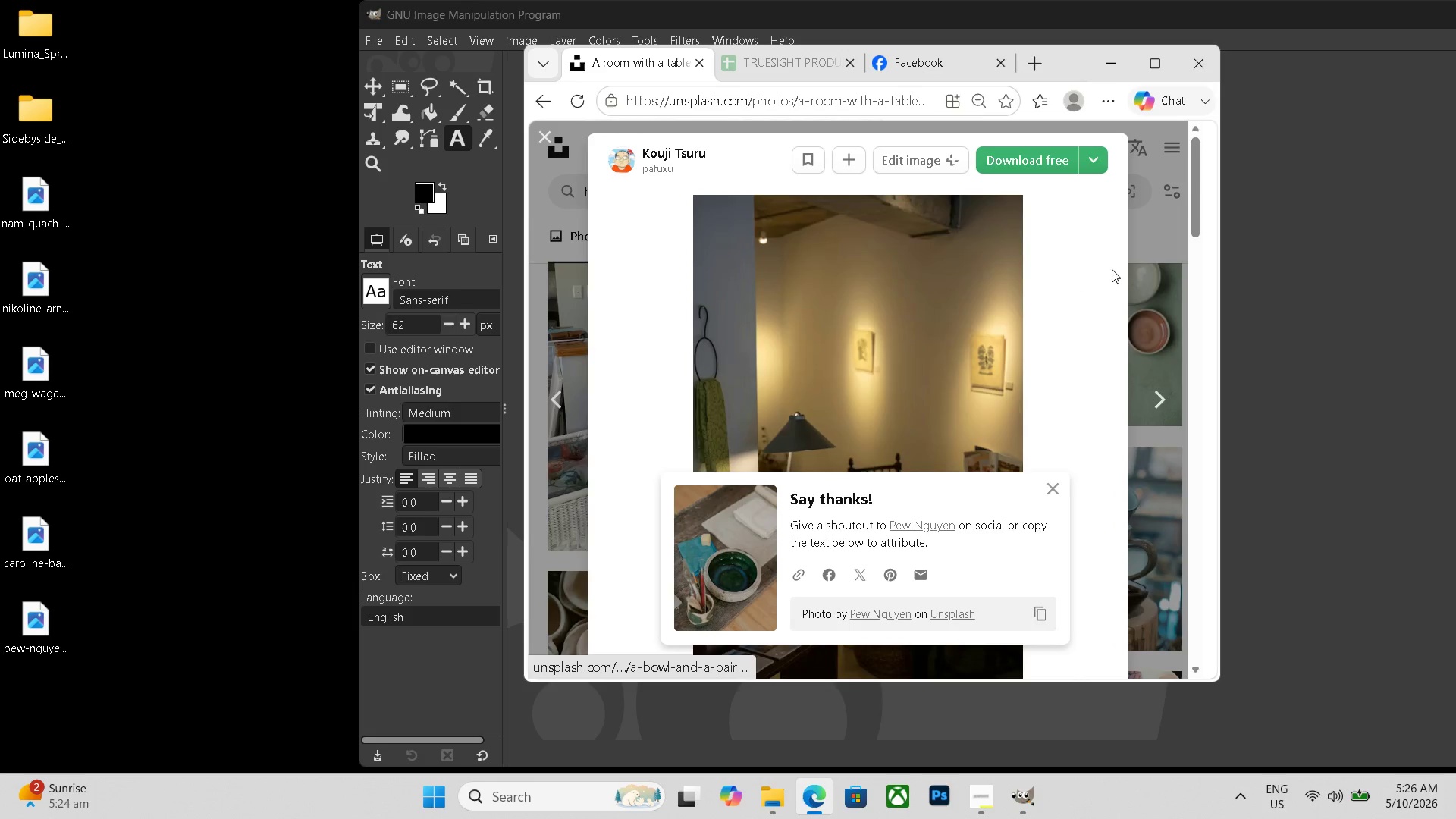 
left_click_drag(start_coordinate=[1031, 165], to_coordinate=[945, 240])
 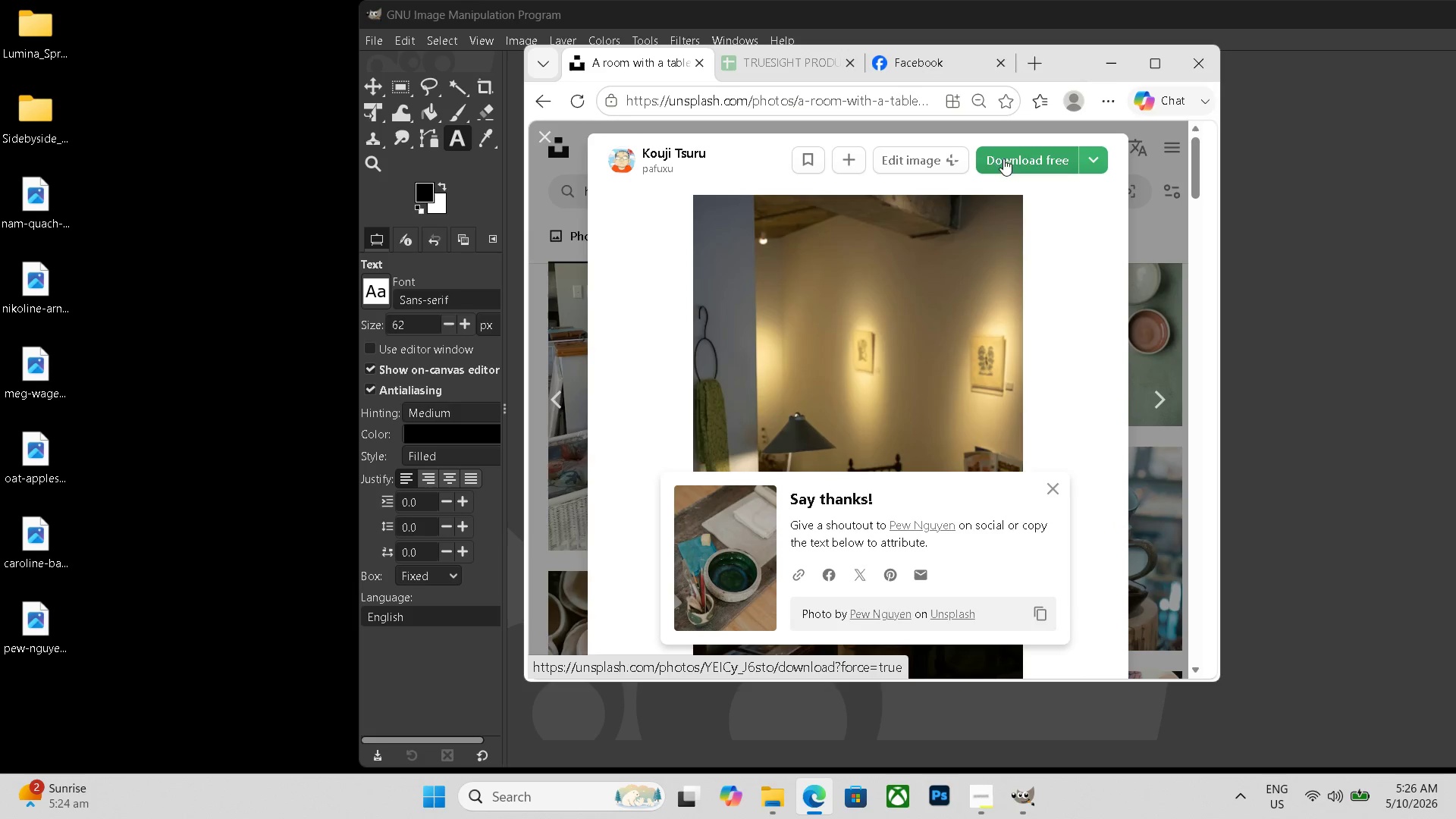 
left_click([1015, 149])
 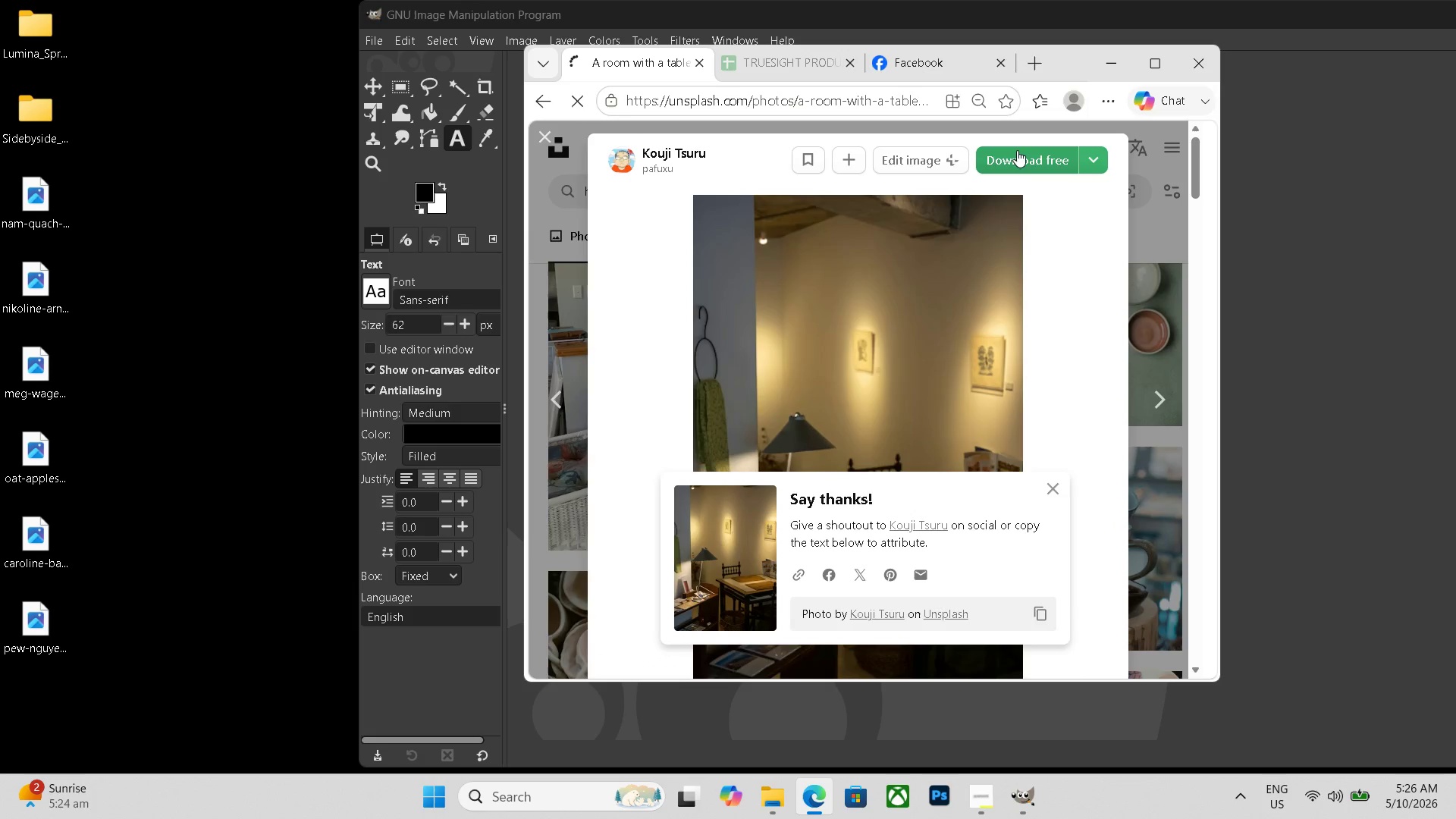 
left_click([1028, 158])
 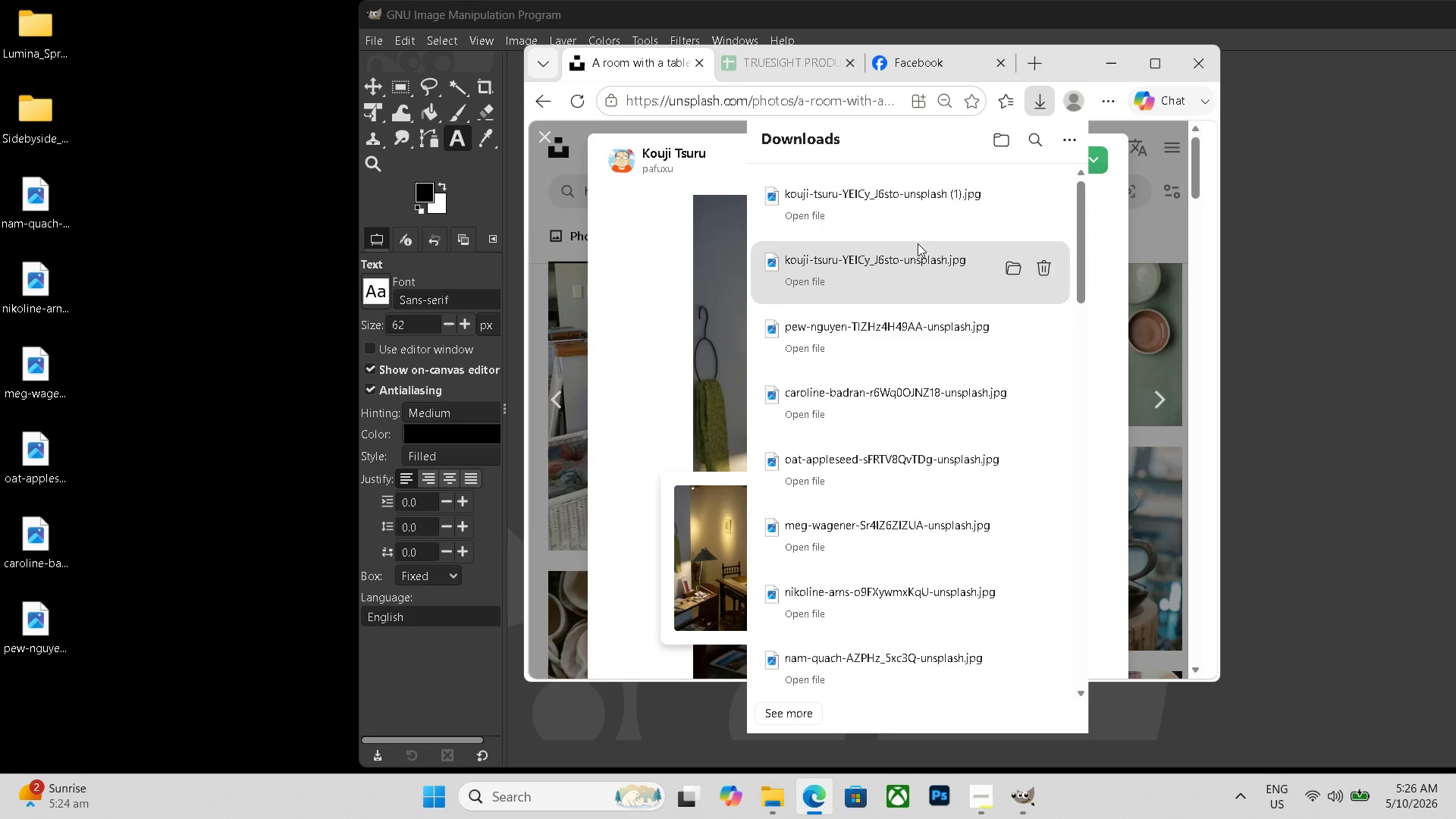 
left_click_drag(start_coordinate=[926, 211], to_coordinate=[54, 710])
 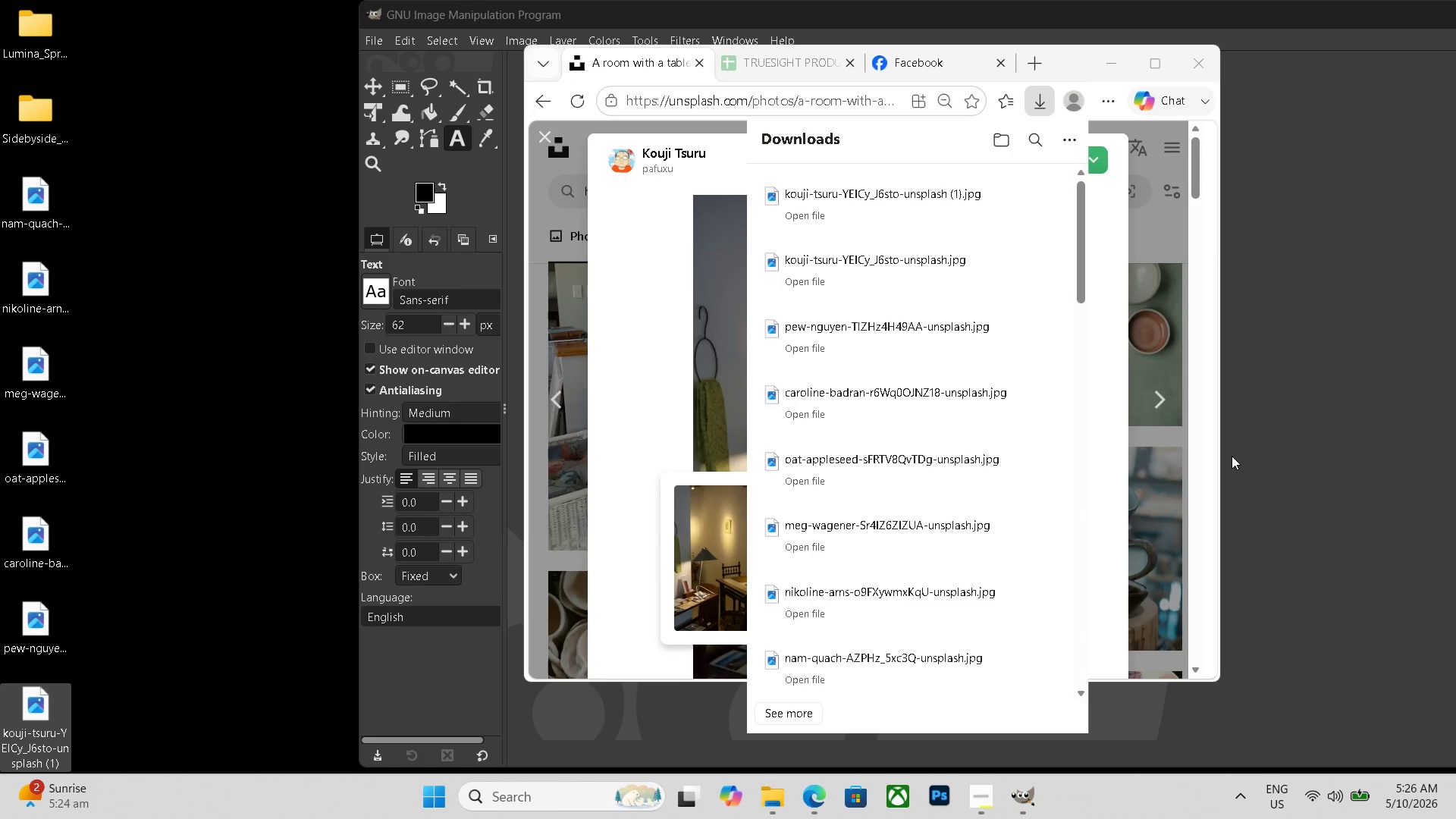 
left_click([1155, 402])
 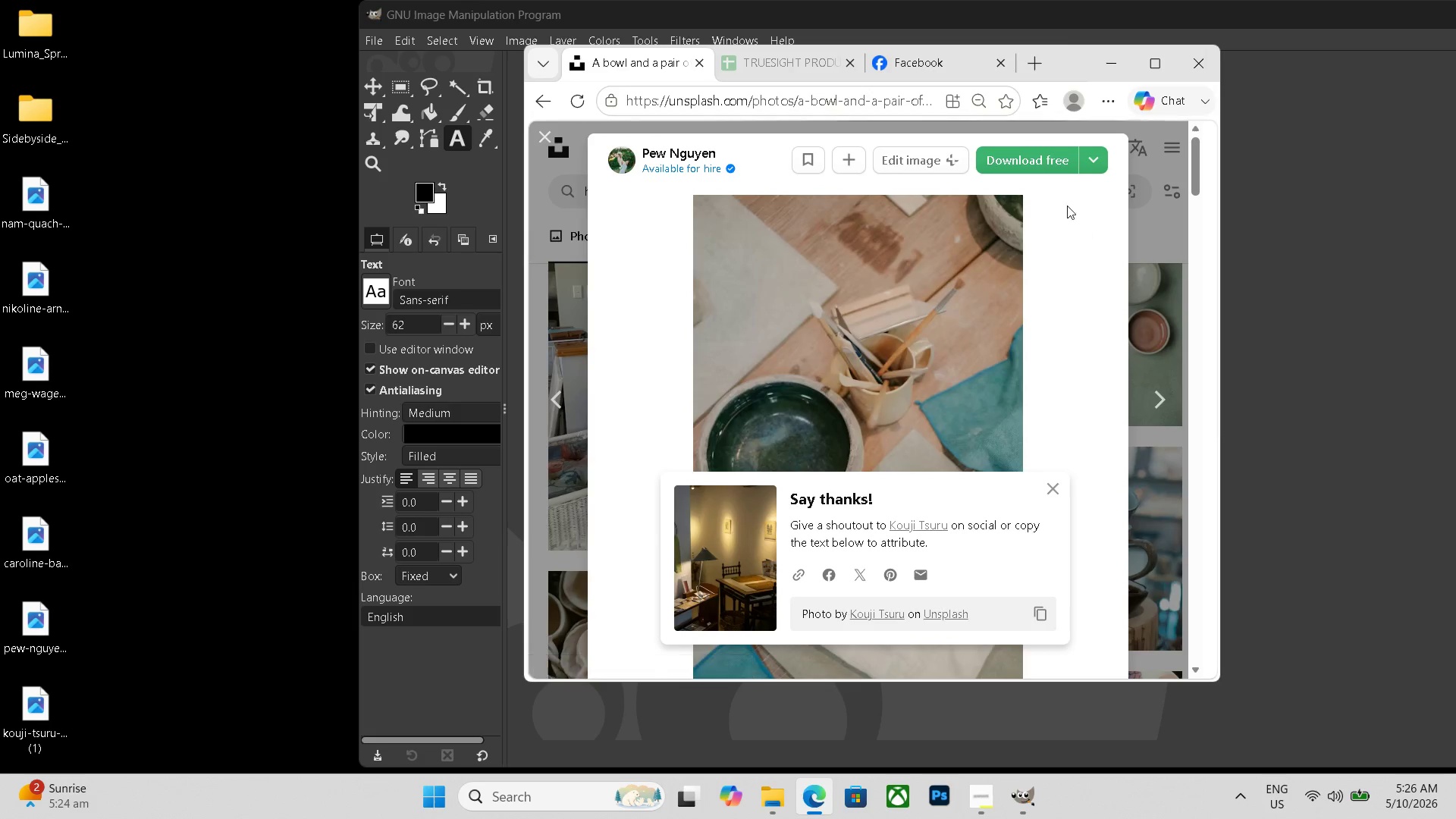 
left_click([1028, 160])
 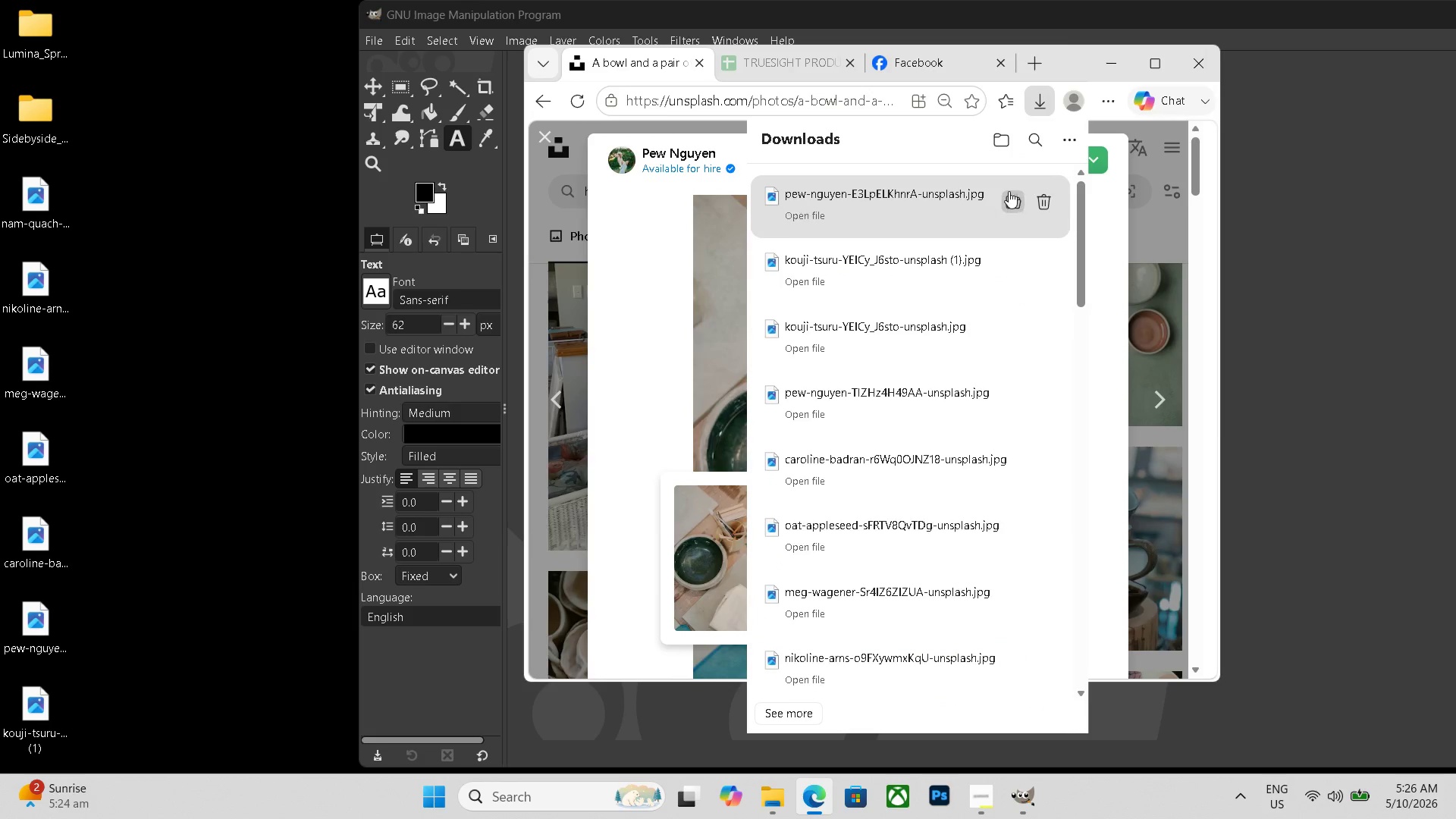 
left_click_drag(start_coordinate=[943, 205], to_coordinate=[132, 61])
 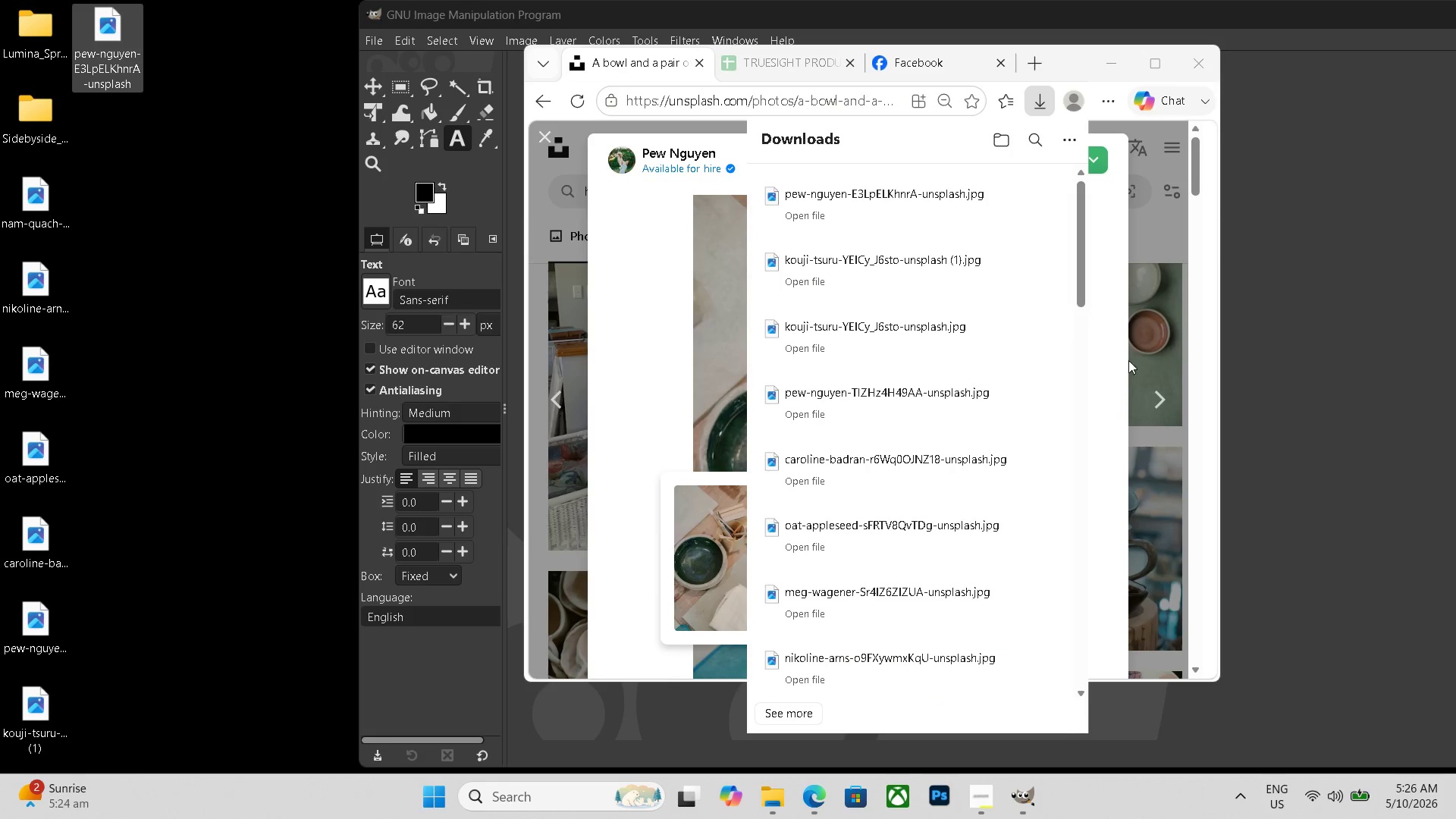 
left_click_drag(start_coordinate=[1161, 394], to_coordinate=[1030, 158])
 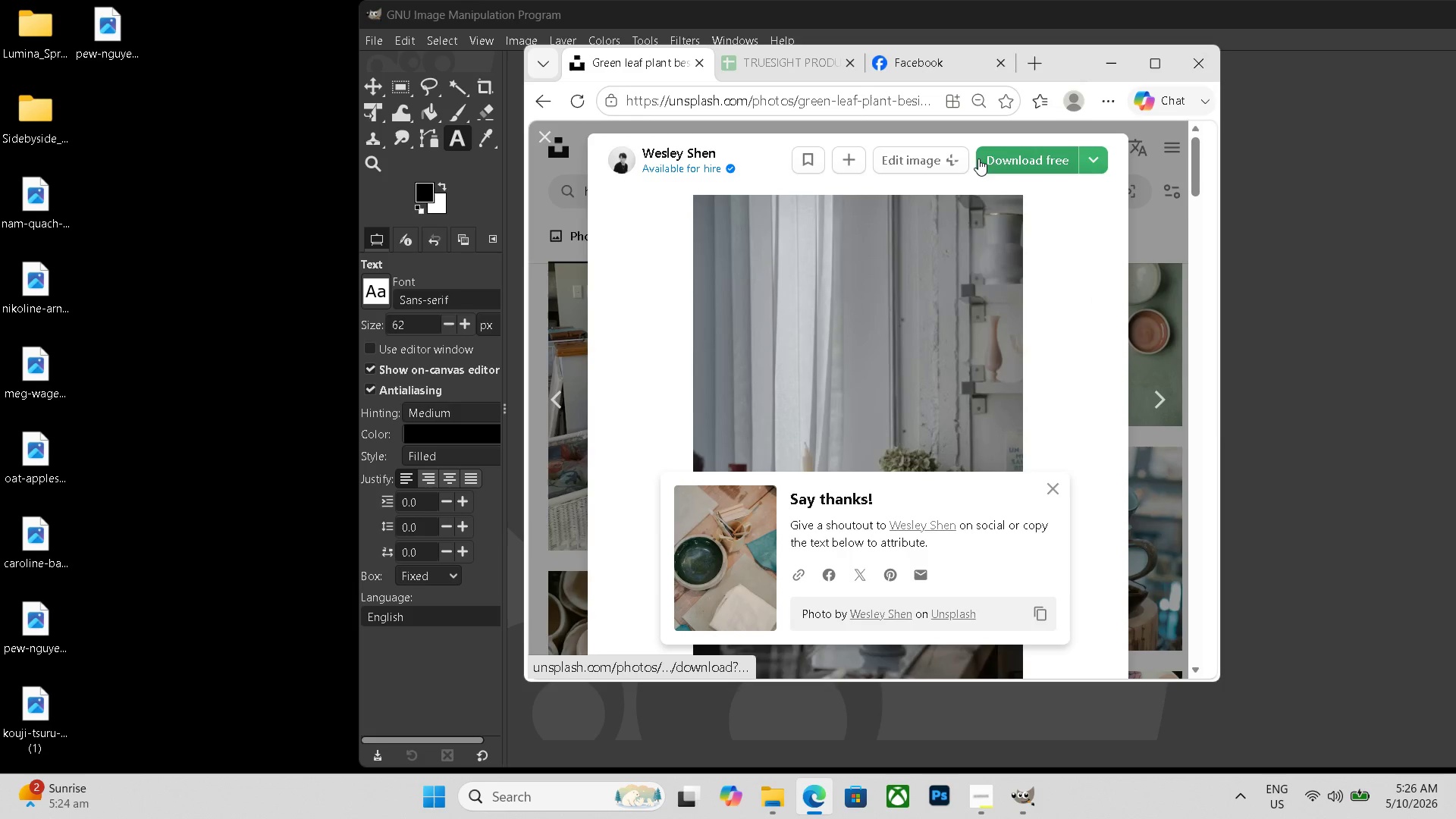 
left_click([1030, 158])
 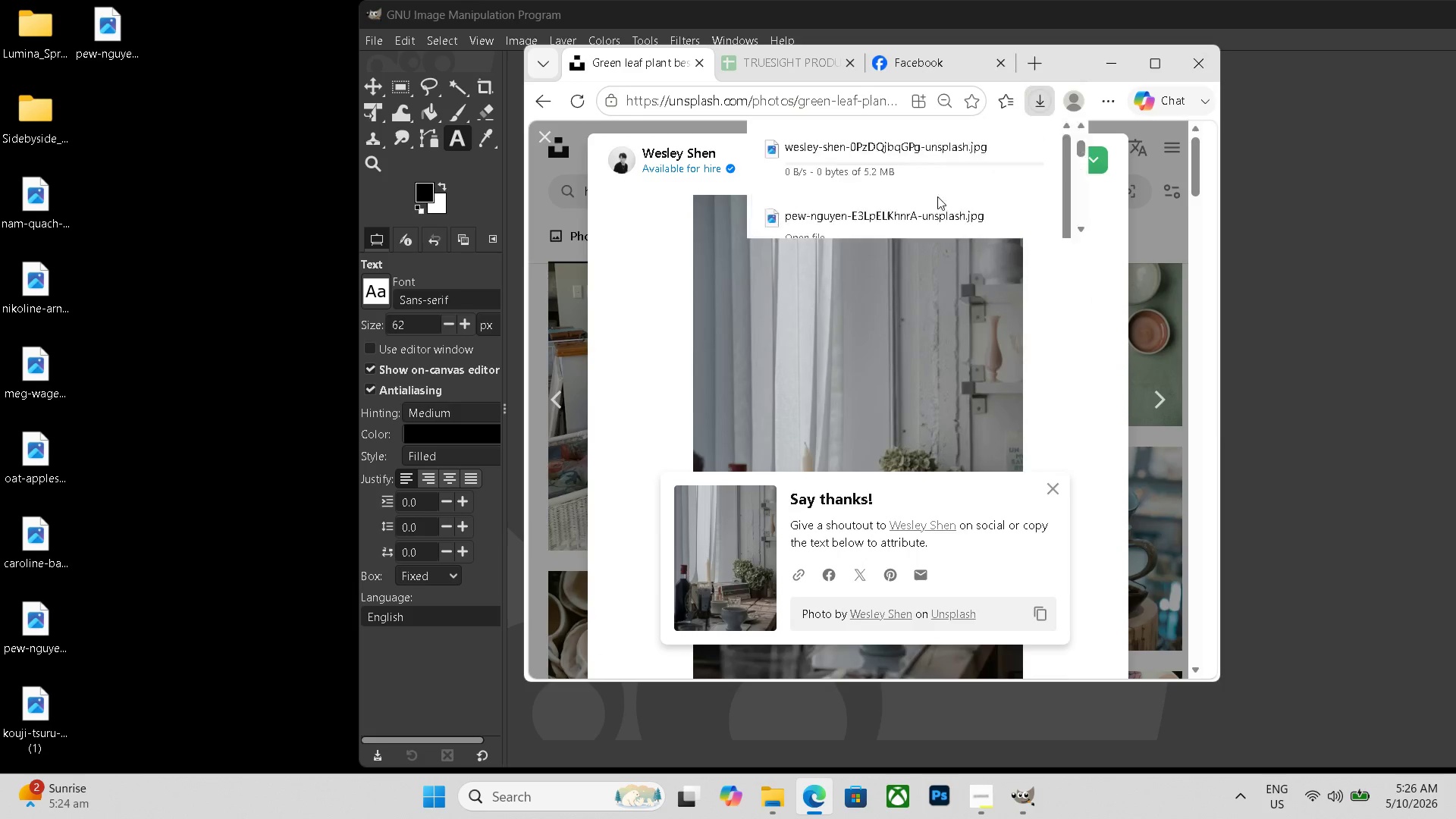 
left_click_drag(start_coordinate=[922, 202], to_coordinate=[121, 86])
 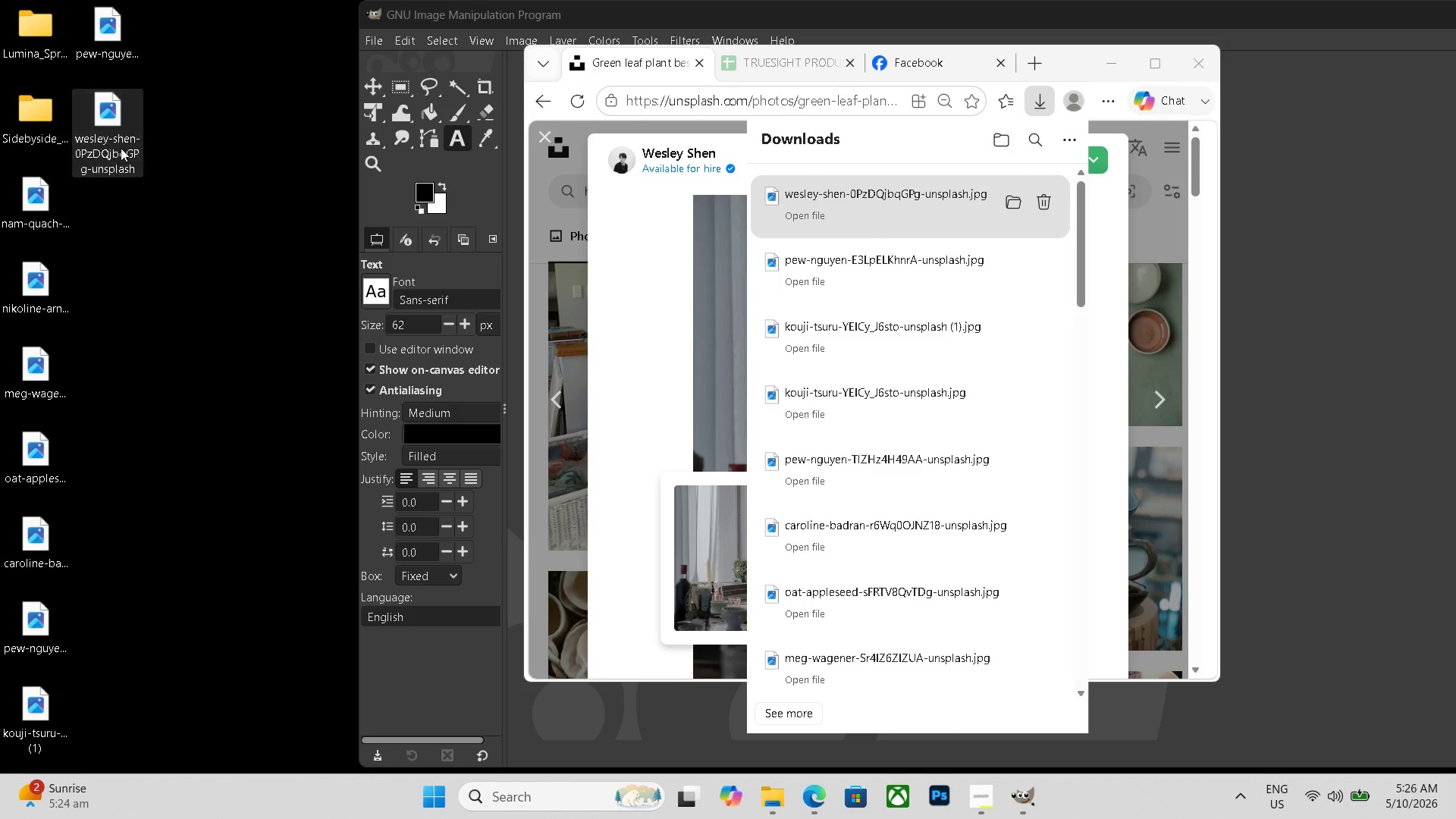 
wait(6.33)
 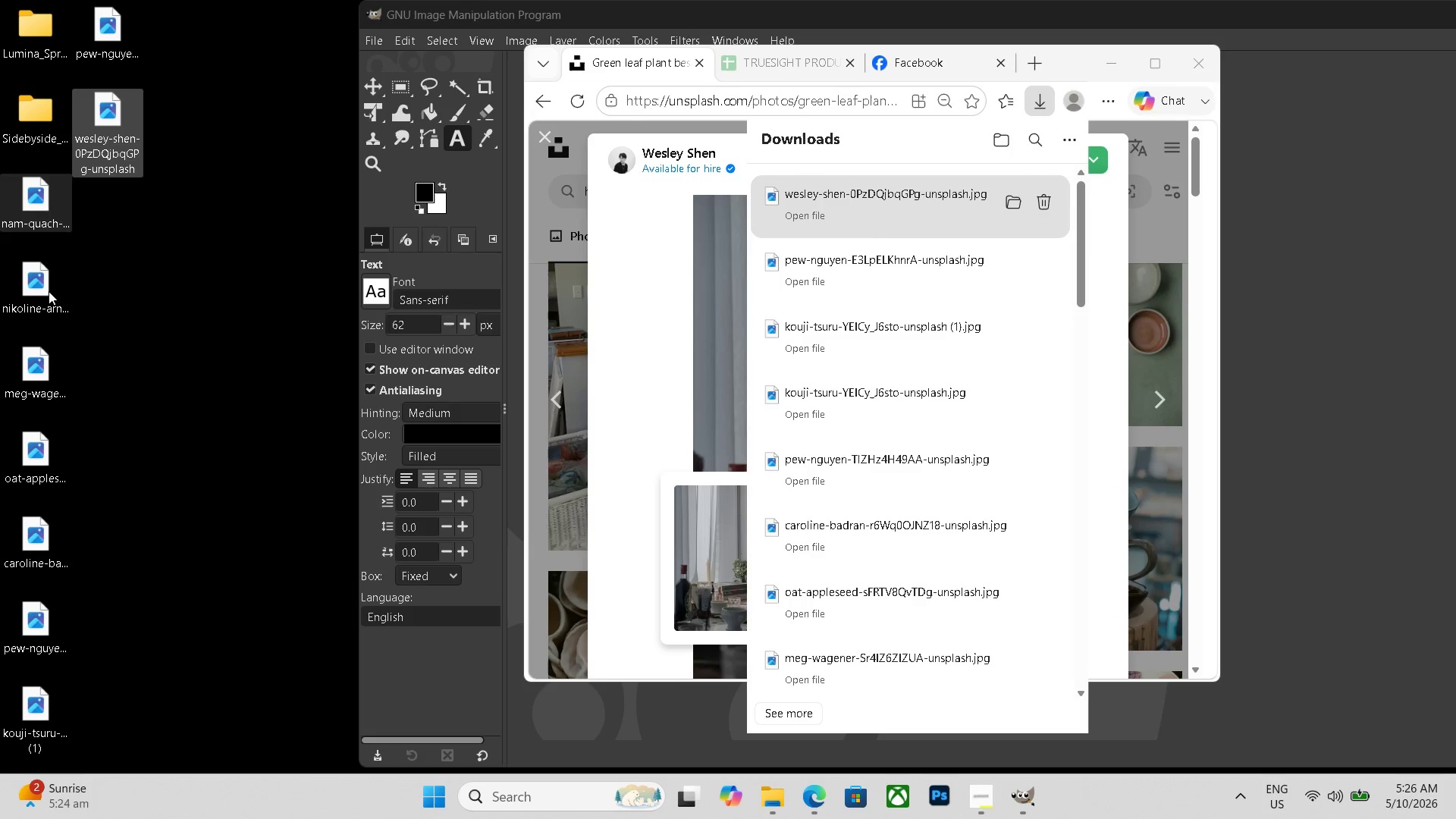 
left_click([1163, 393])
 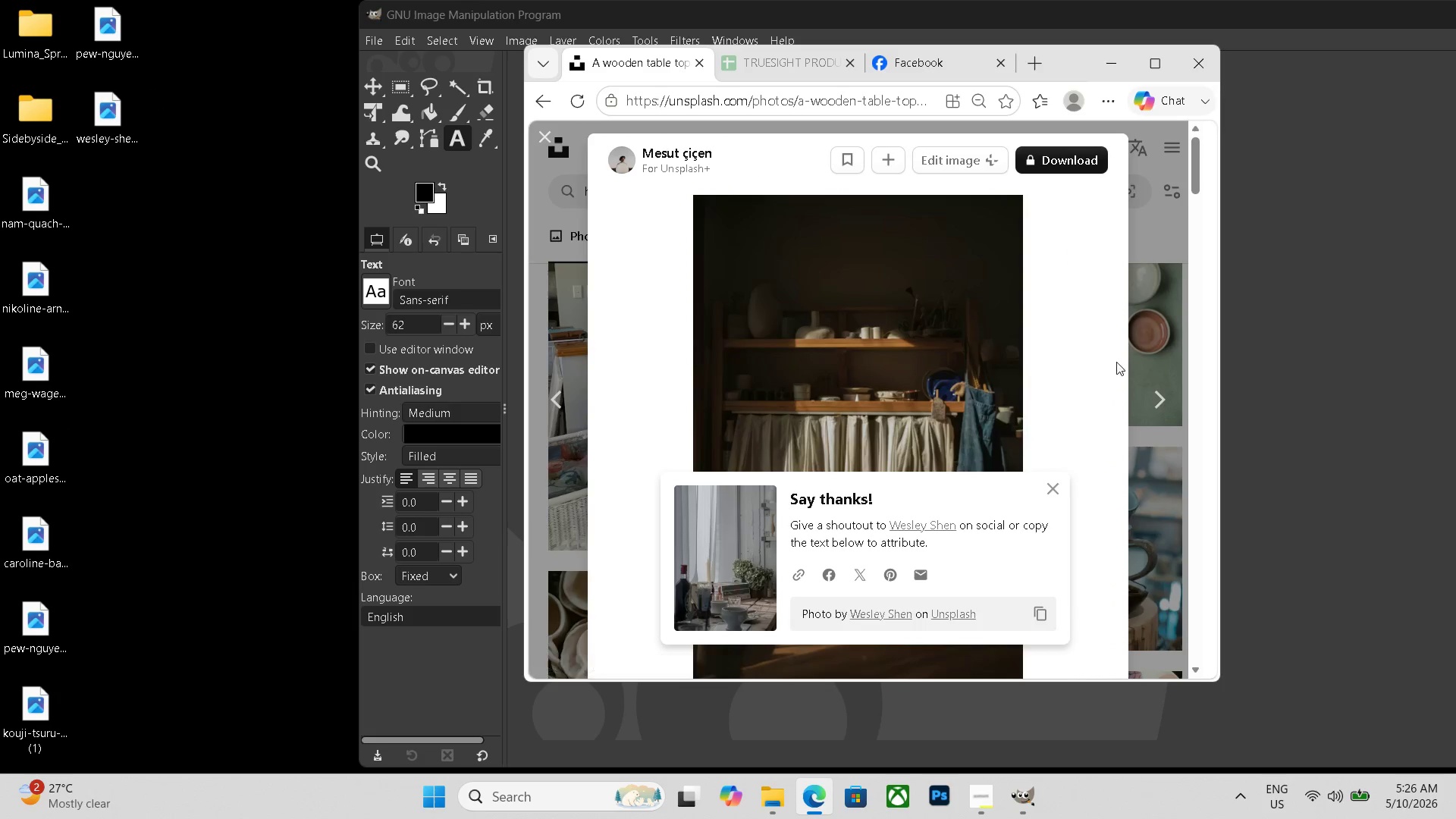 
left_click([1163, 413])
 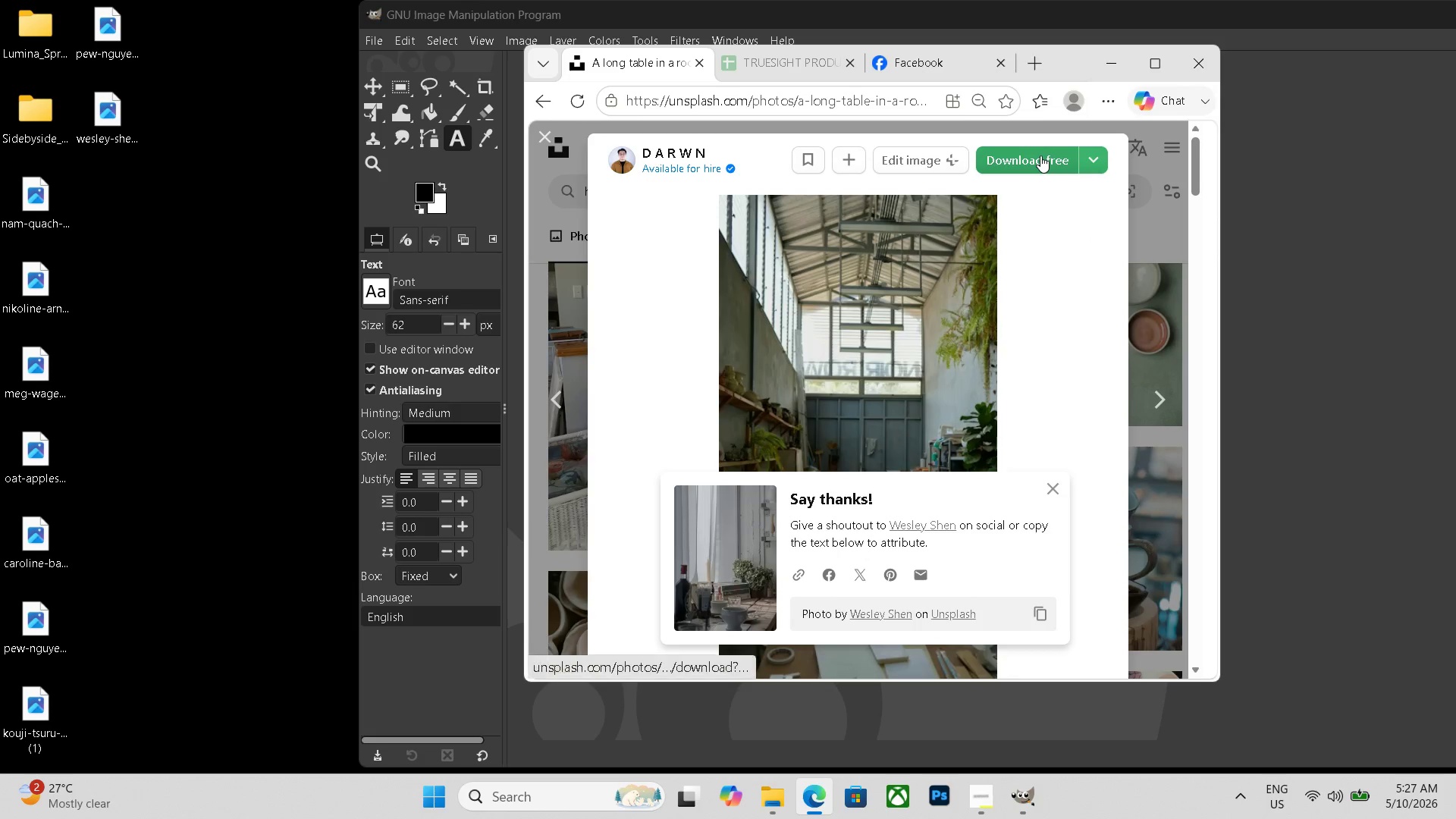 
left_click([1040, 156])
 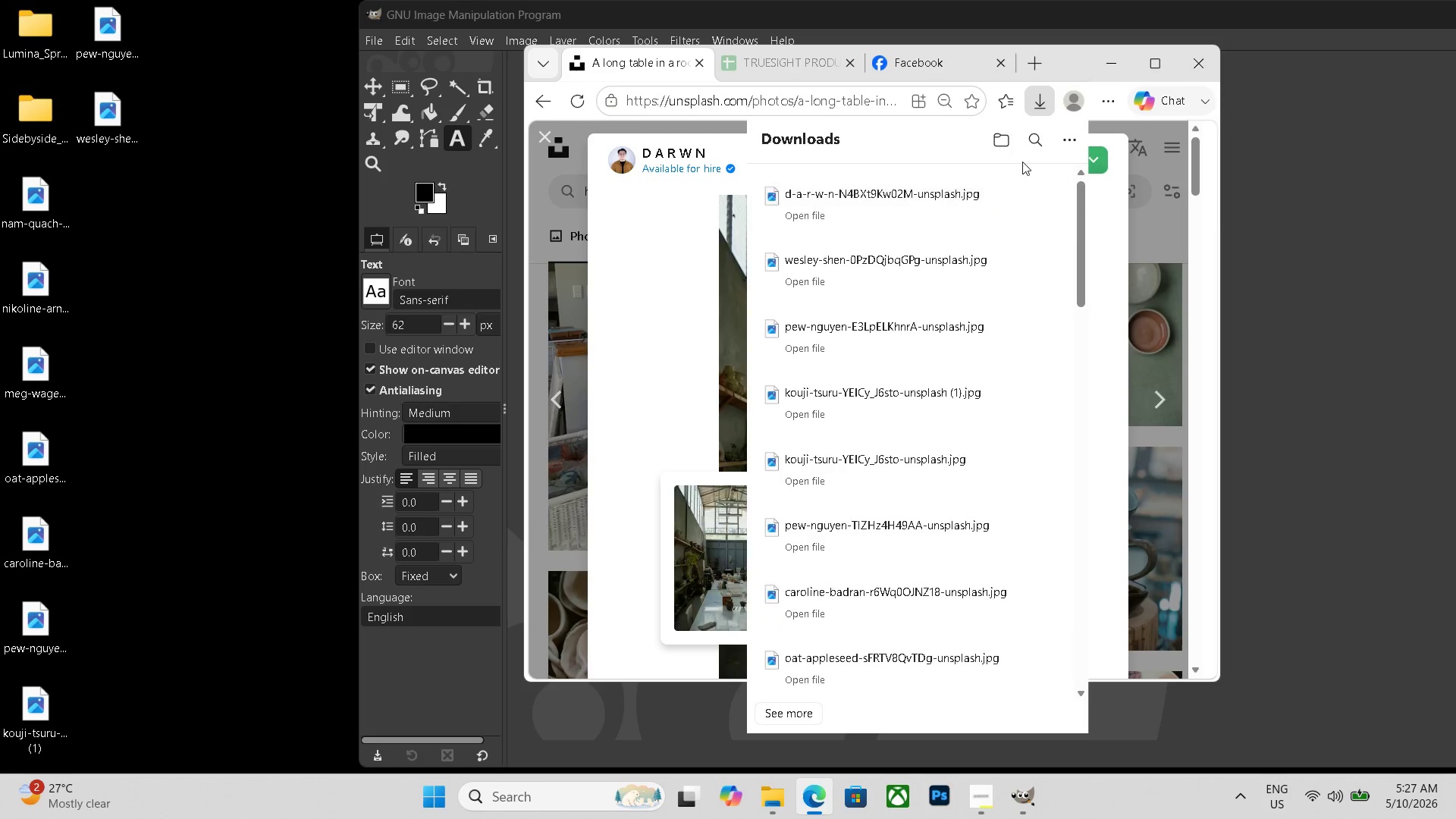 
left_click_drag(start_coordinate=[895, 214], to_coordinate=[119, 188])
 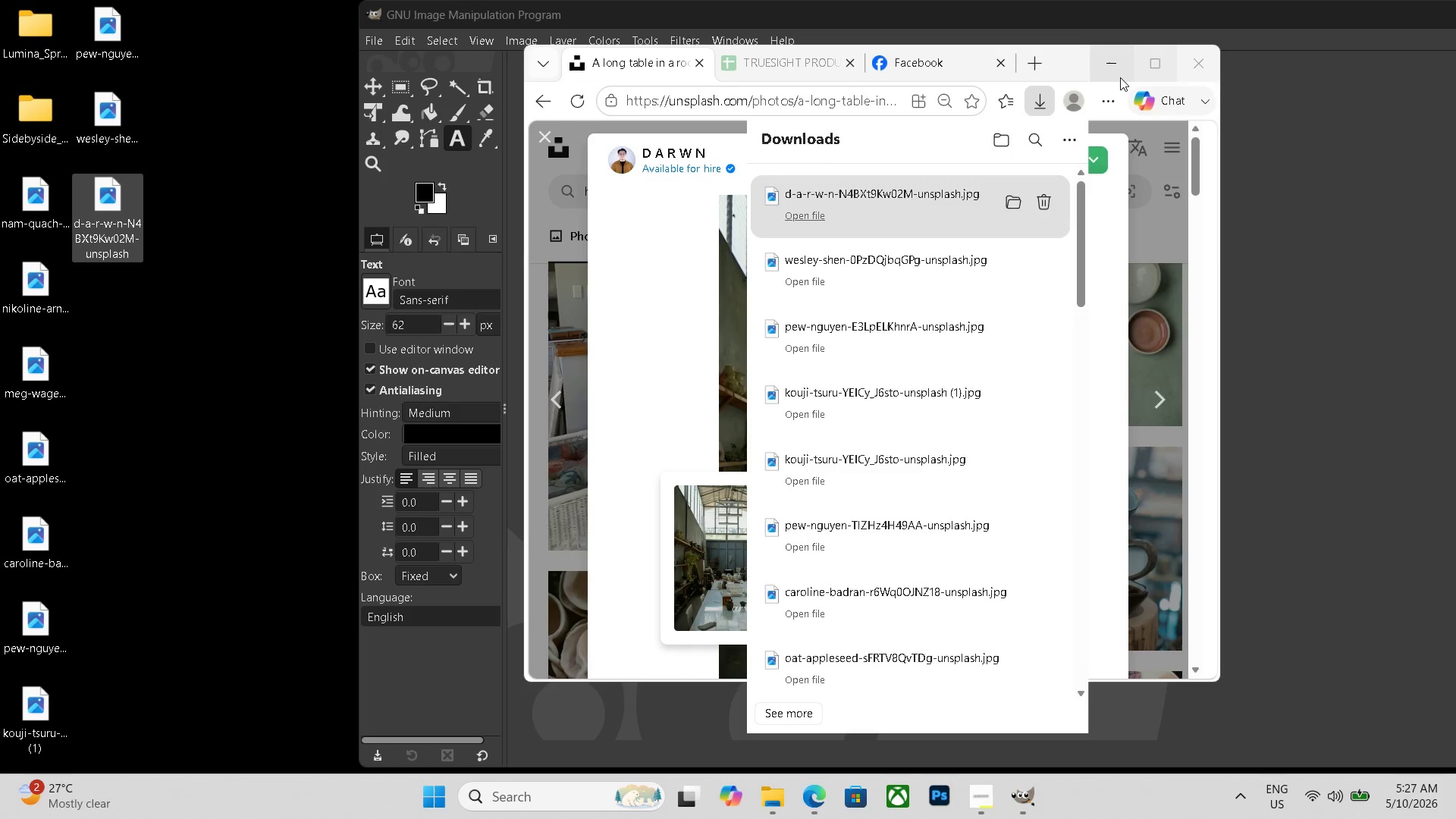 
left_click([1112, 61])
 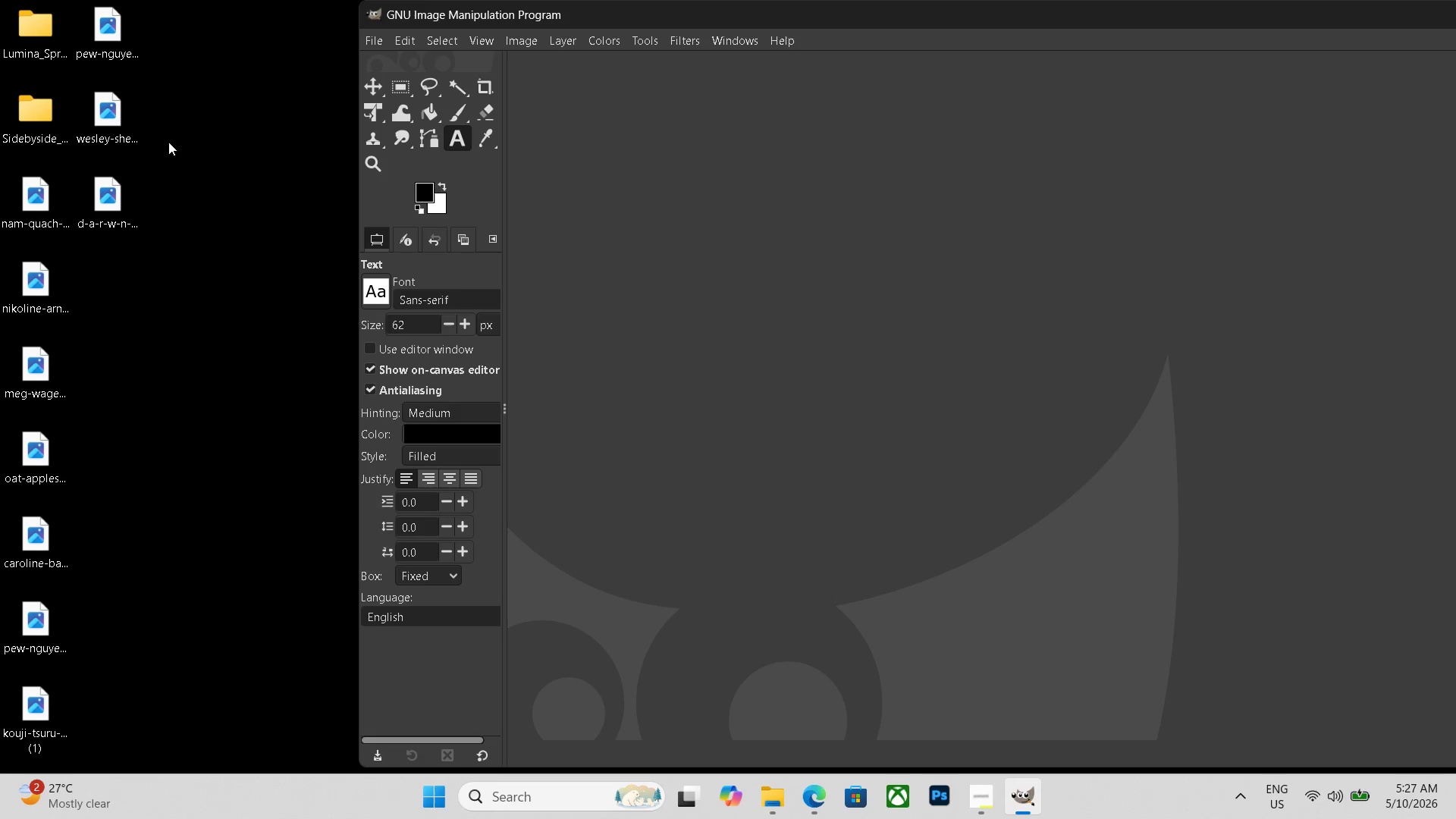 
left_click_drag(start_coordinate=[31, 204], to_coordinate=[747, 278])
 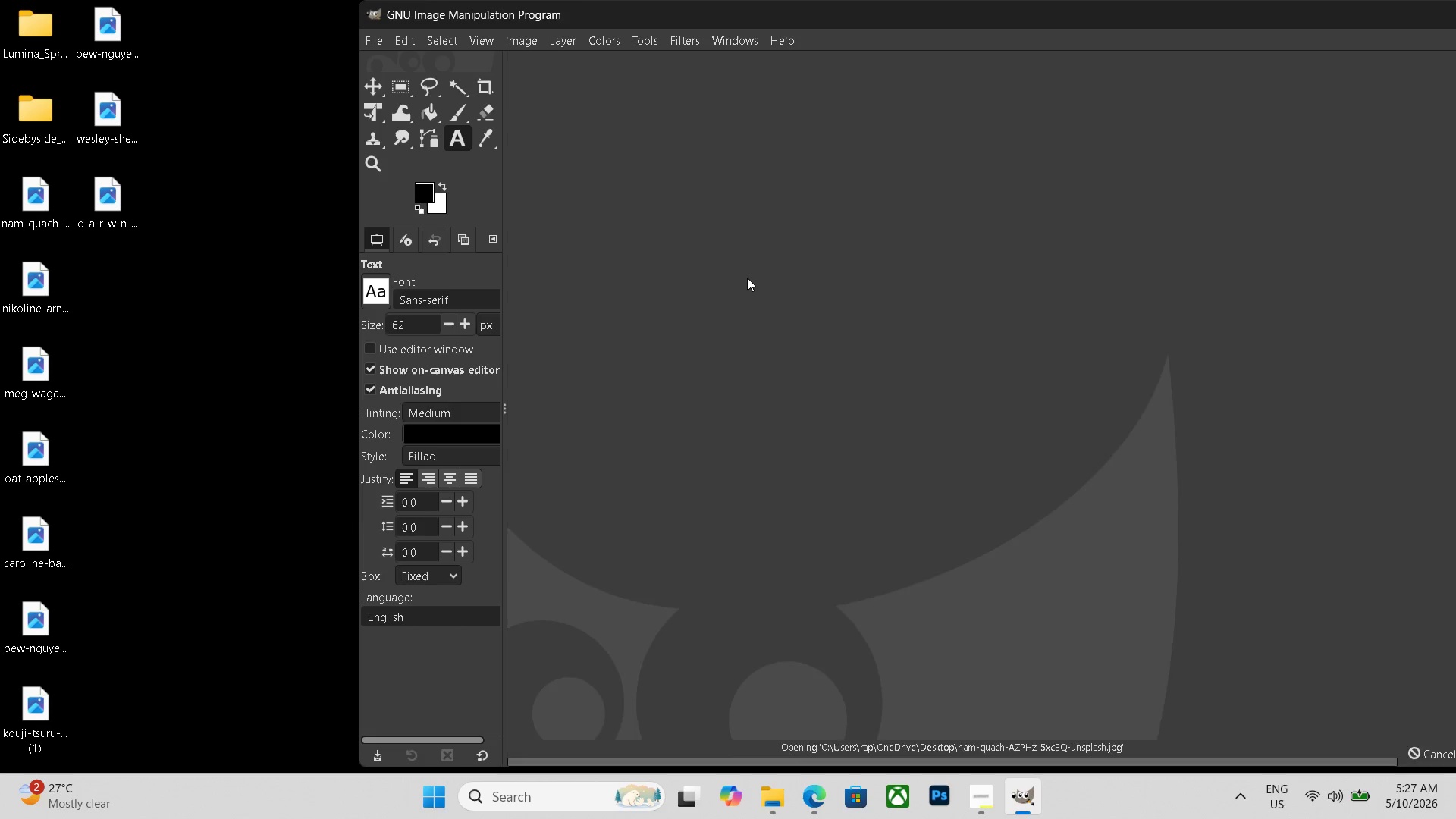 
hold_key(key=ControlLeft, duration=0.69)
scroll: coordinate [753, 270], scroll_direction: down, amount: 1.0
 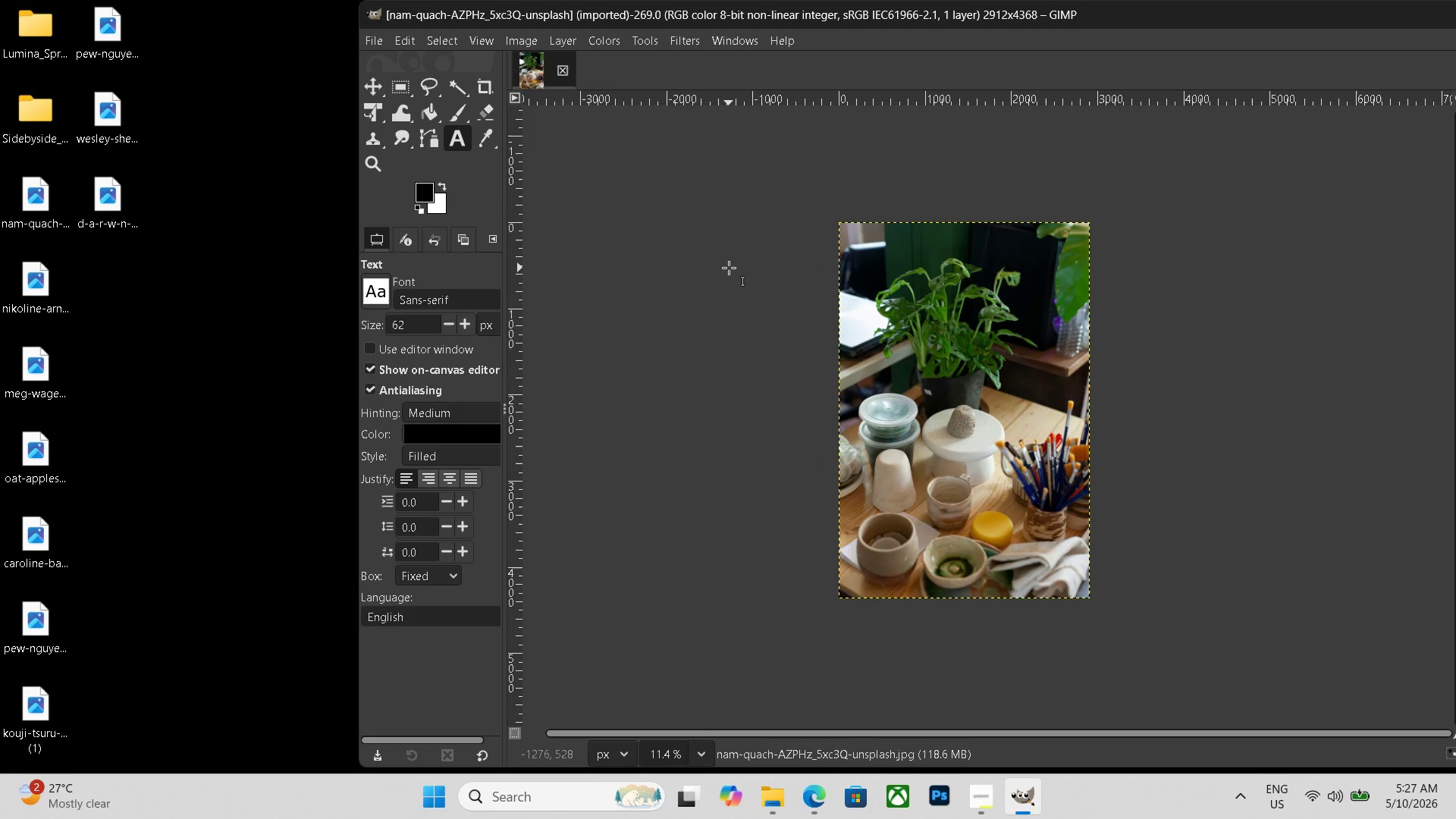 
wait(6.04)
 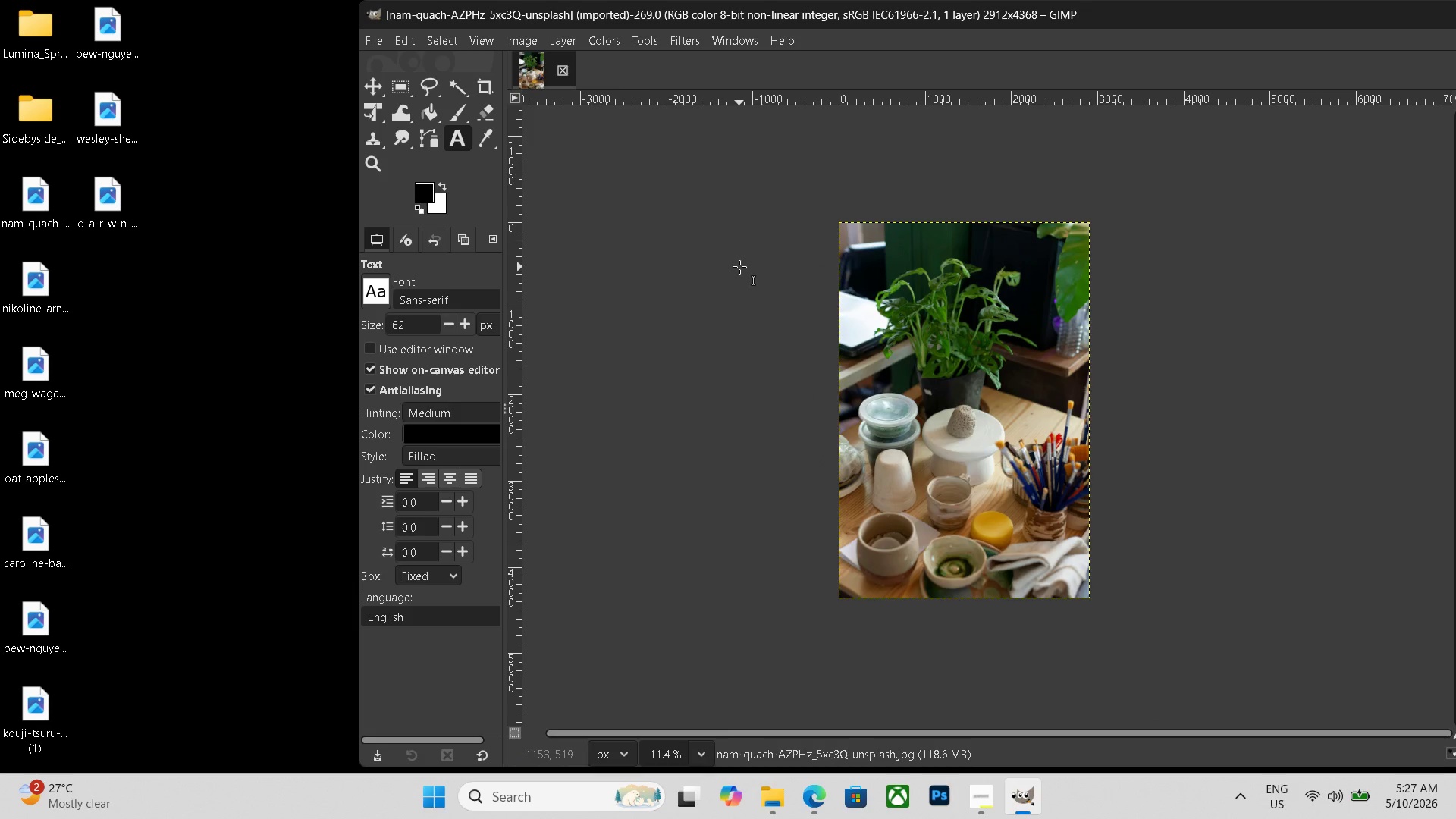 
left_click([561, 72])
 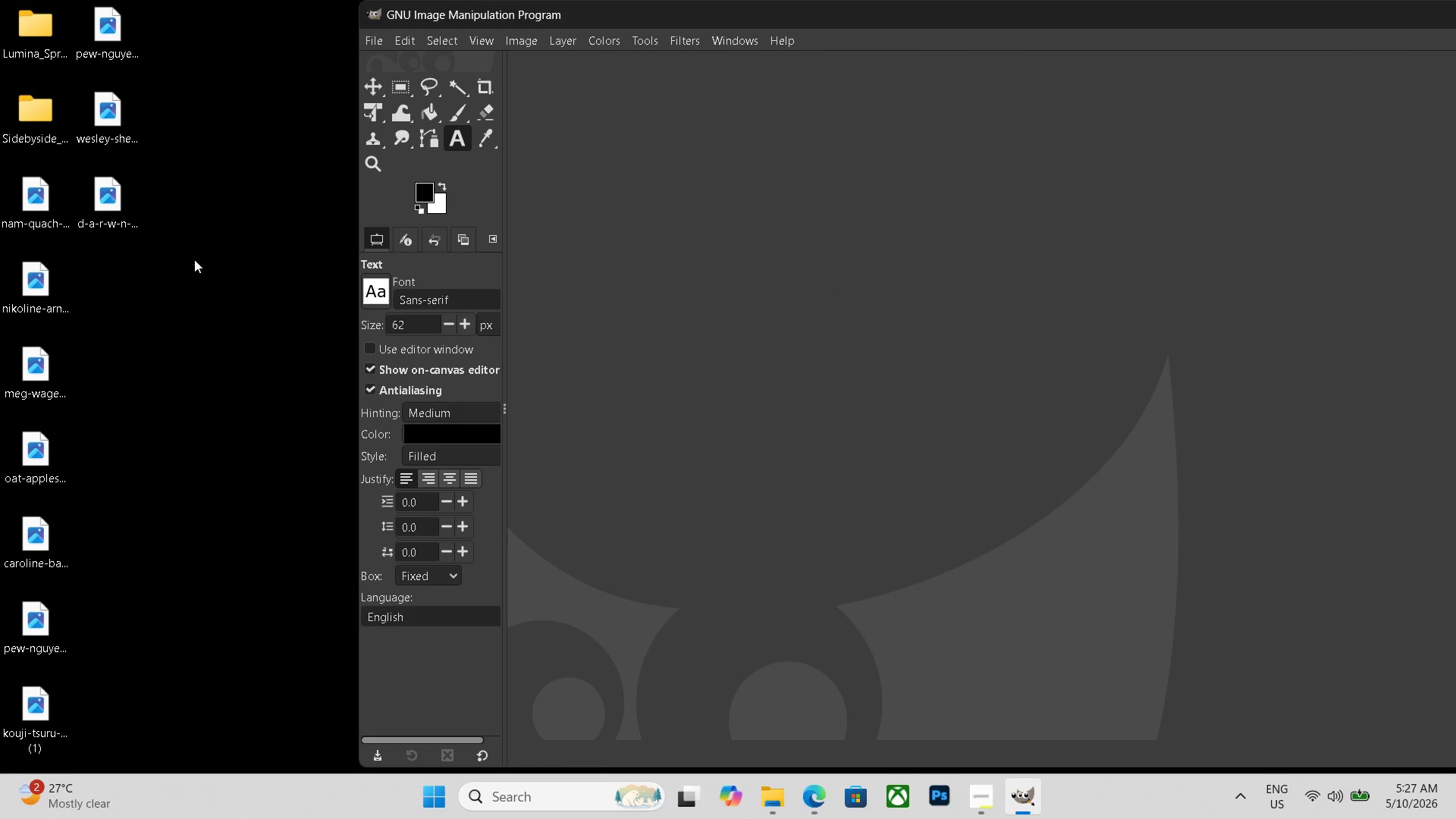 
left_click([28, 201])
 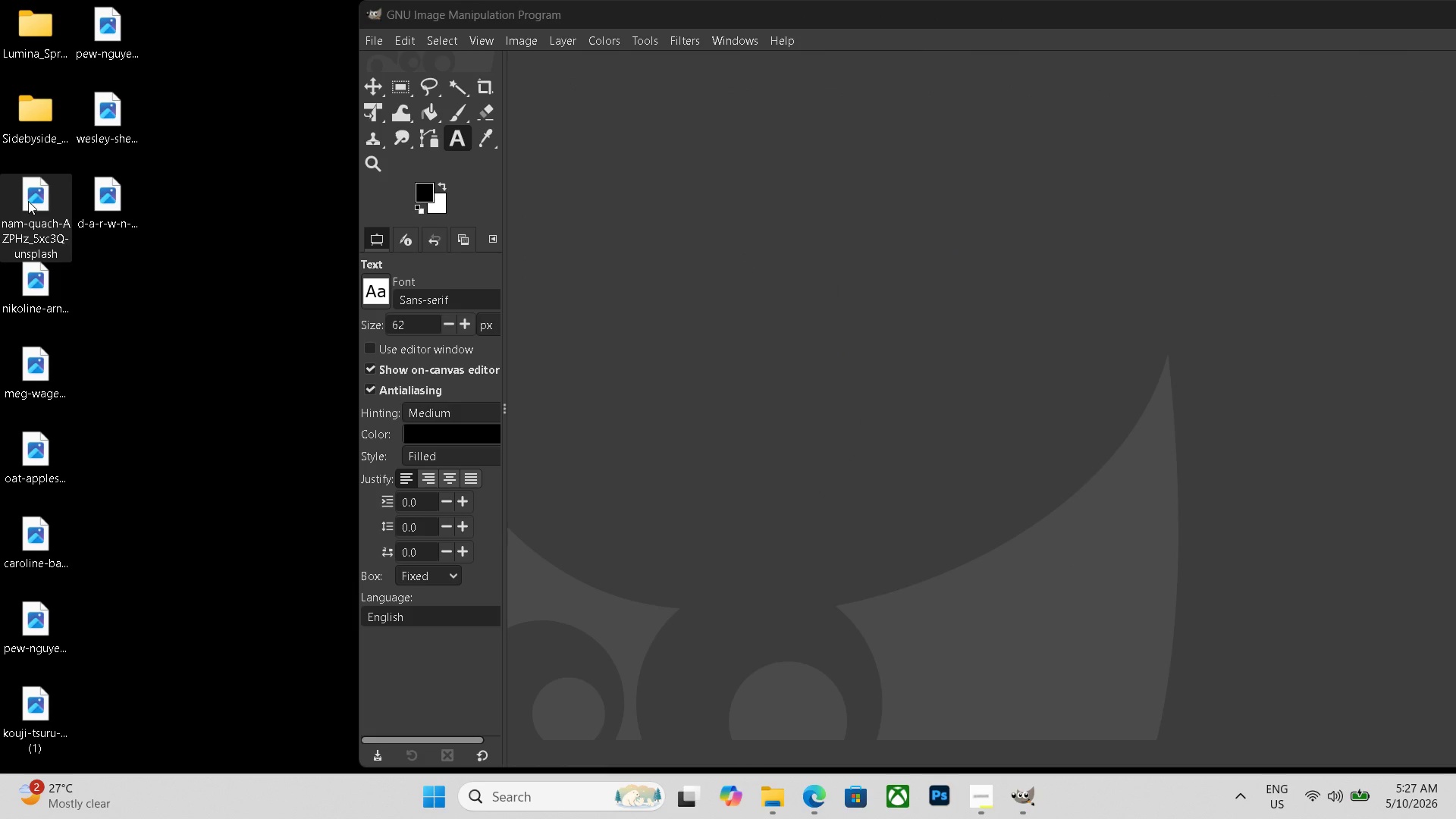 
key(Delete)
 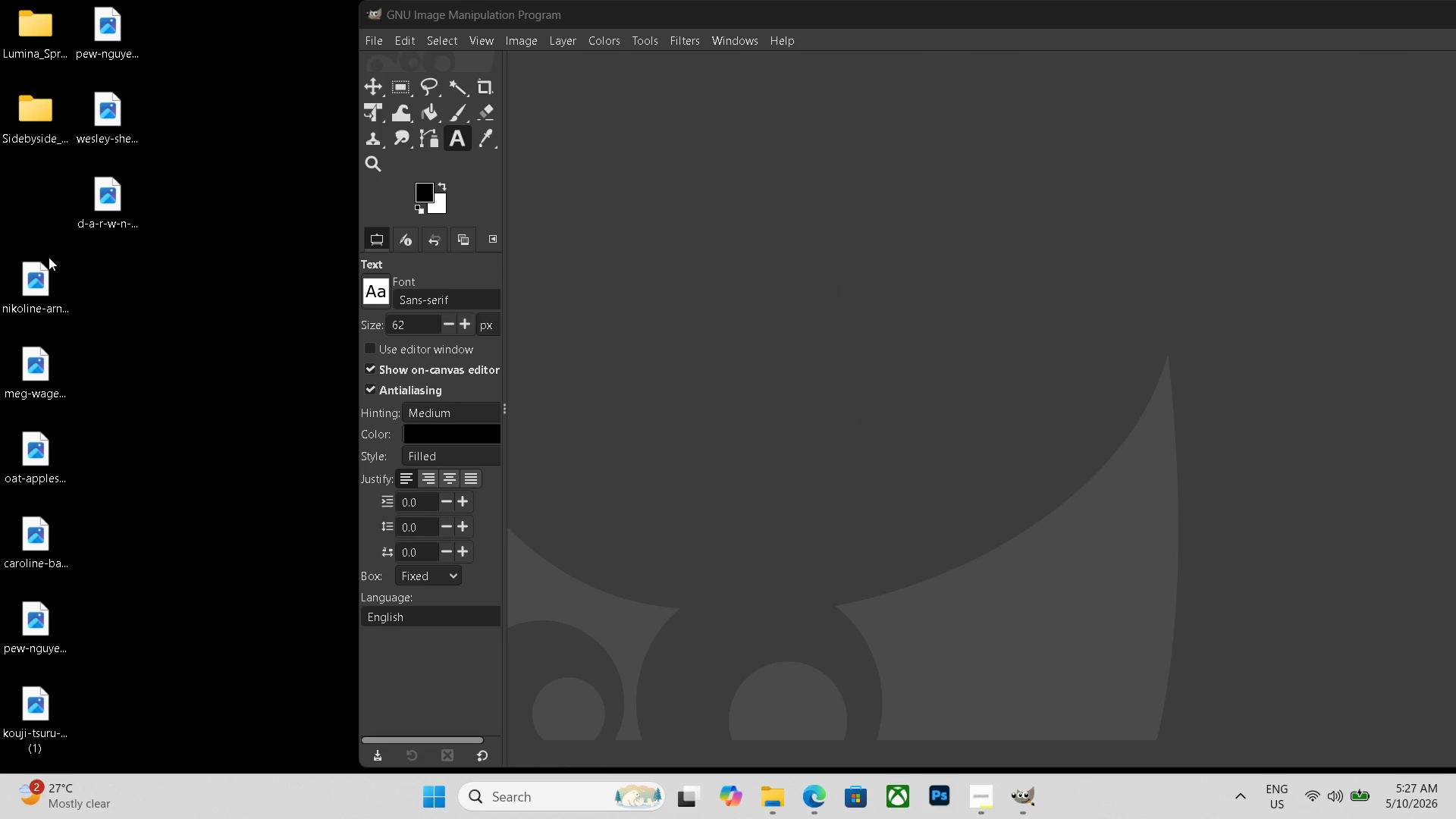 
left_click_drag(start_coordinate=[48, 287], to_coordinate=[716, 287])
 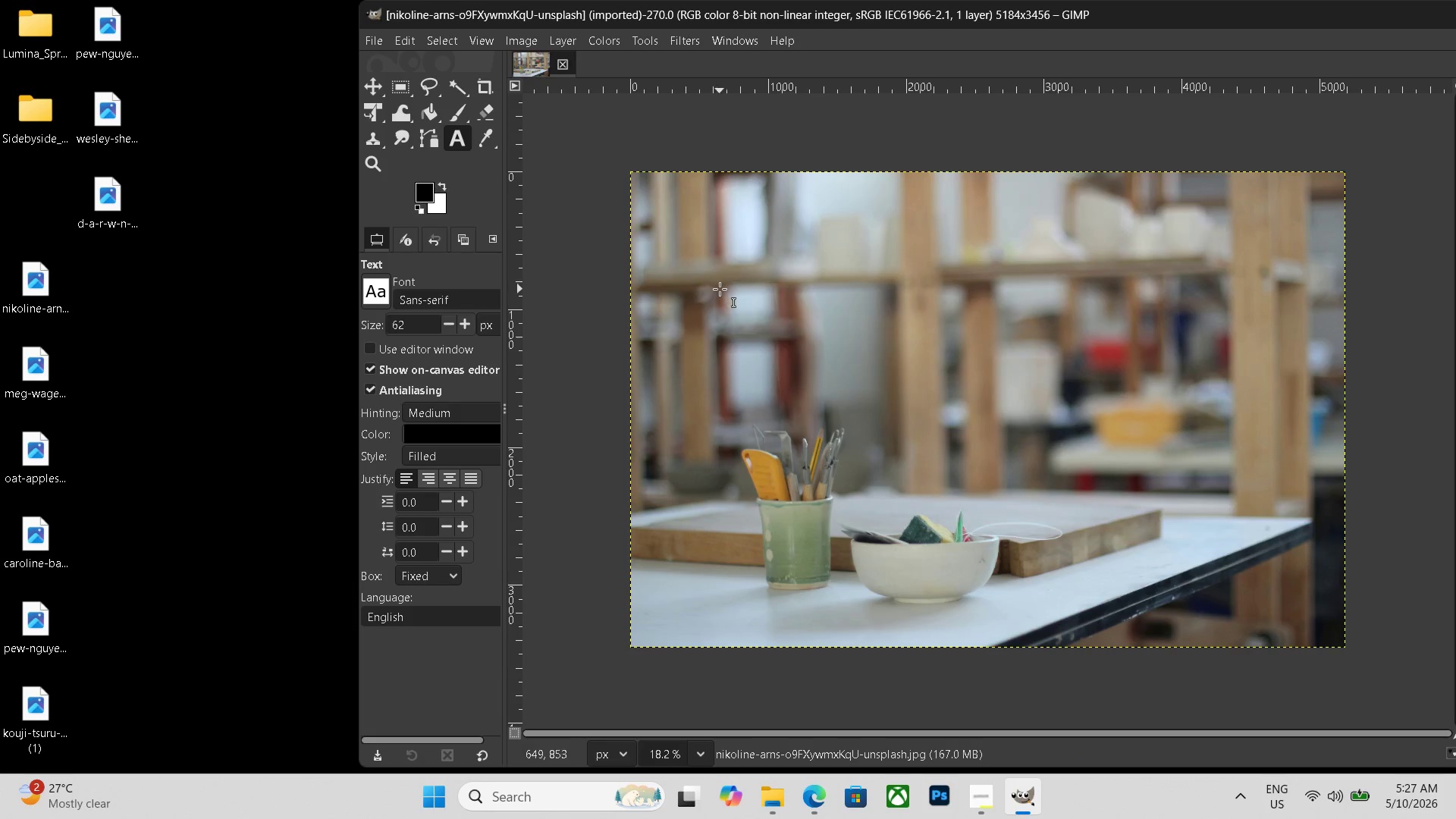 
hold_key(key=ControlLeft, duration=0.92)
scroll: coordinate [789, 299], scroll_direction: down, amount: 3.0
 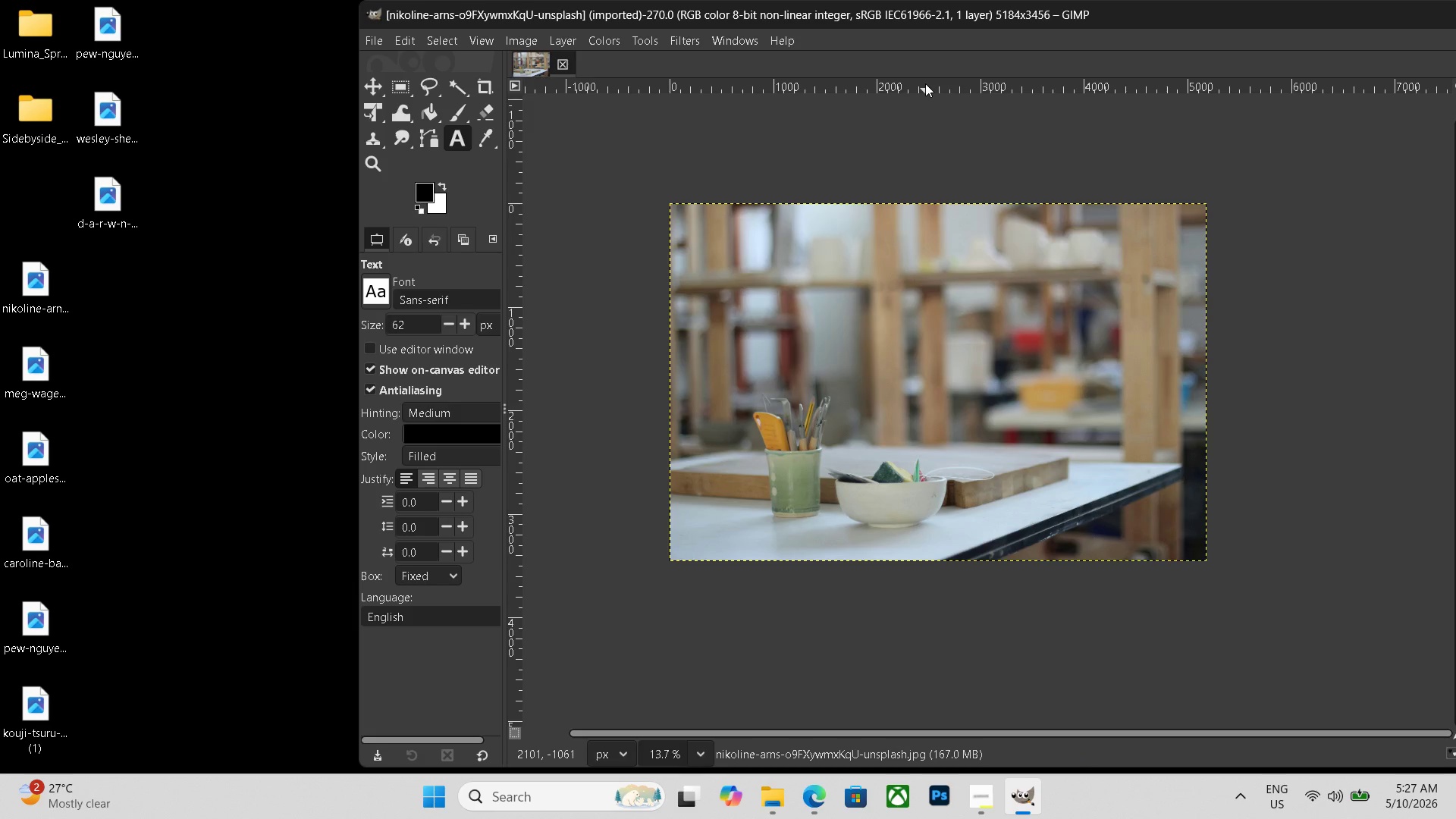 
wait(9.84)
 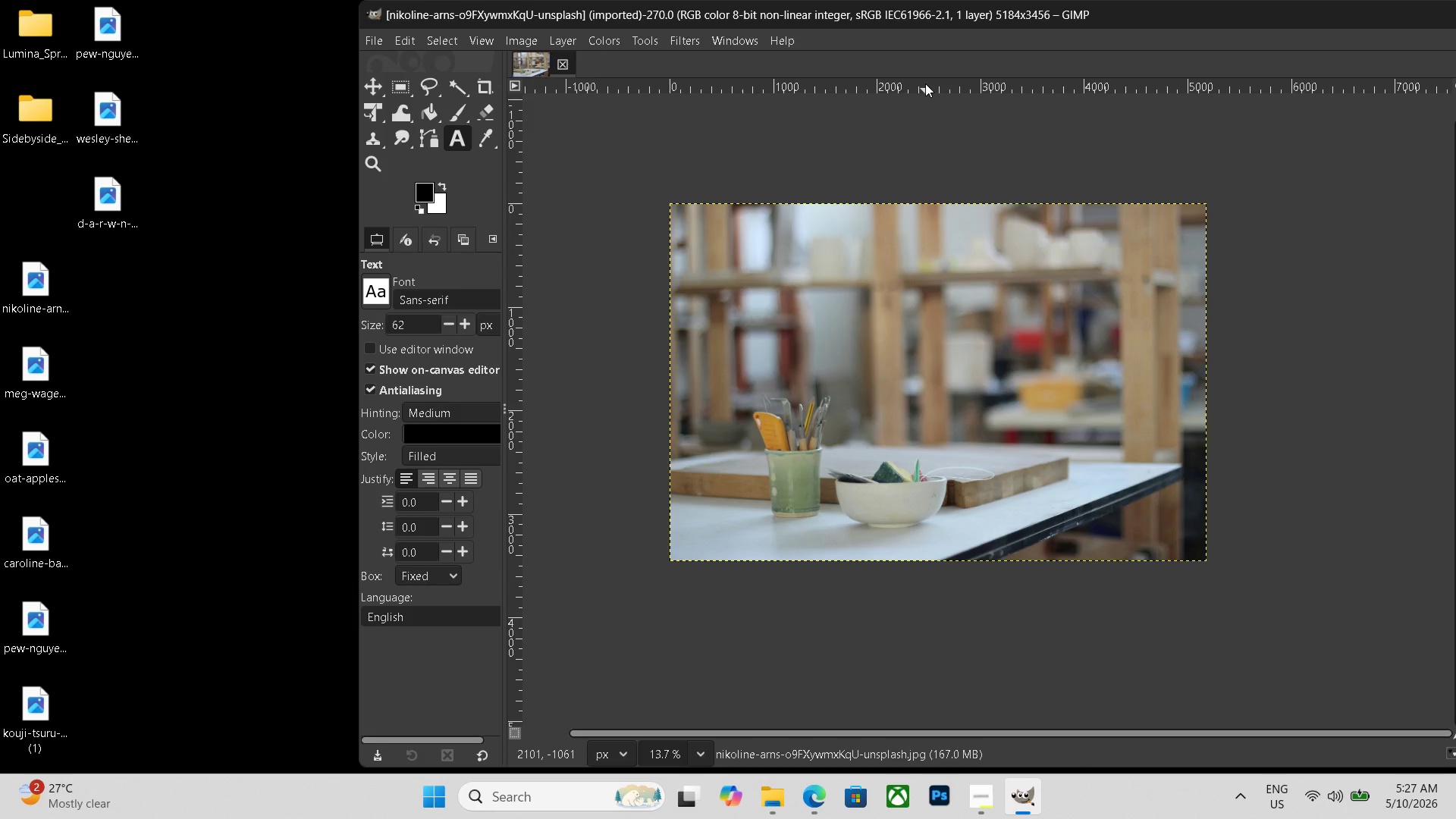 
left_click([831, 818])
 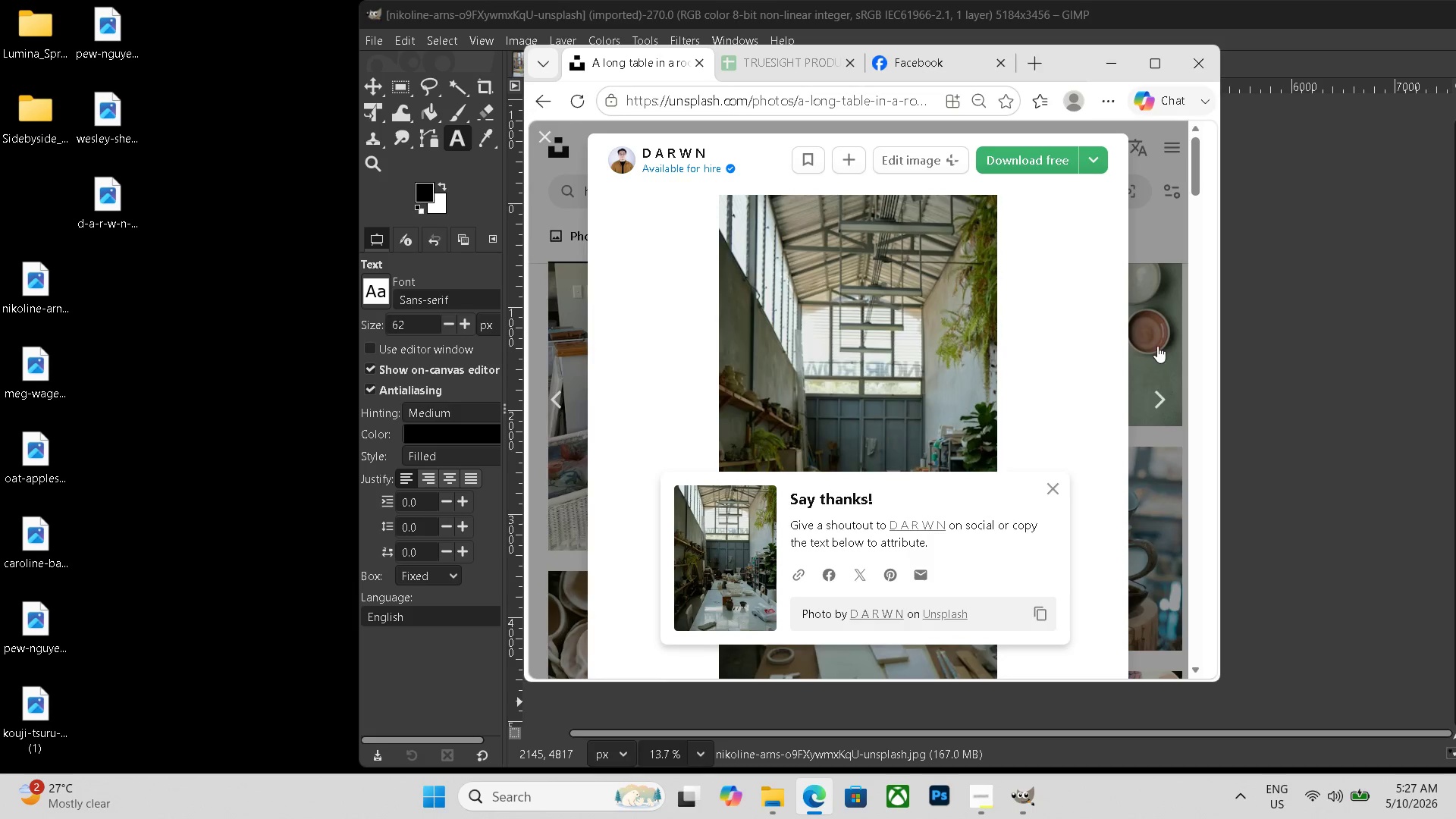 
left_click([1154, 401])
 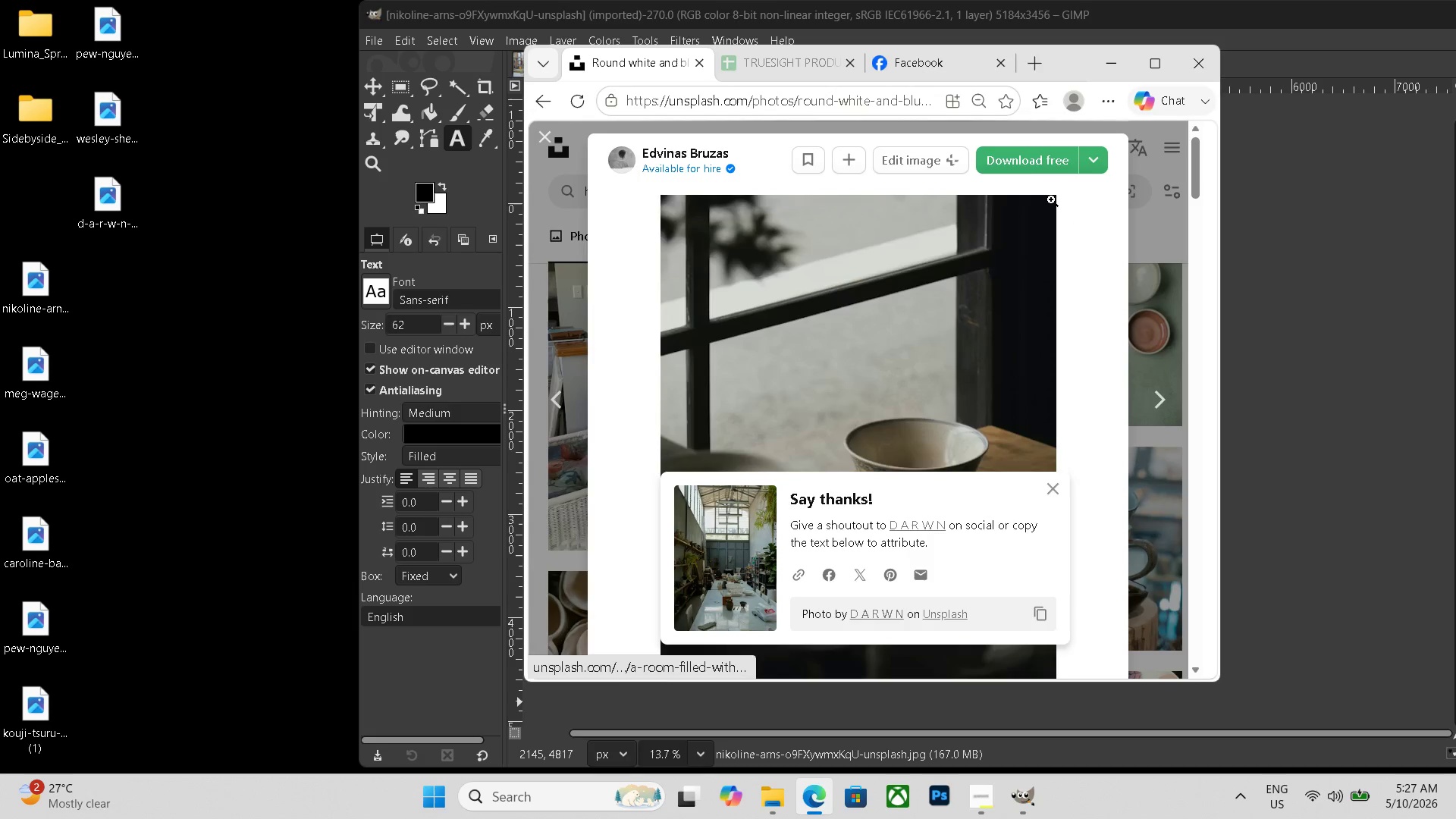 
left_click([1025, 159])
 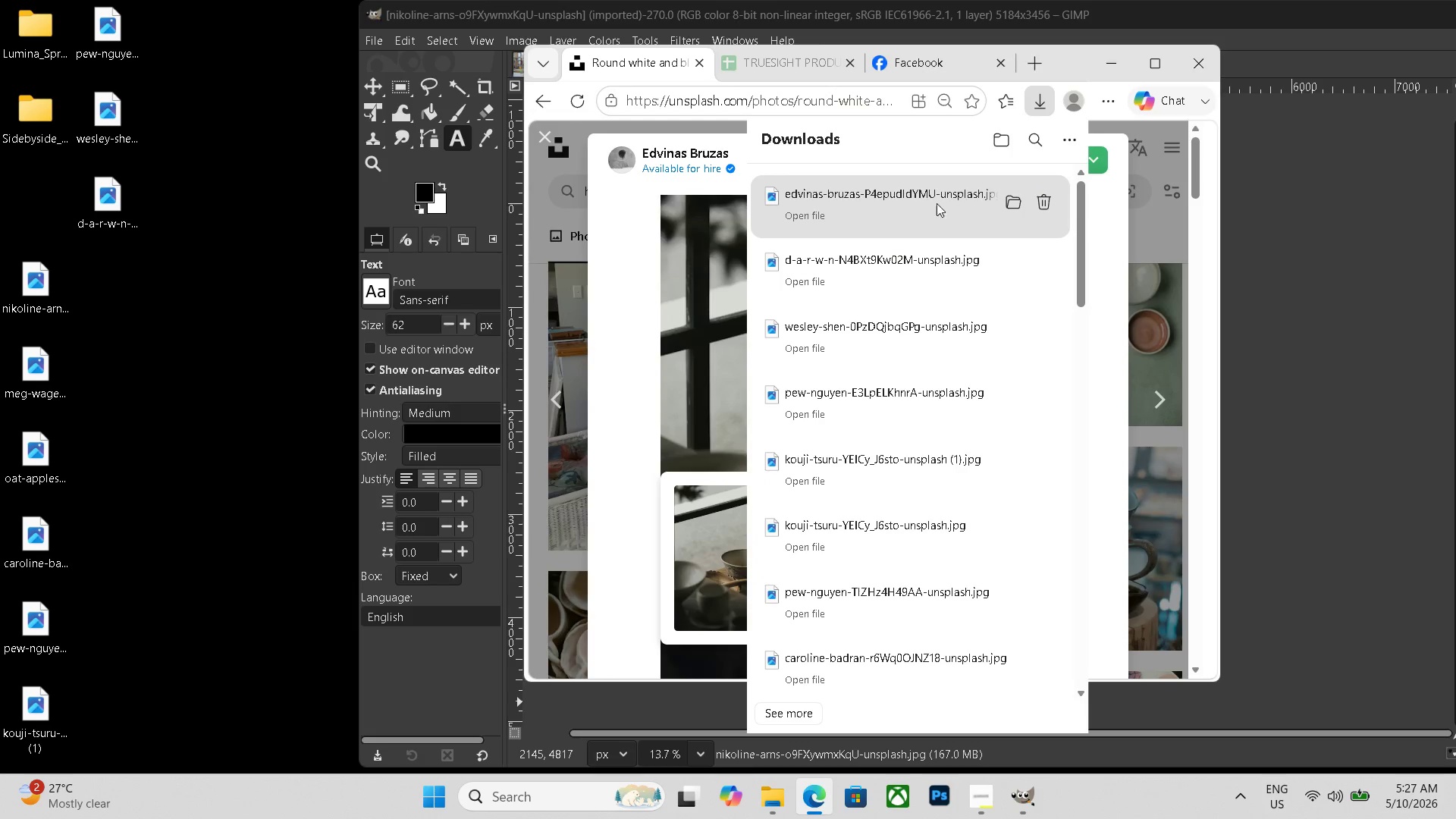 
left_click_drag(start_coordinate=[912, 201], to_coordinate=[39, 204])
 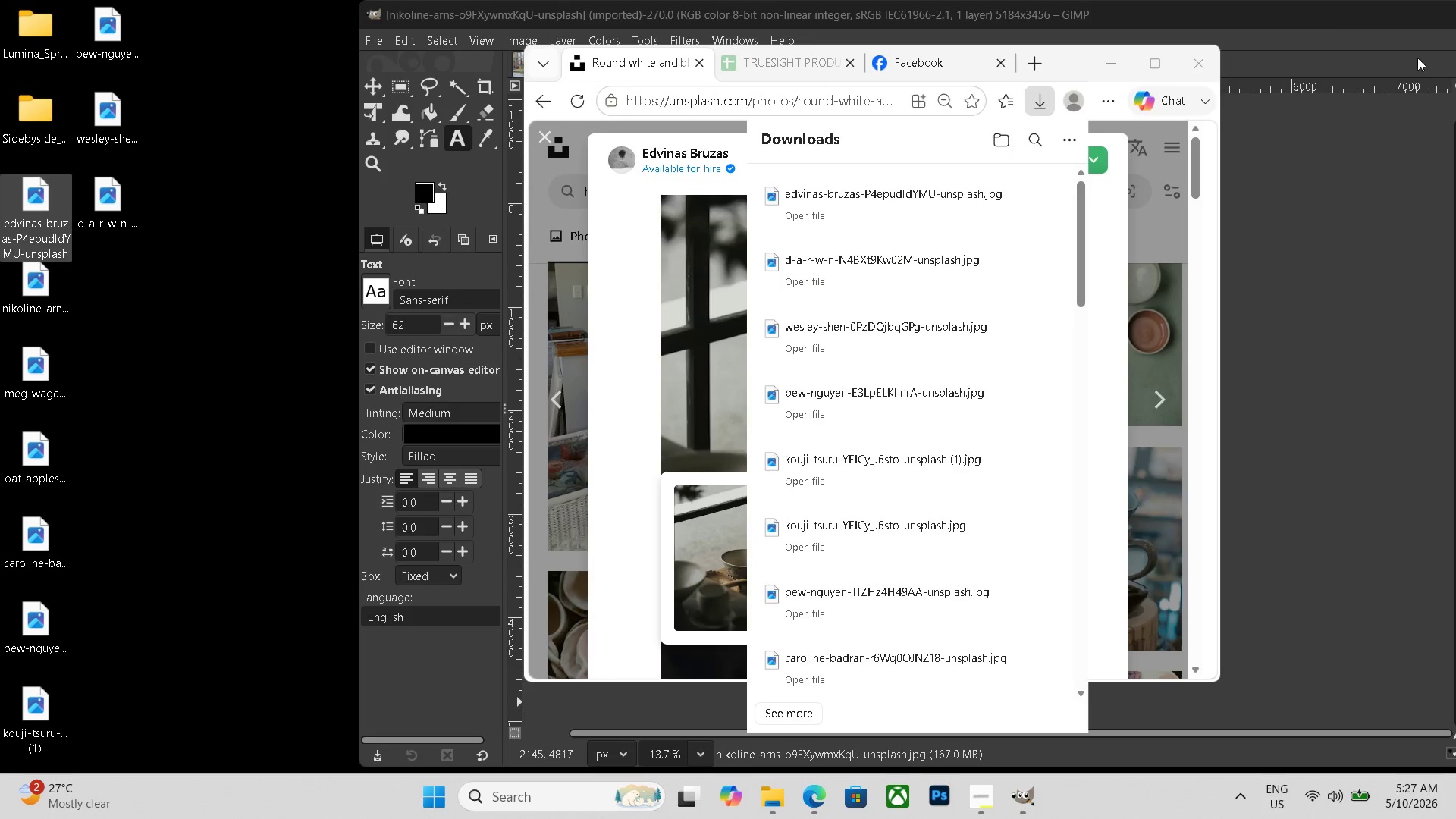 
left_click([1366, 24])
 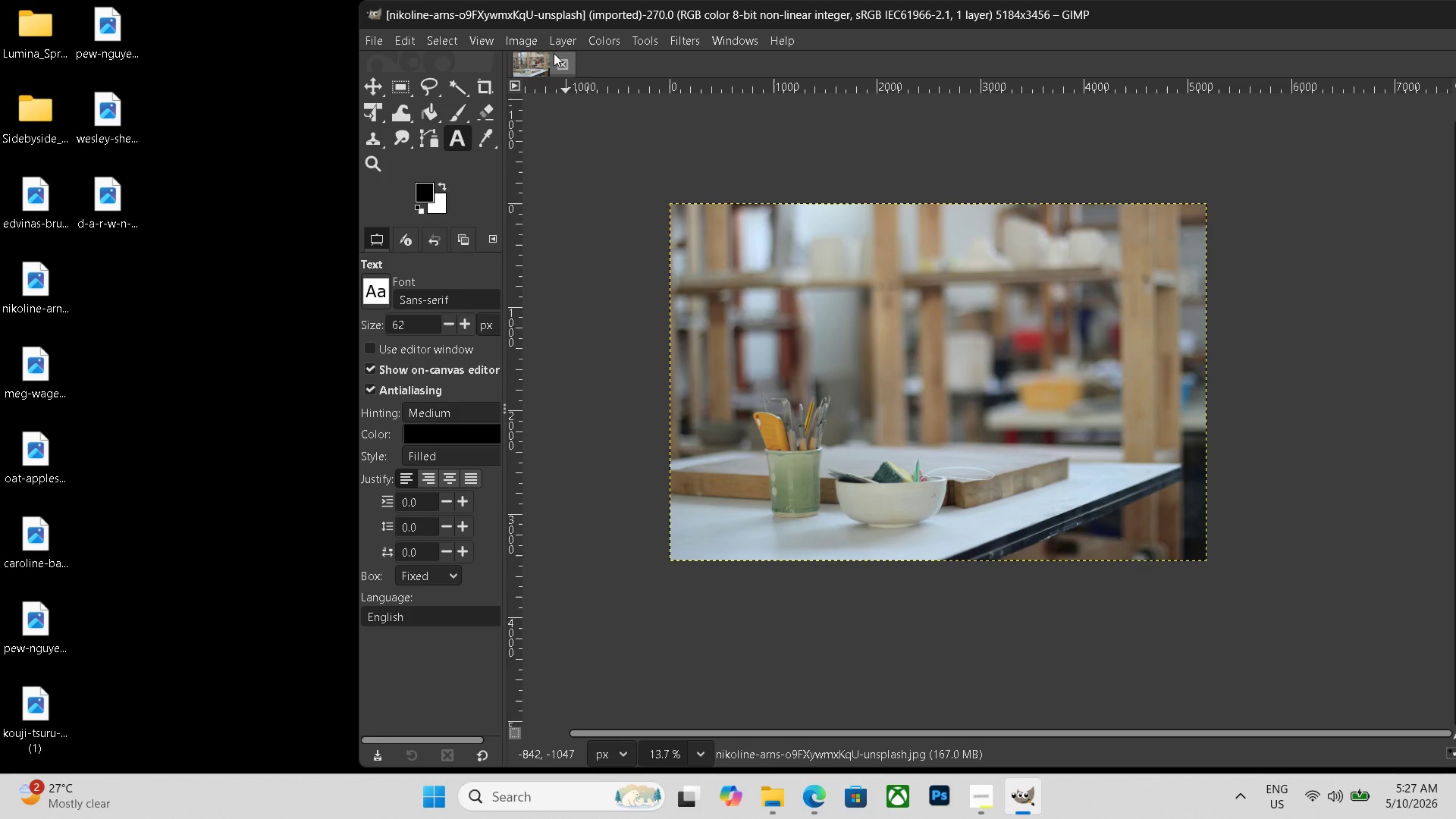 
left_click([535, 46])
 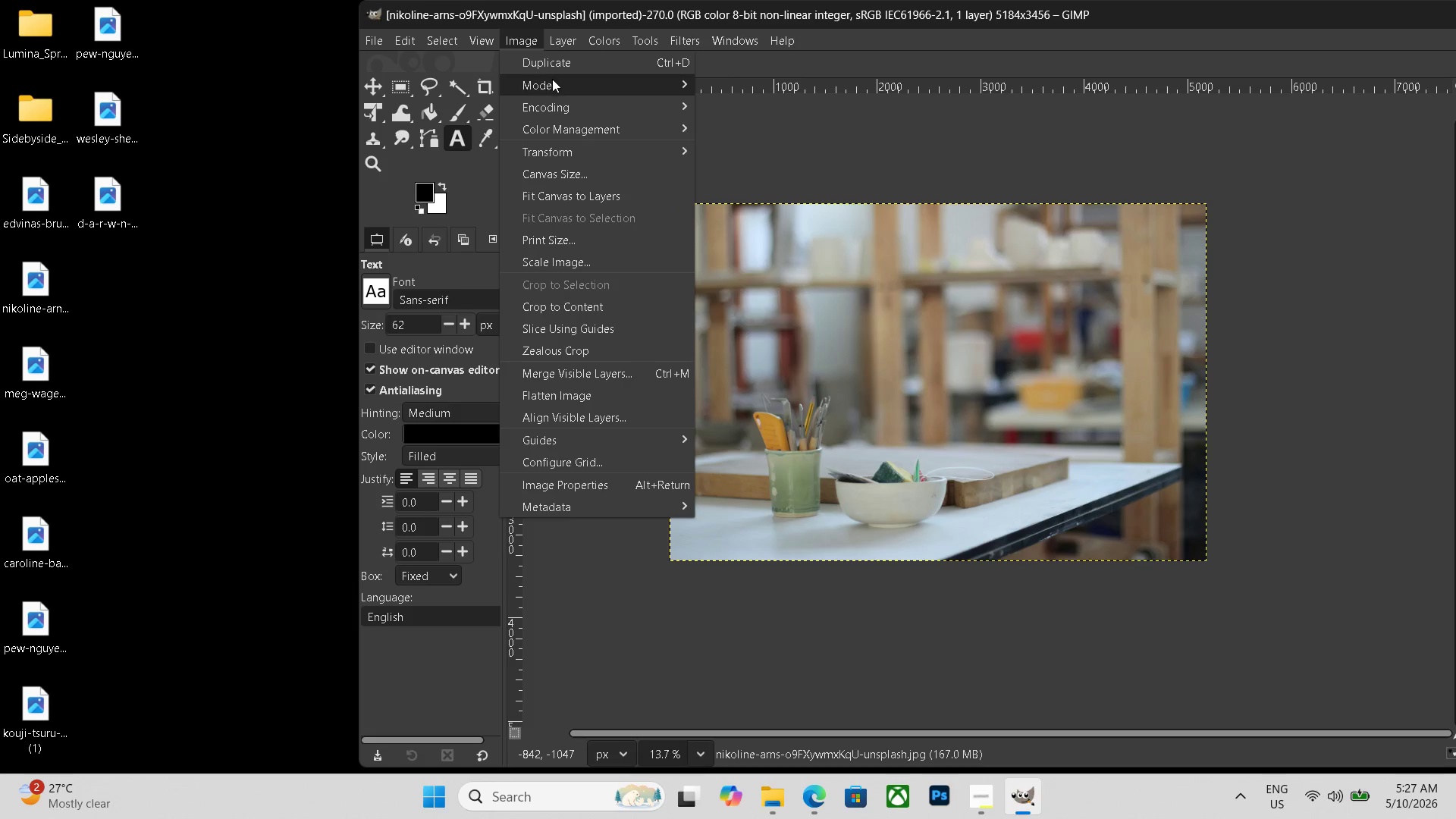 
mouse_move([591, 123])
 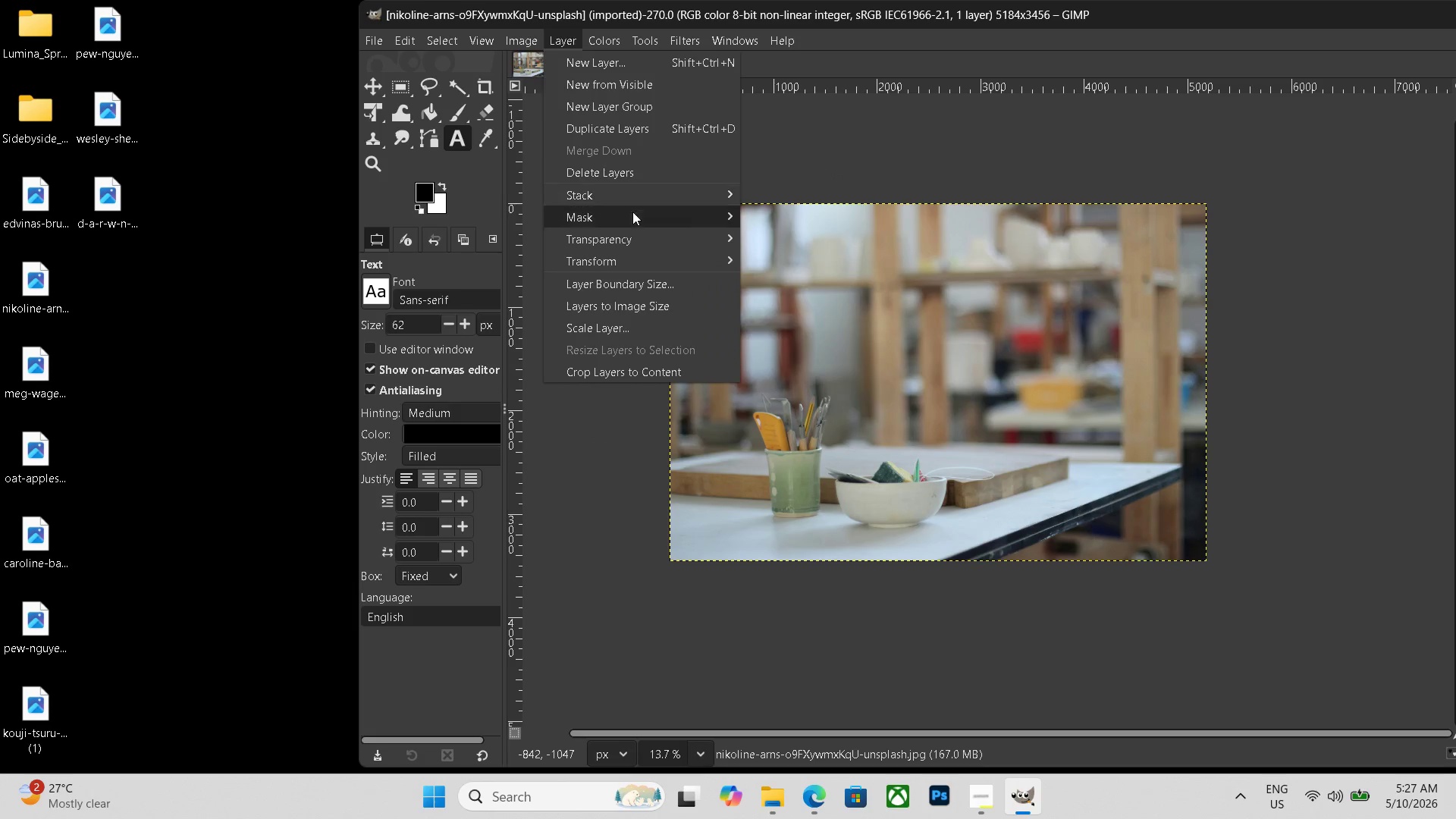 
wait(5.73)
 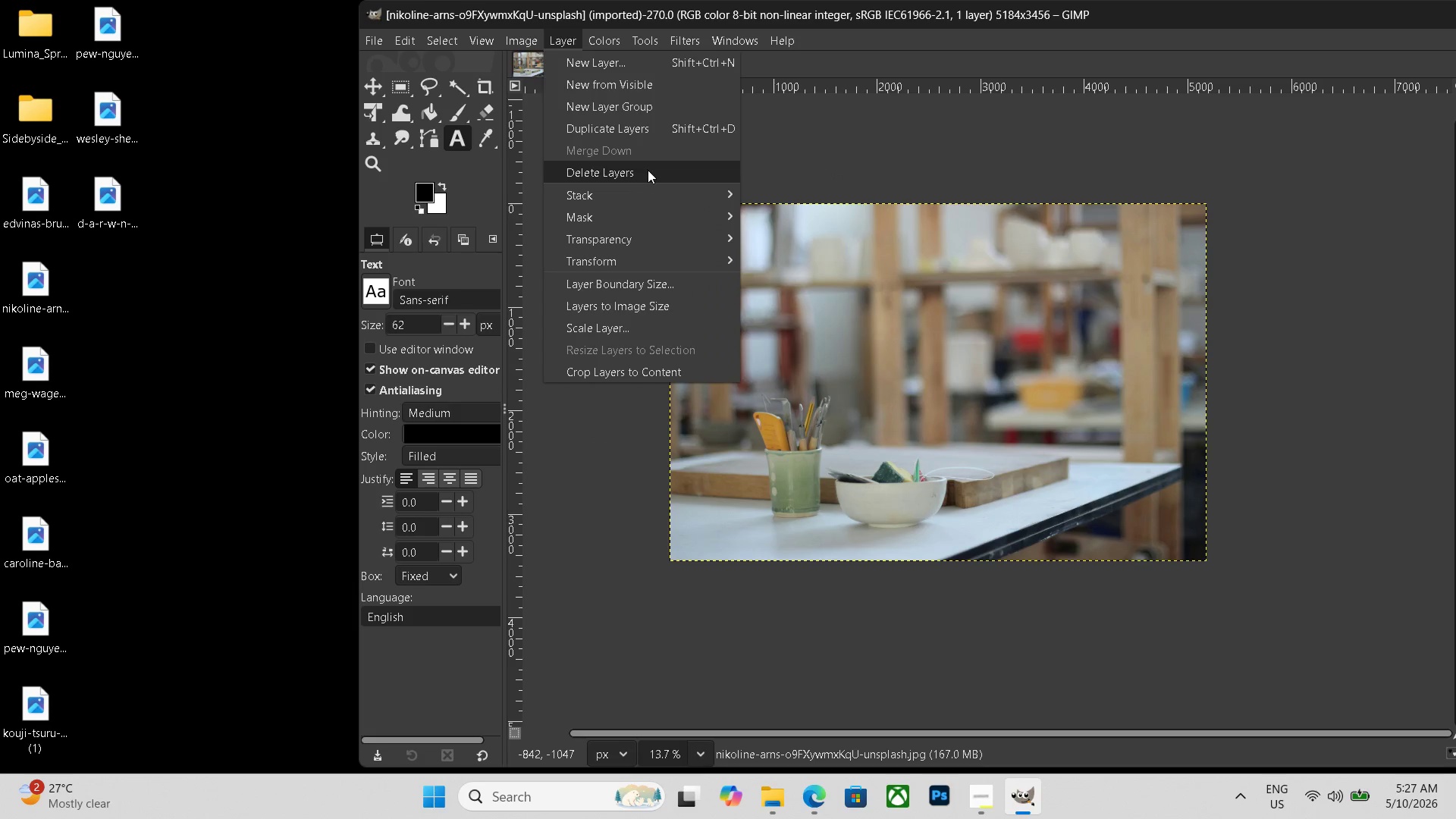 
left_click([777, 258])
 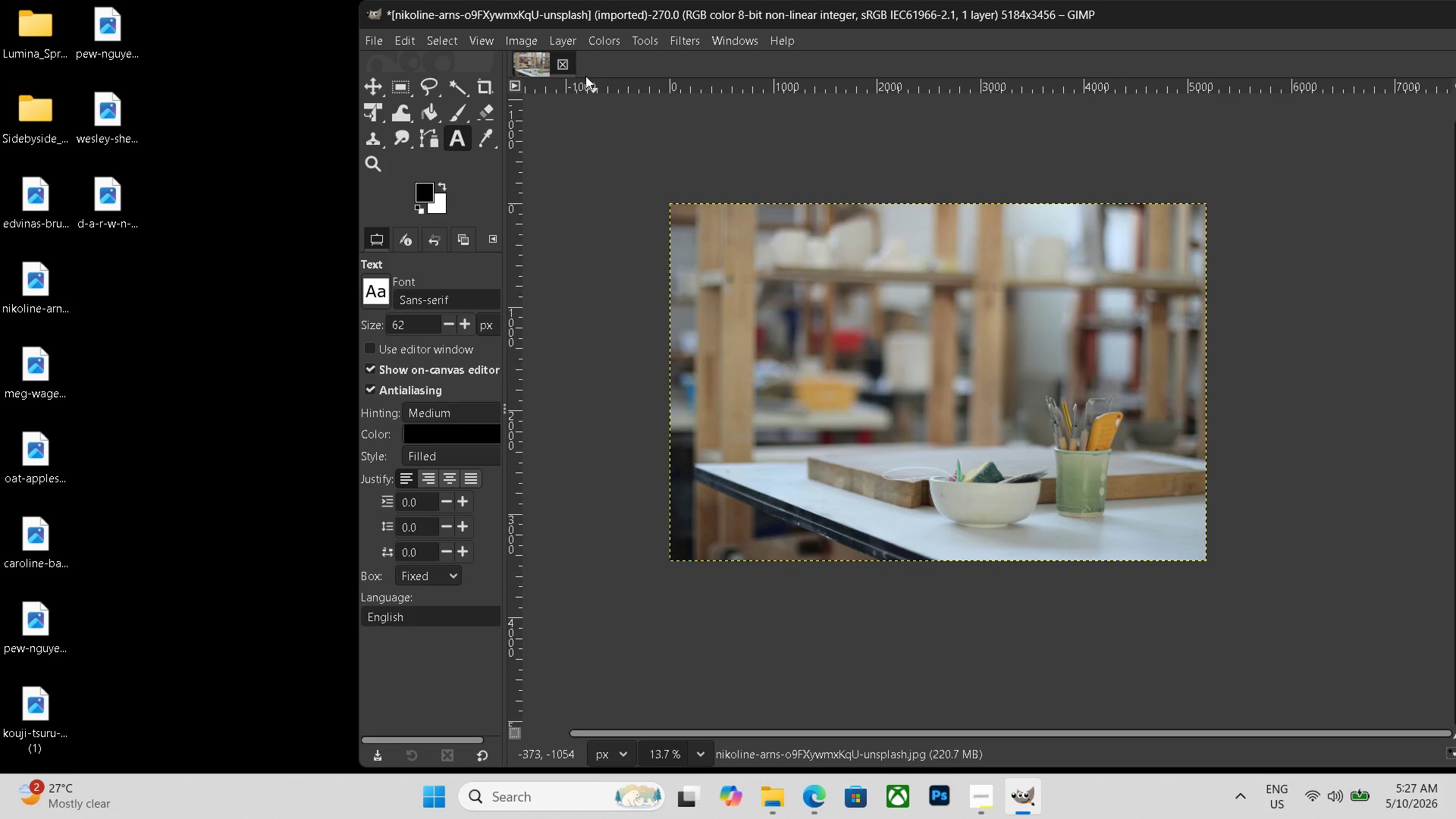 
key(Control+N)
 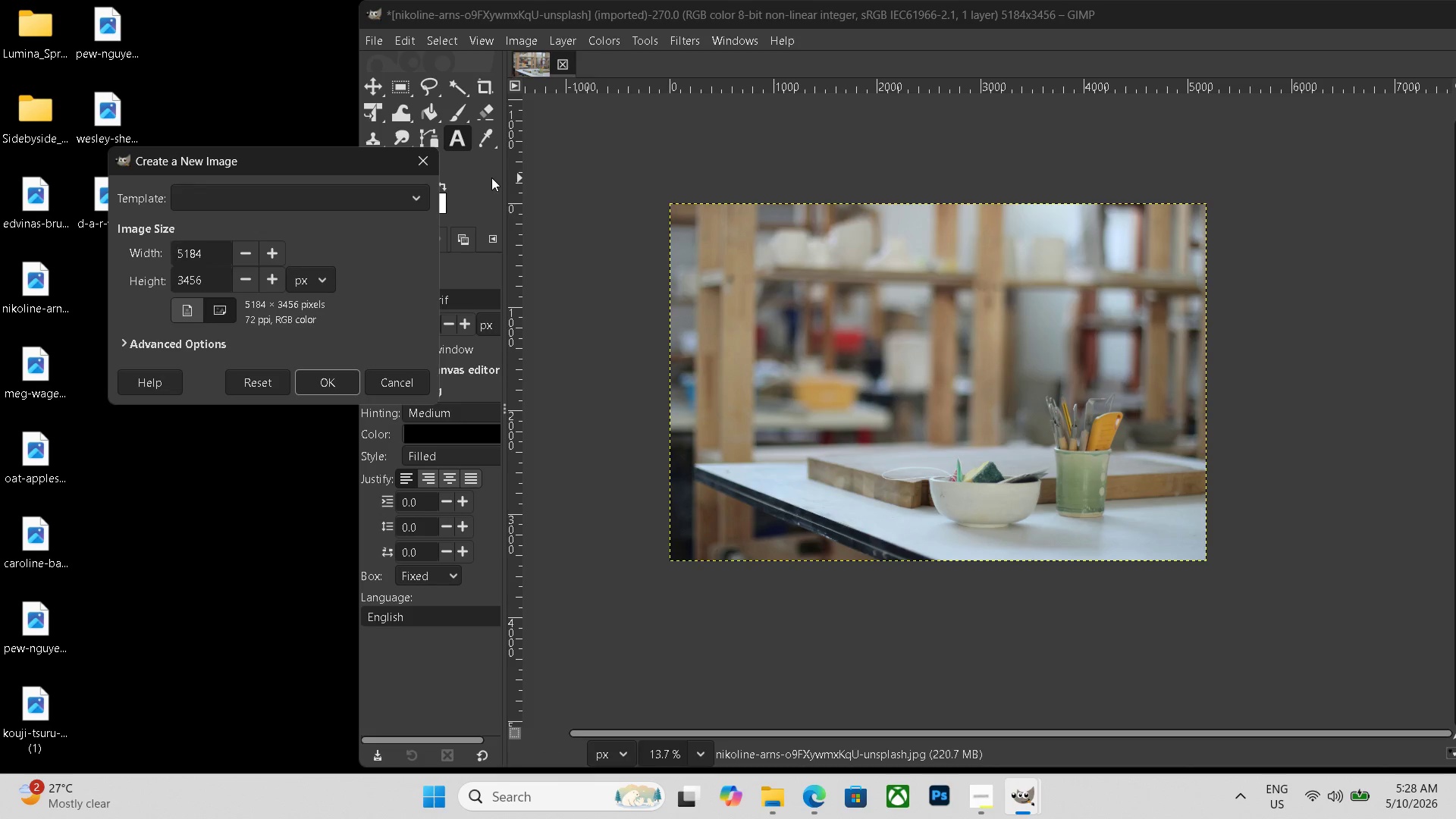 
wait(13.16)
 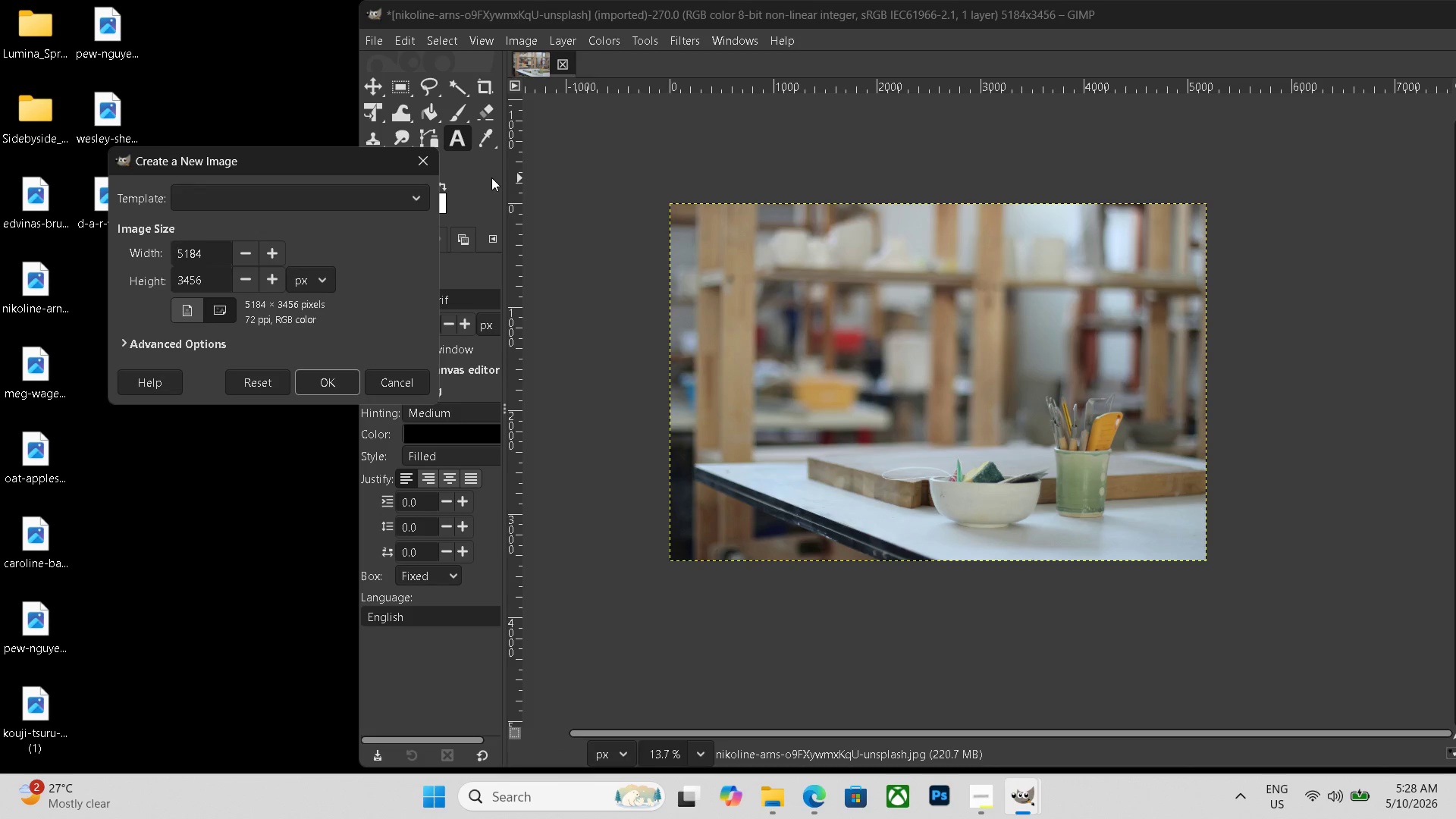 
key(Numpad1)
 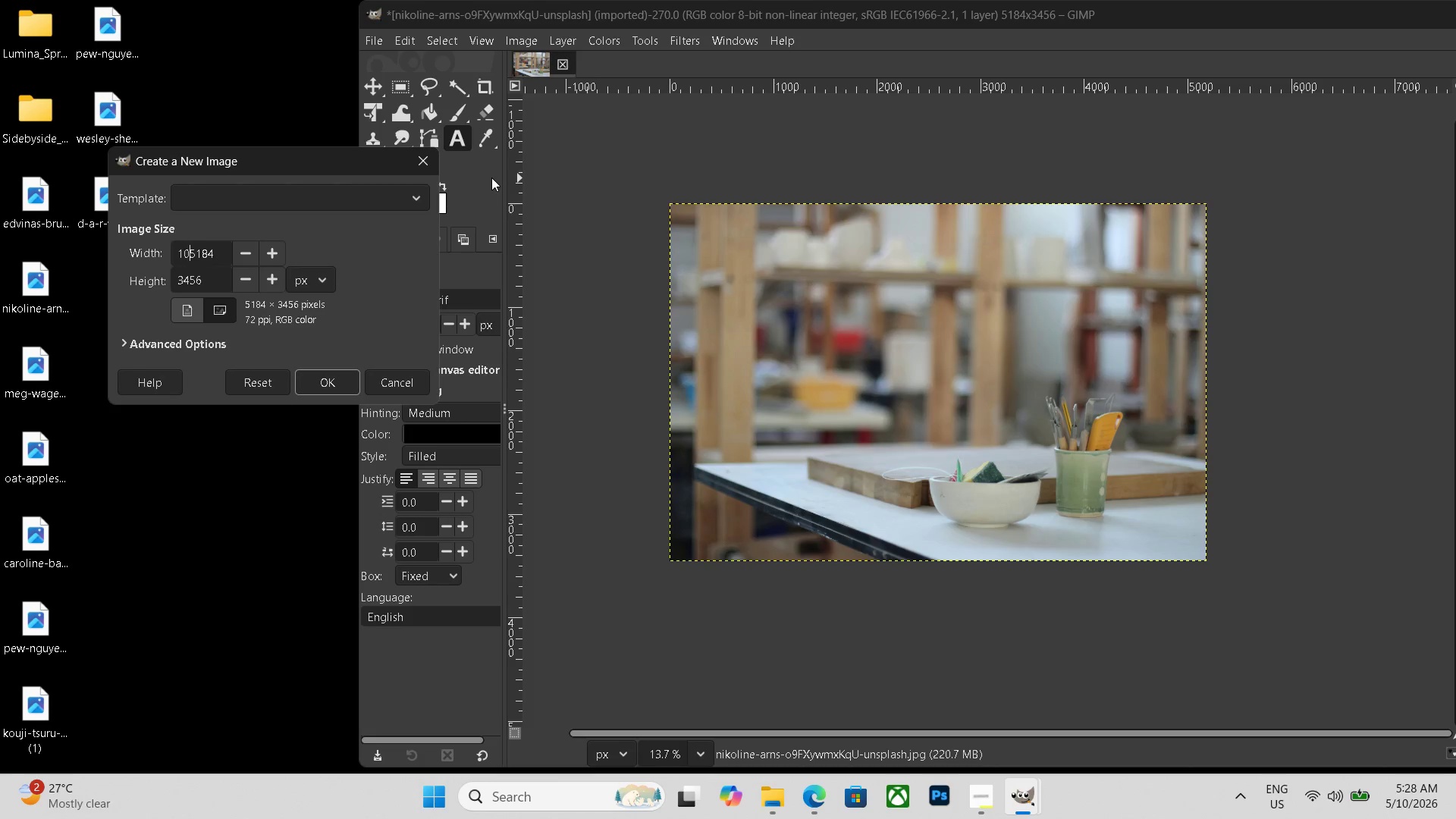 
key(Numpad0)
 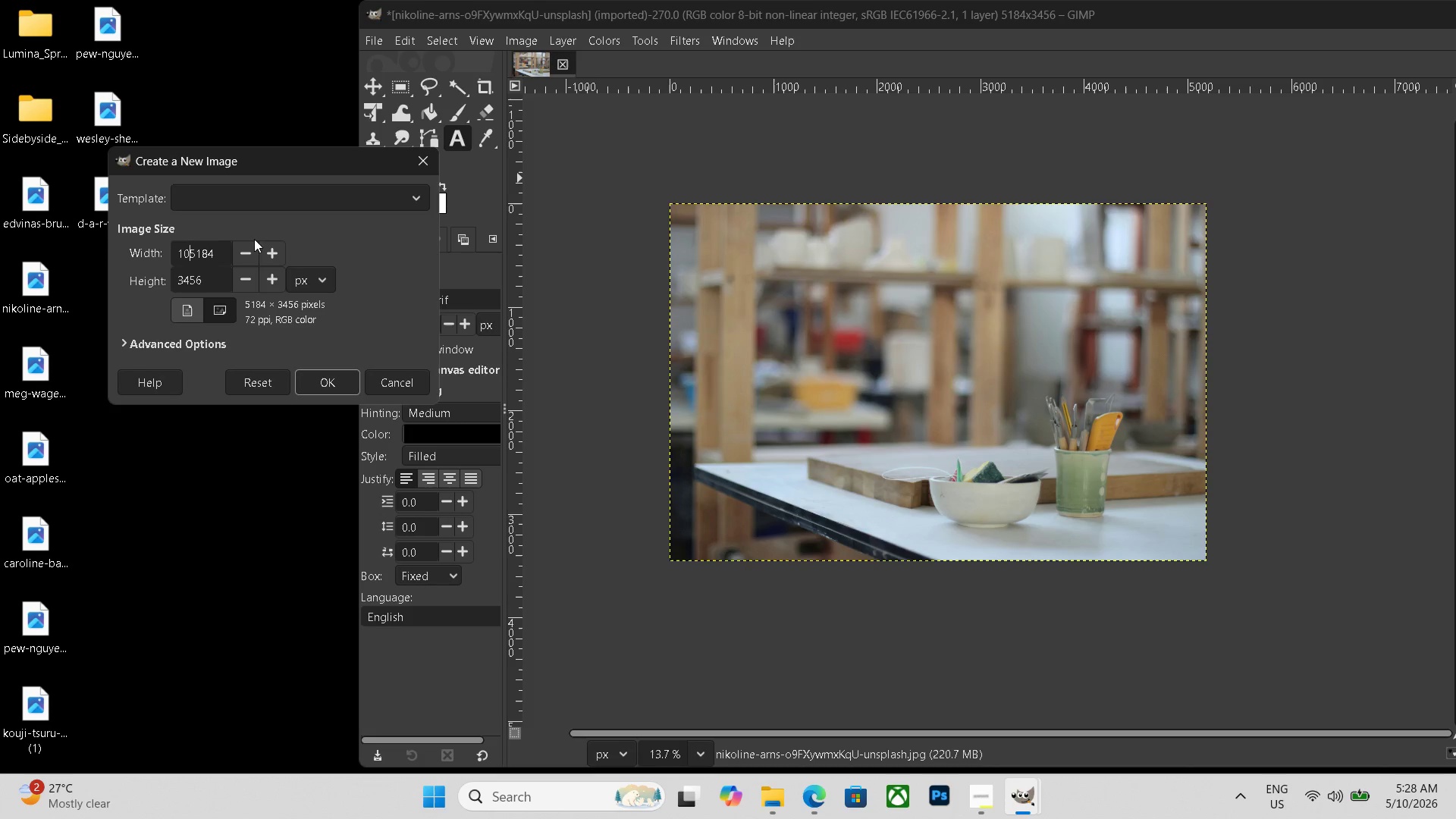 
left_click_drag(start_coordinate=[217, 256], to_coordinate=[125, 253])
 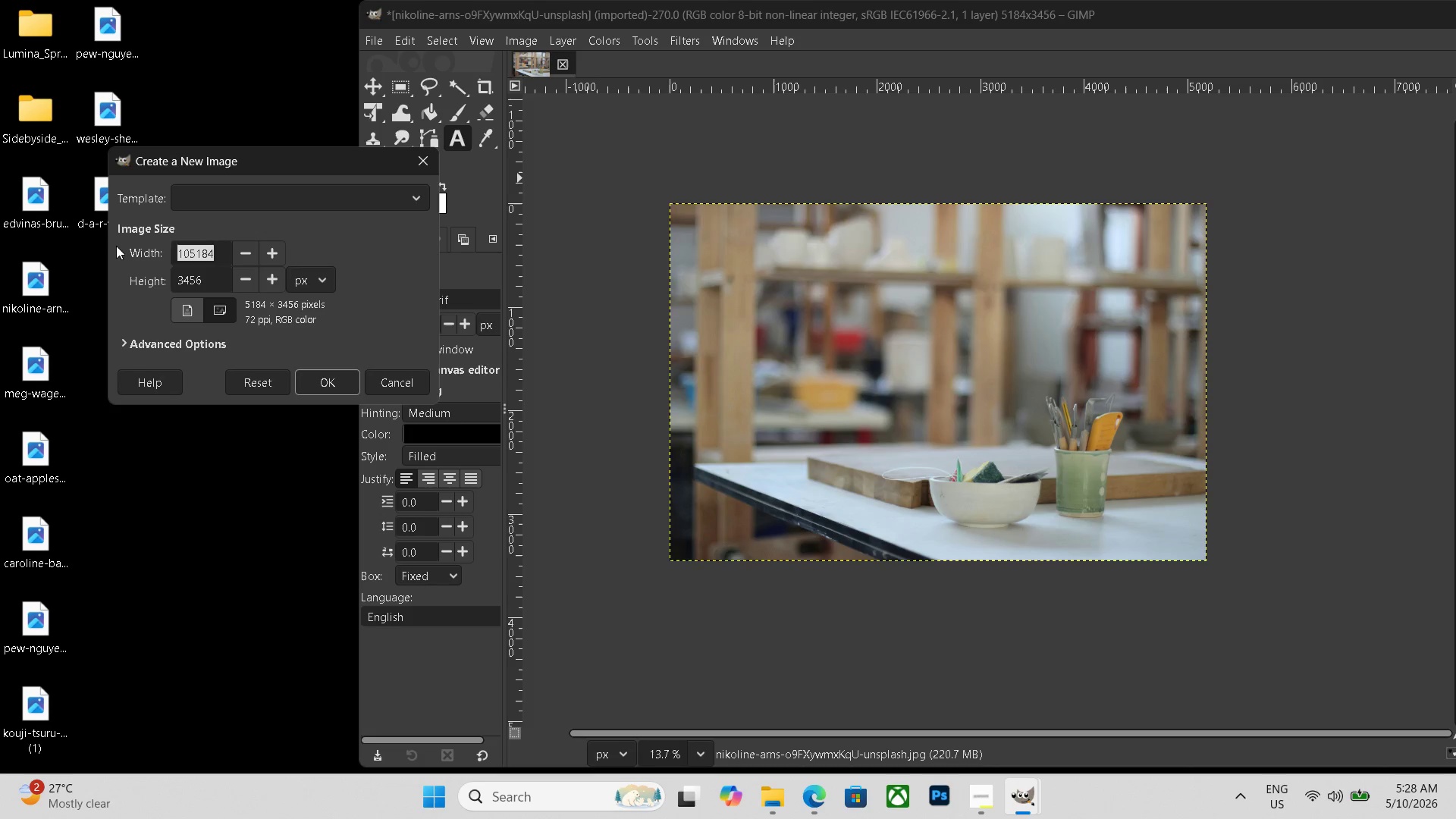 
key(Backspace)
 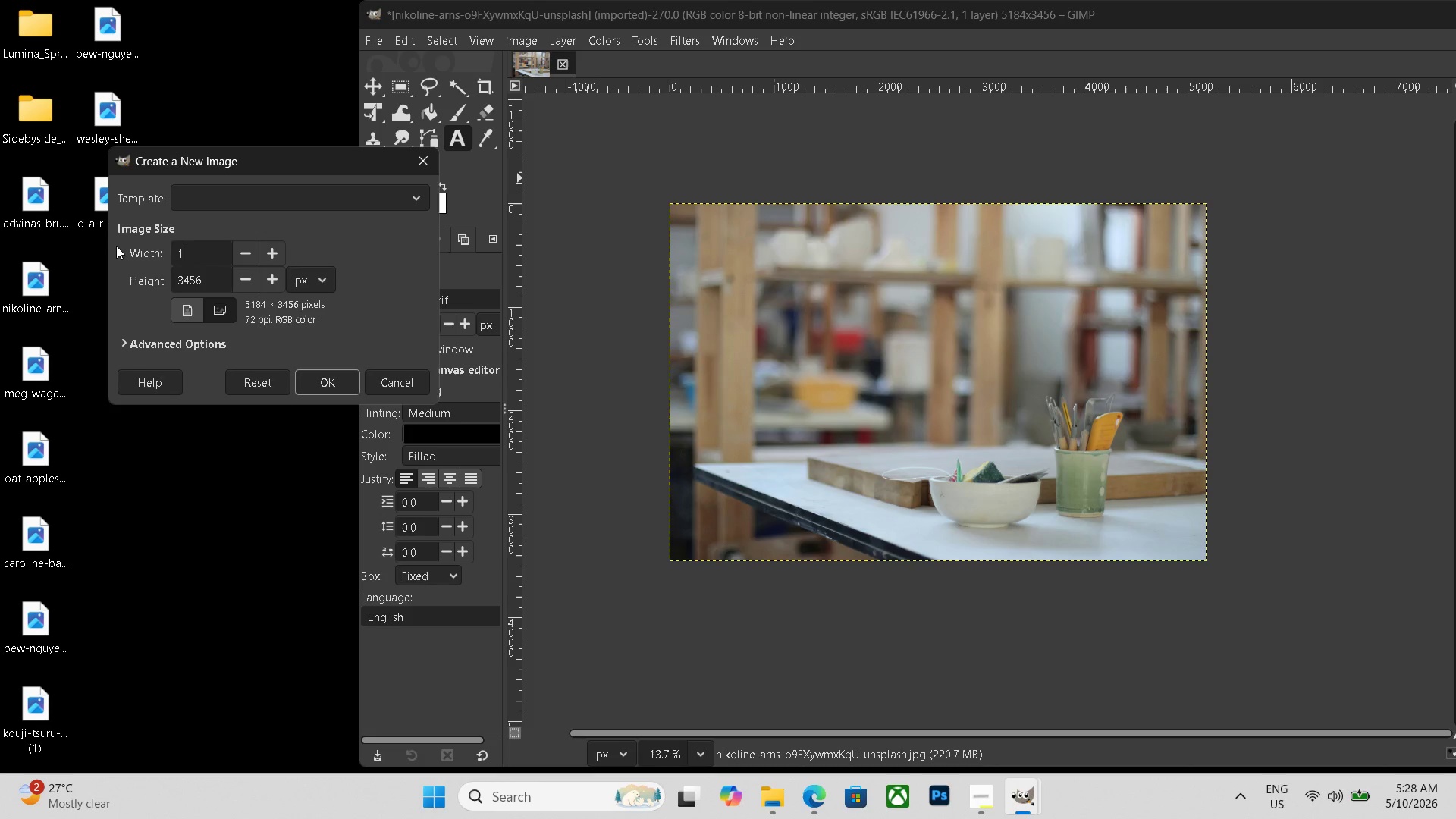 
key(Numpad1)
 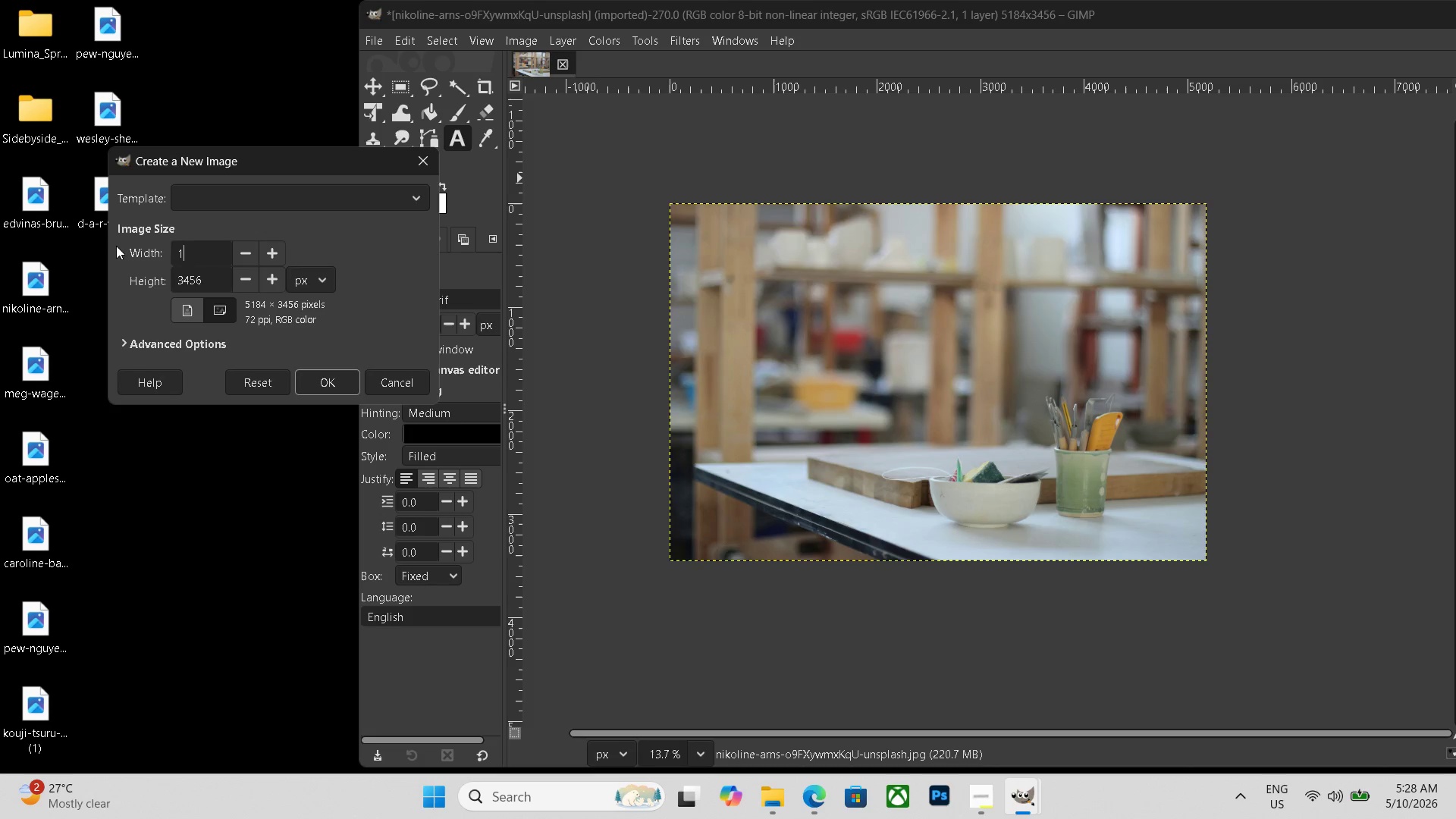 
key(Numpad0)
 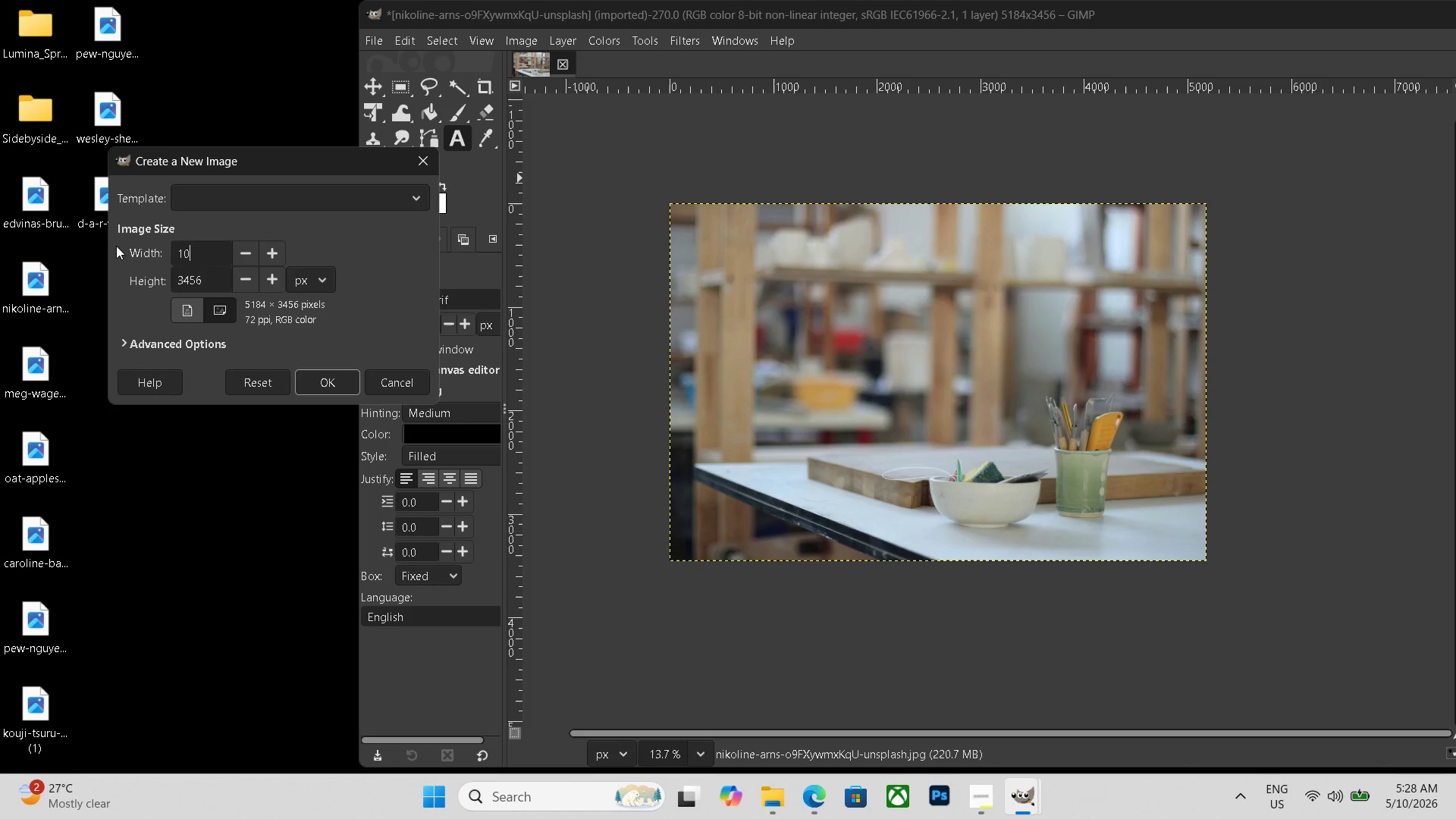 
key(Numpad3)
 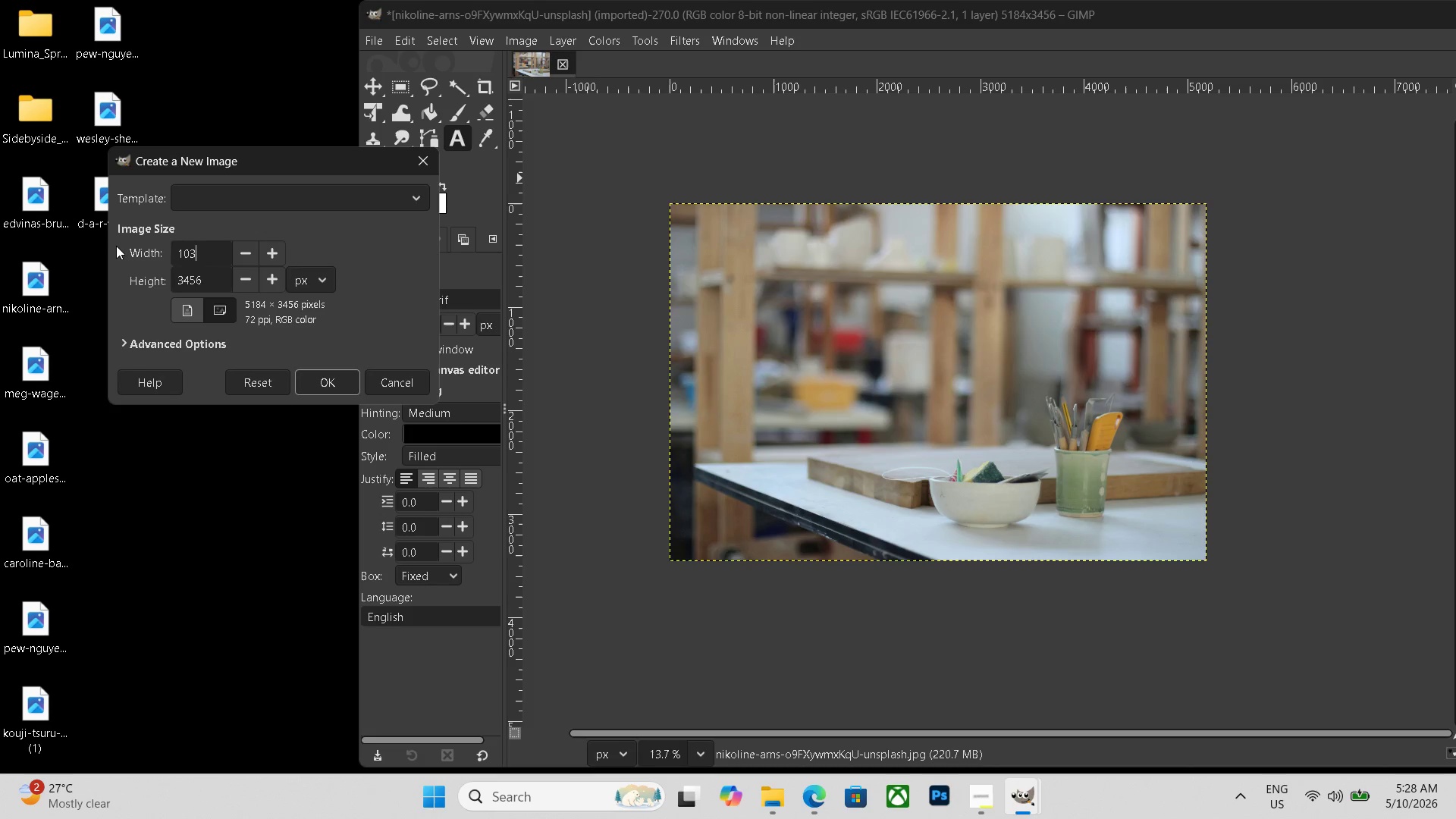 
key(Numpad6)
 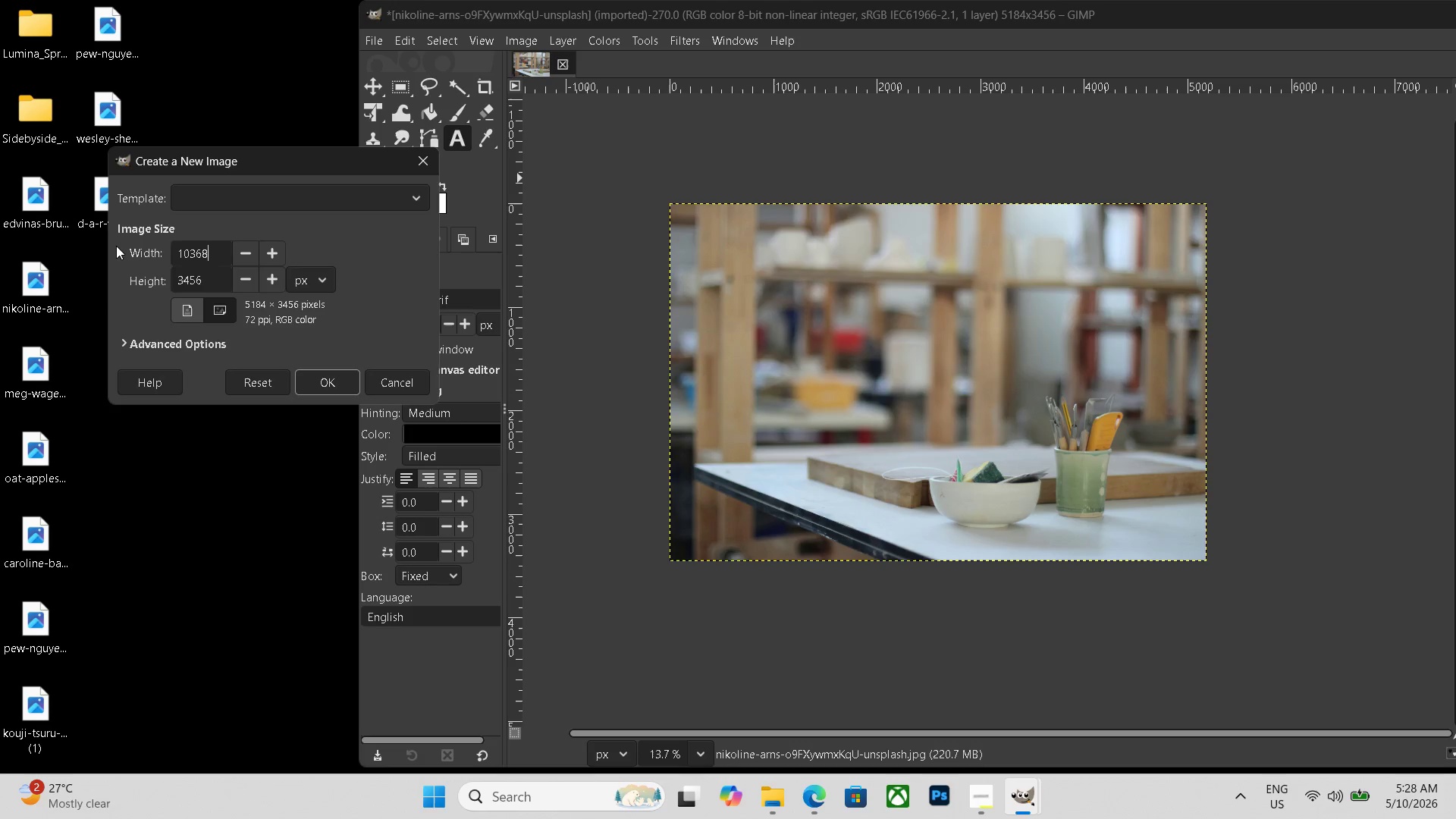 
key(Numpad8)
 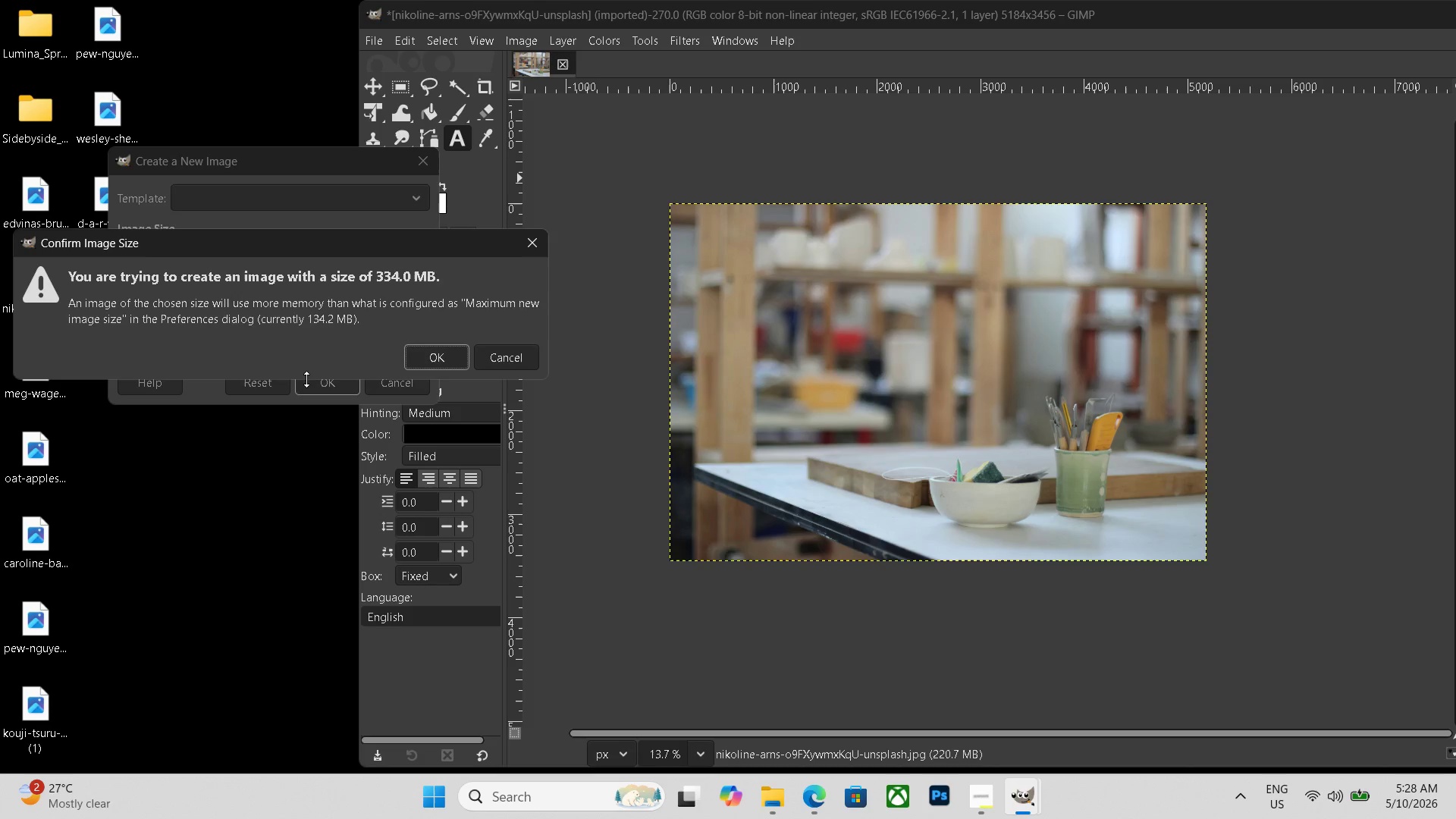 
left_click([431, 354])
 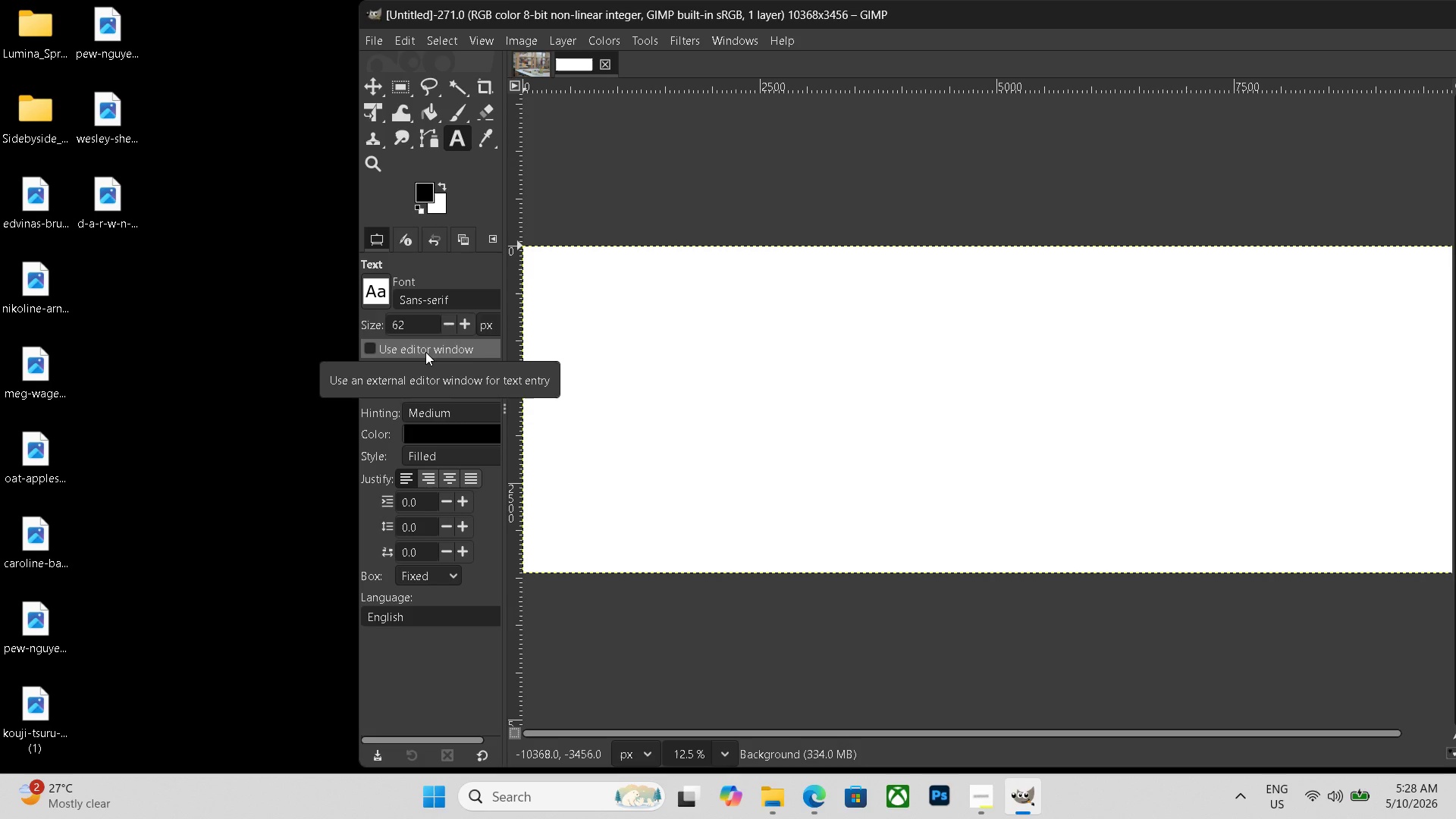 
wait(17.52)
 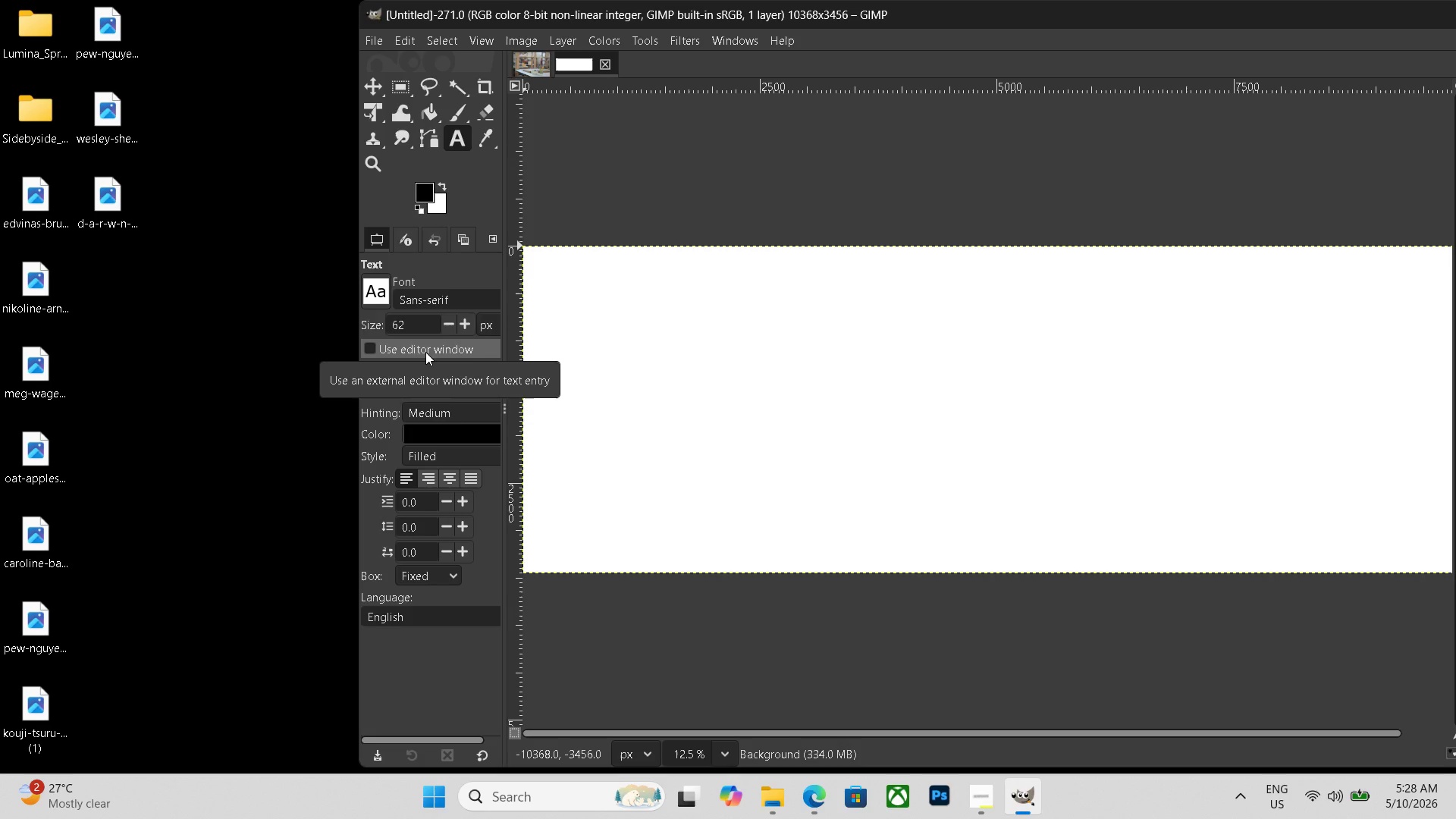 
hold_key(key=ControlLeft, duration=0.47)
scroll: coordinate [758, 419], scroll_direction: down, amount: 2.0
 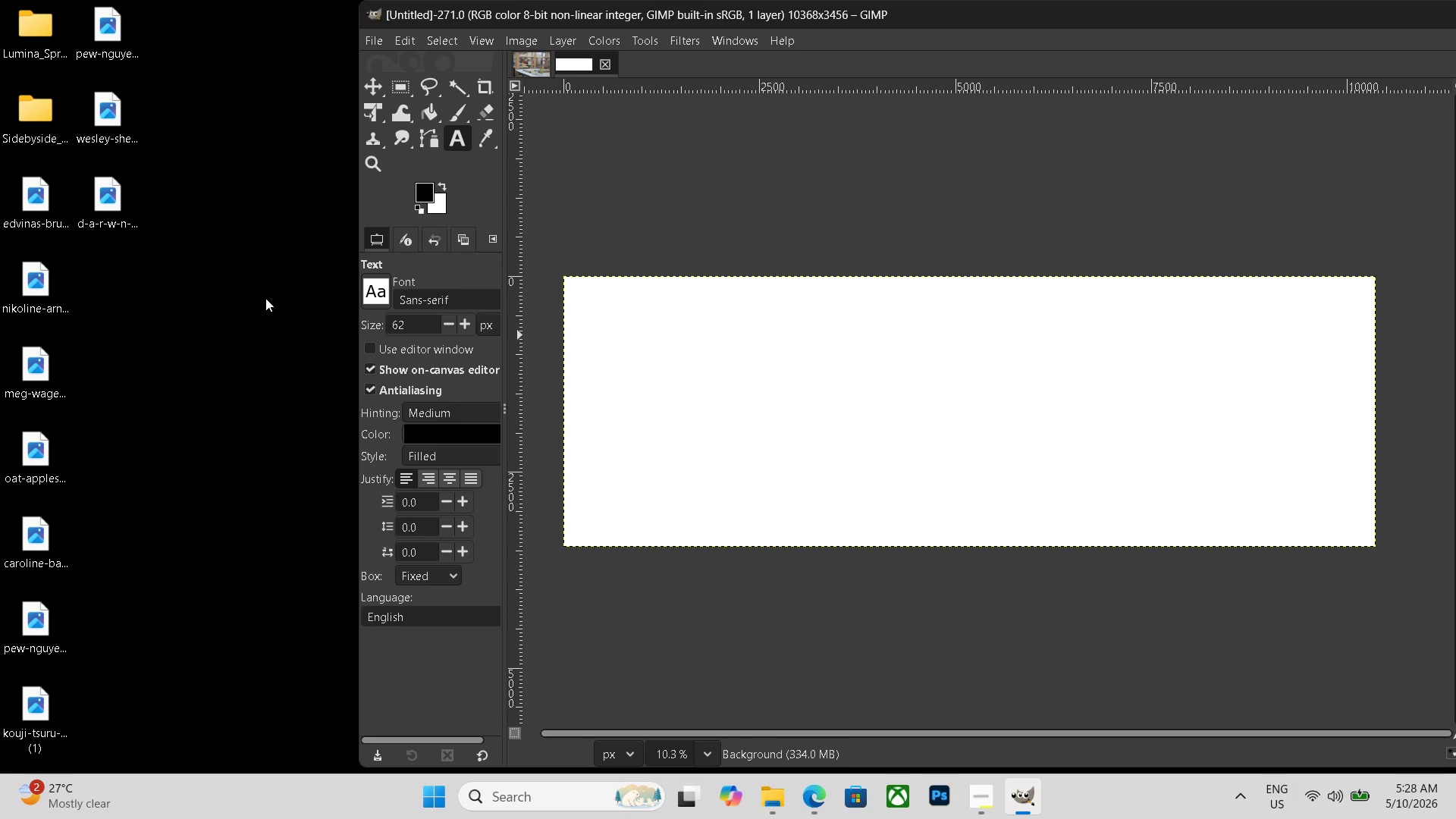 
double_click([37, 281])
 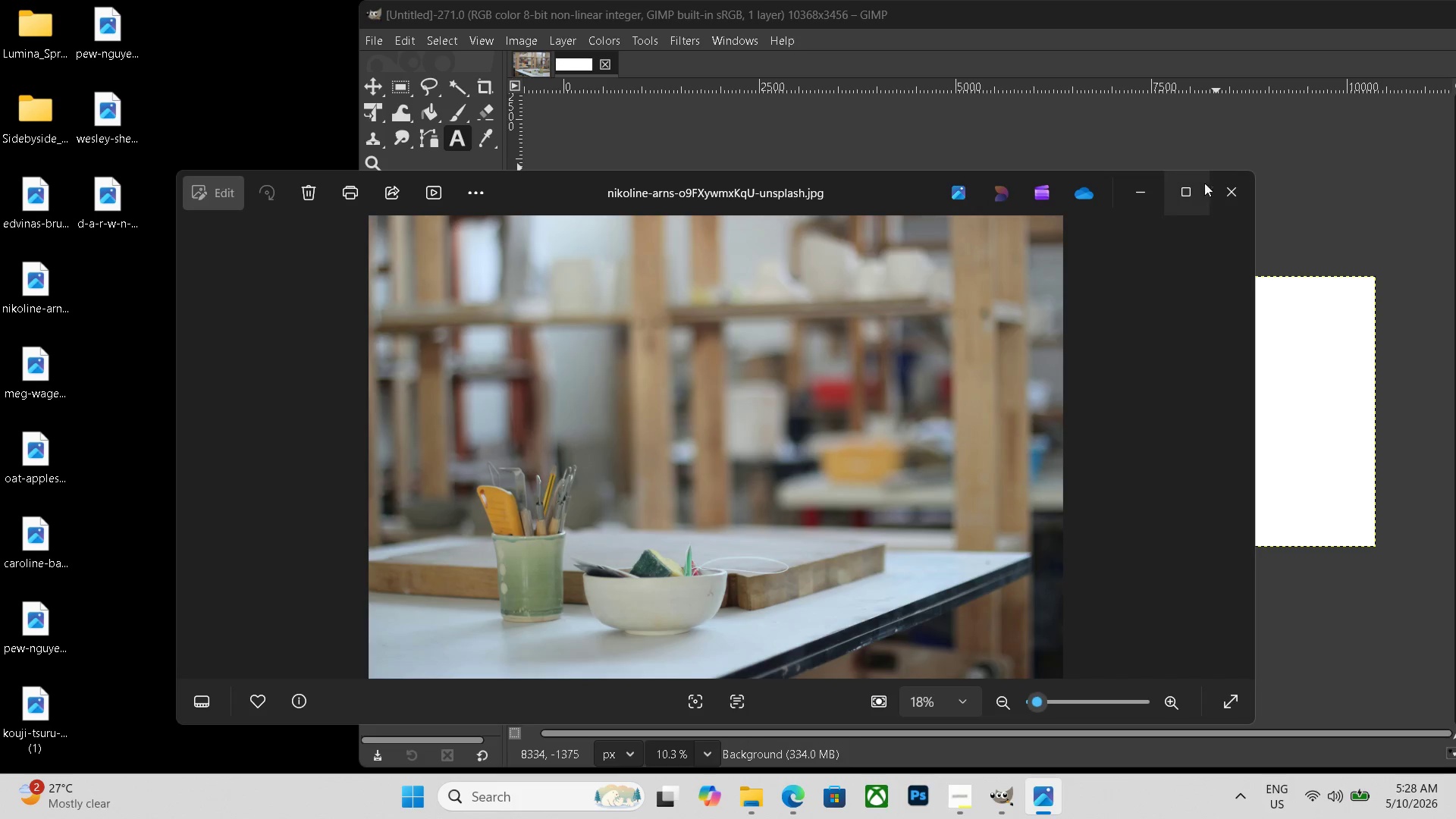 
left_click([1219, 189])
 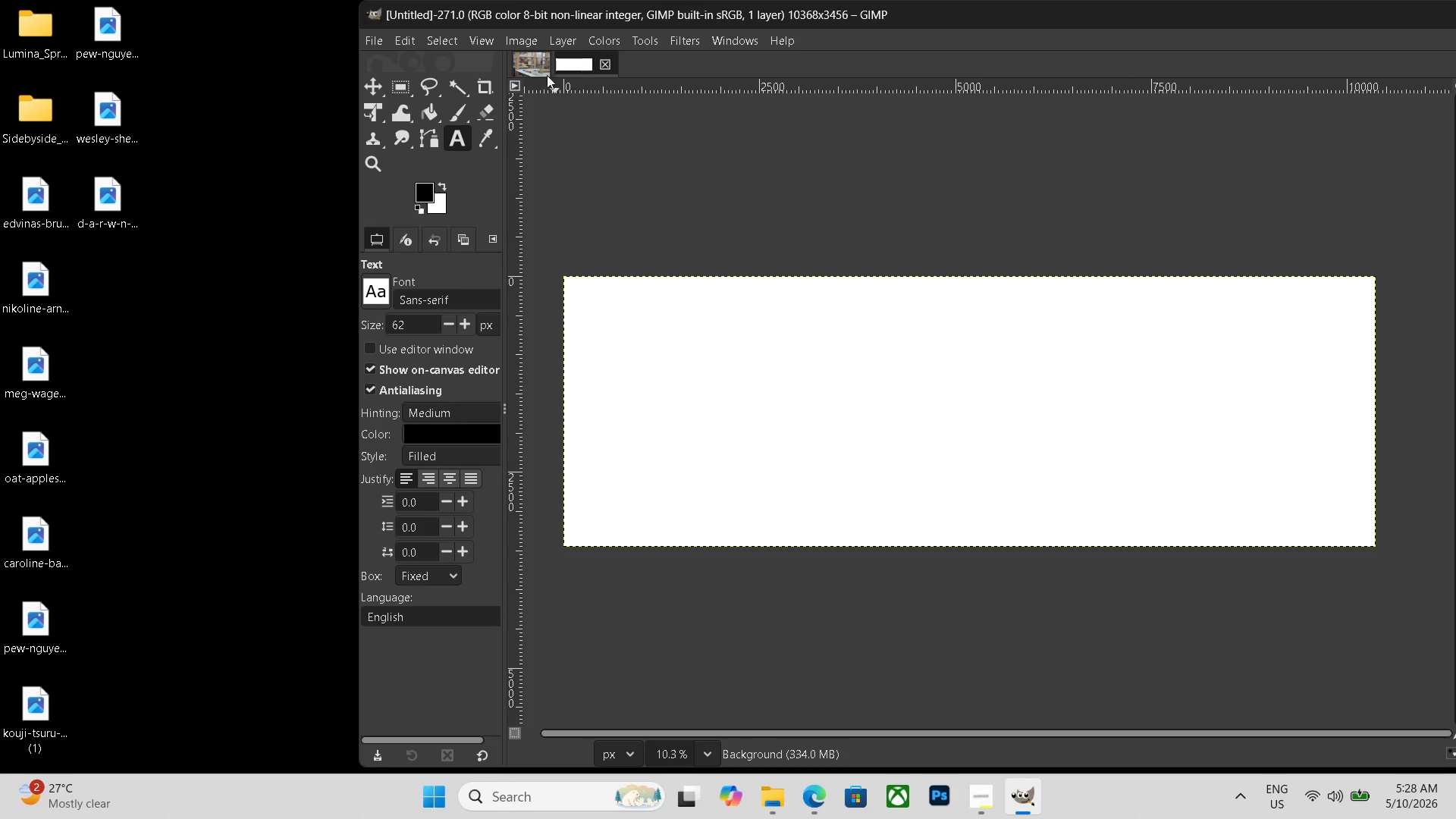 
left_click([529, 59])
 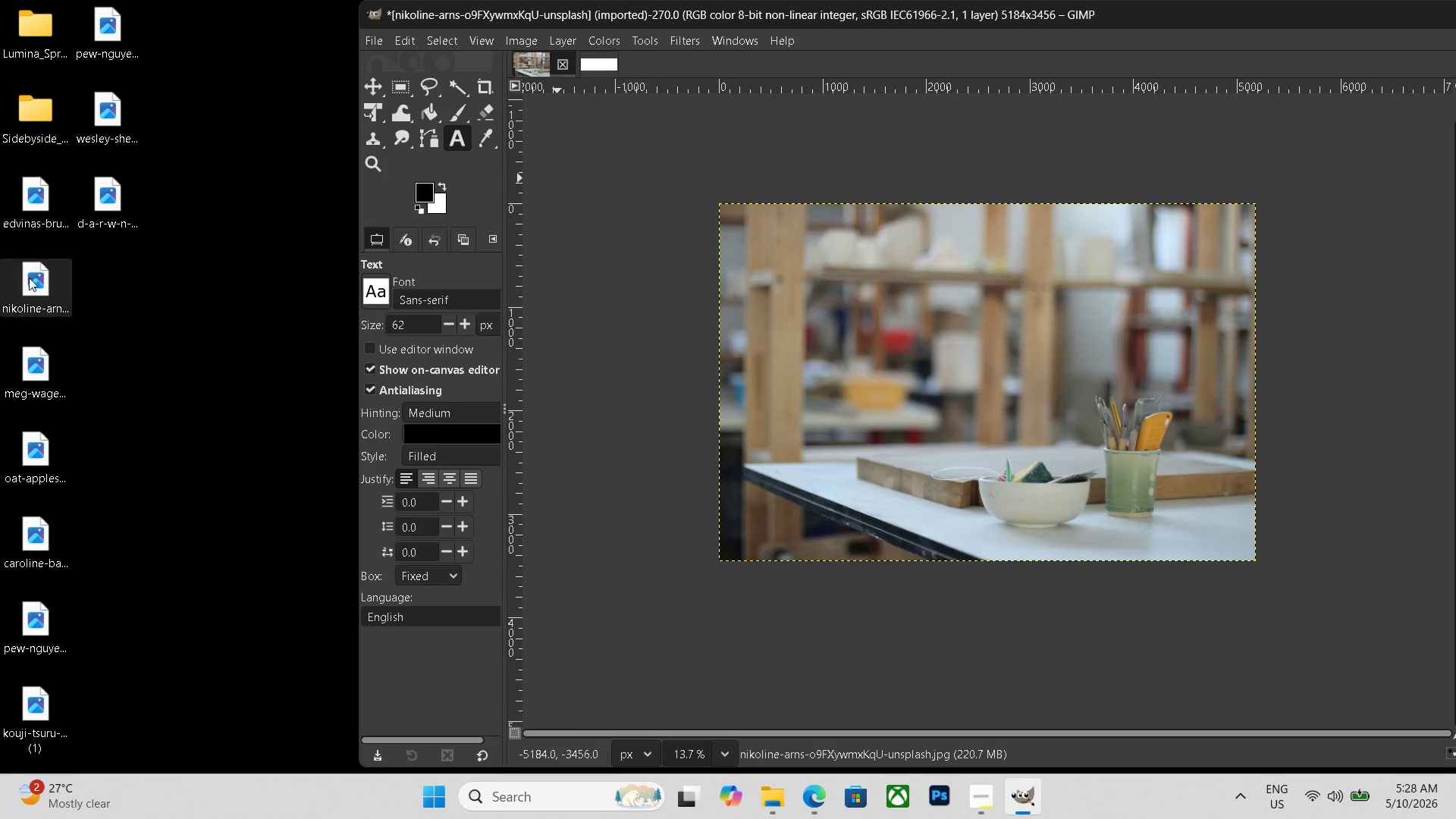 
double_click([52, 305])
 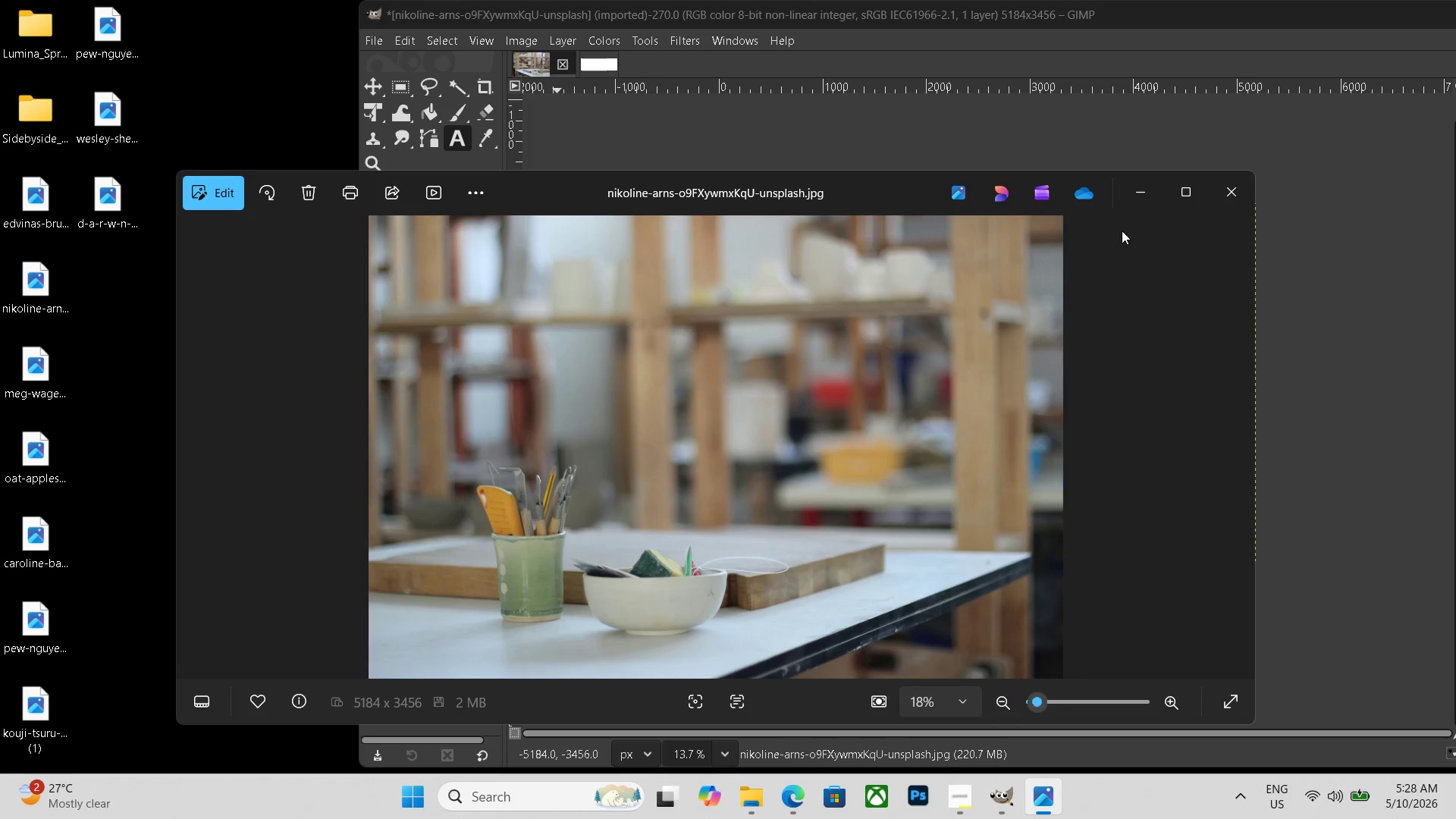 
left_click([1239, 192])
 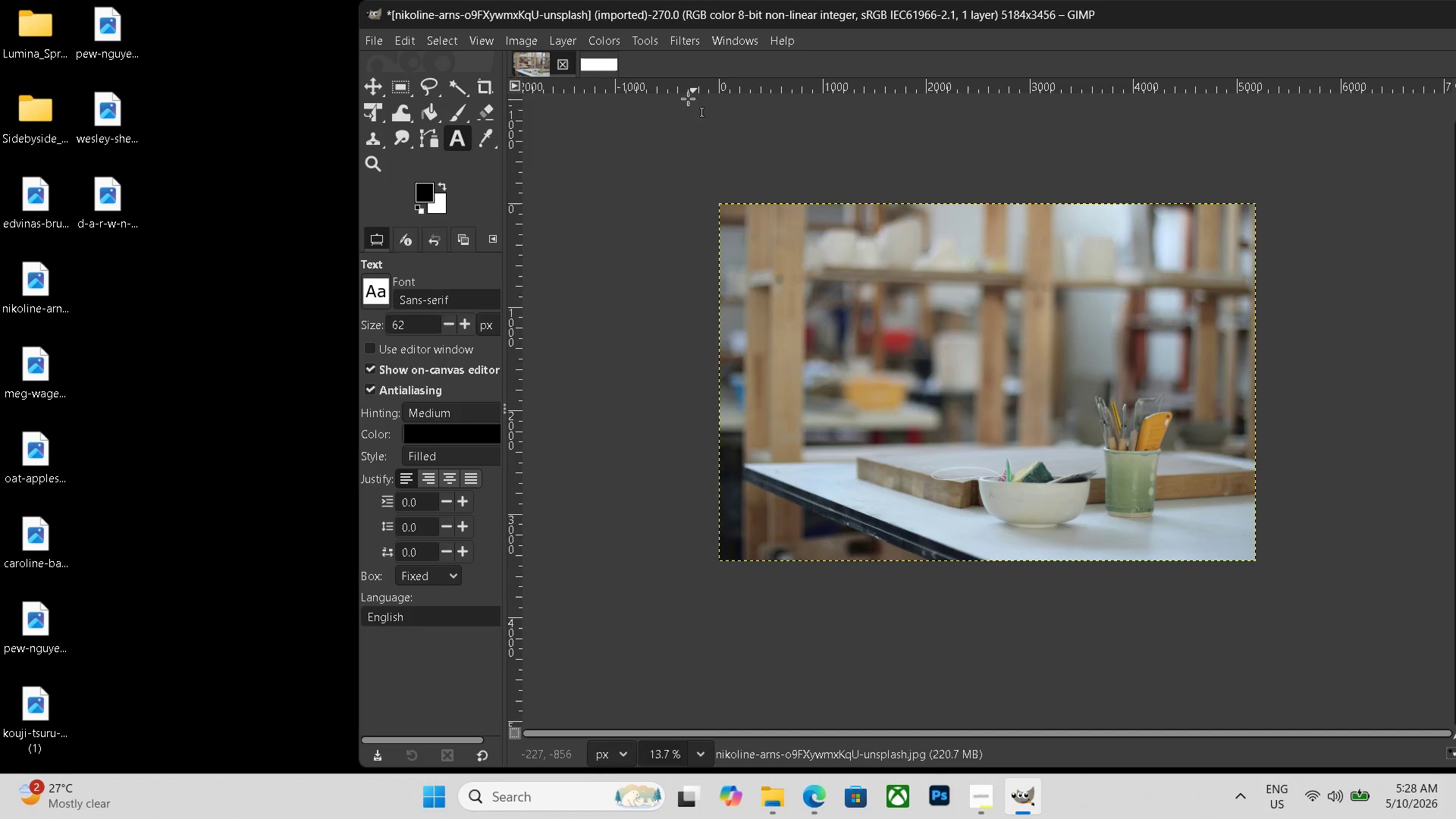 
left_click([592, 66])
 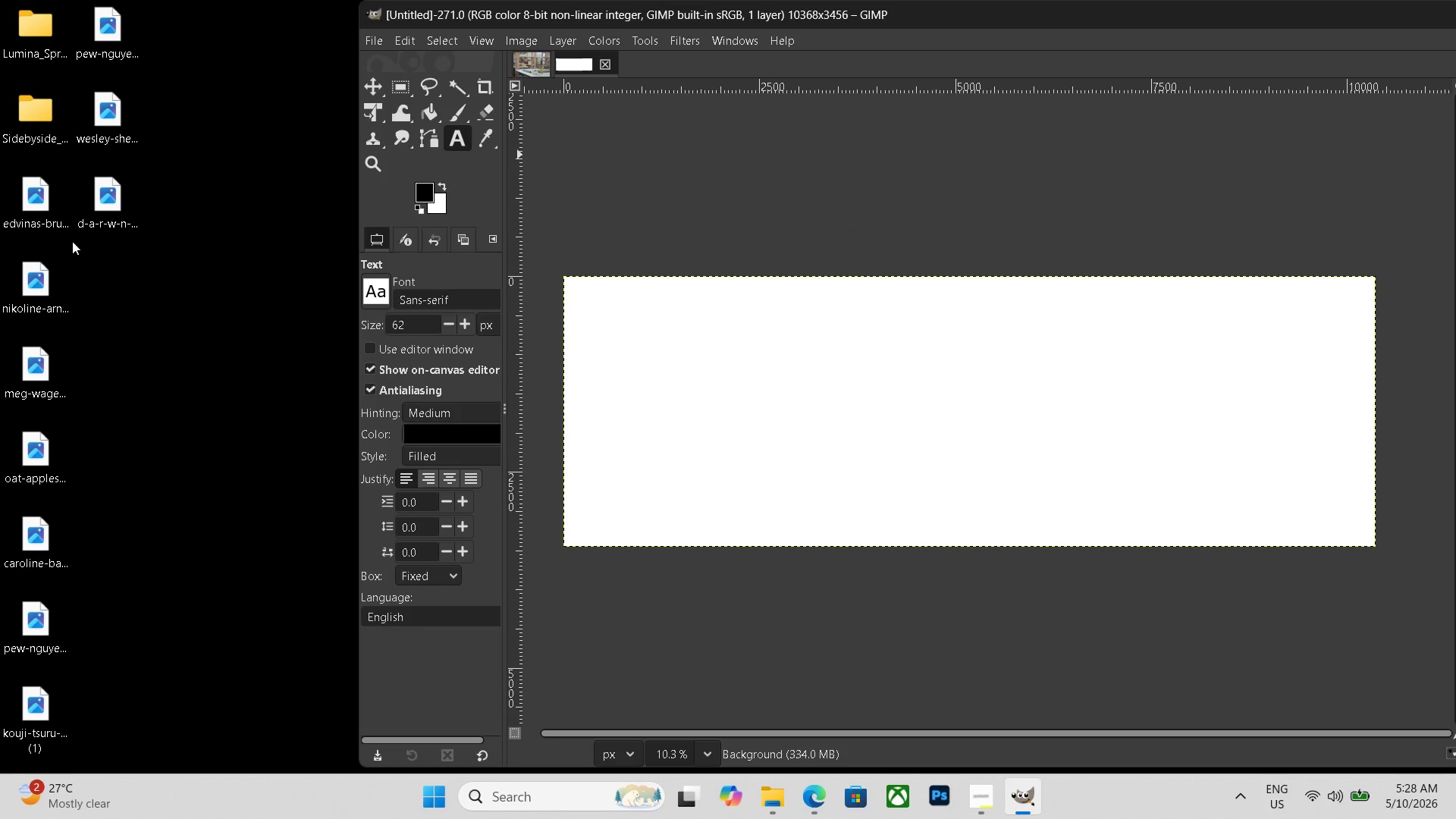 
left_click_drag(start_coordinate=[46, 271], to_coordinate=[733, 389])
 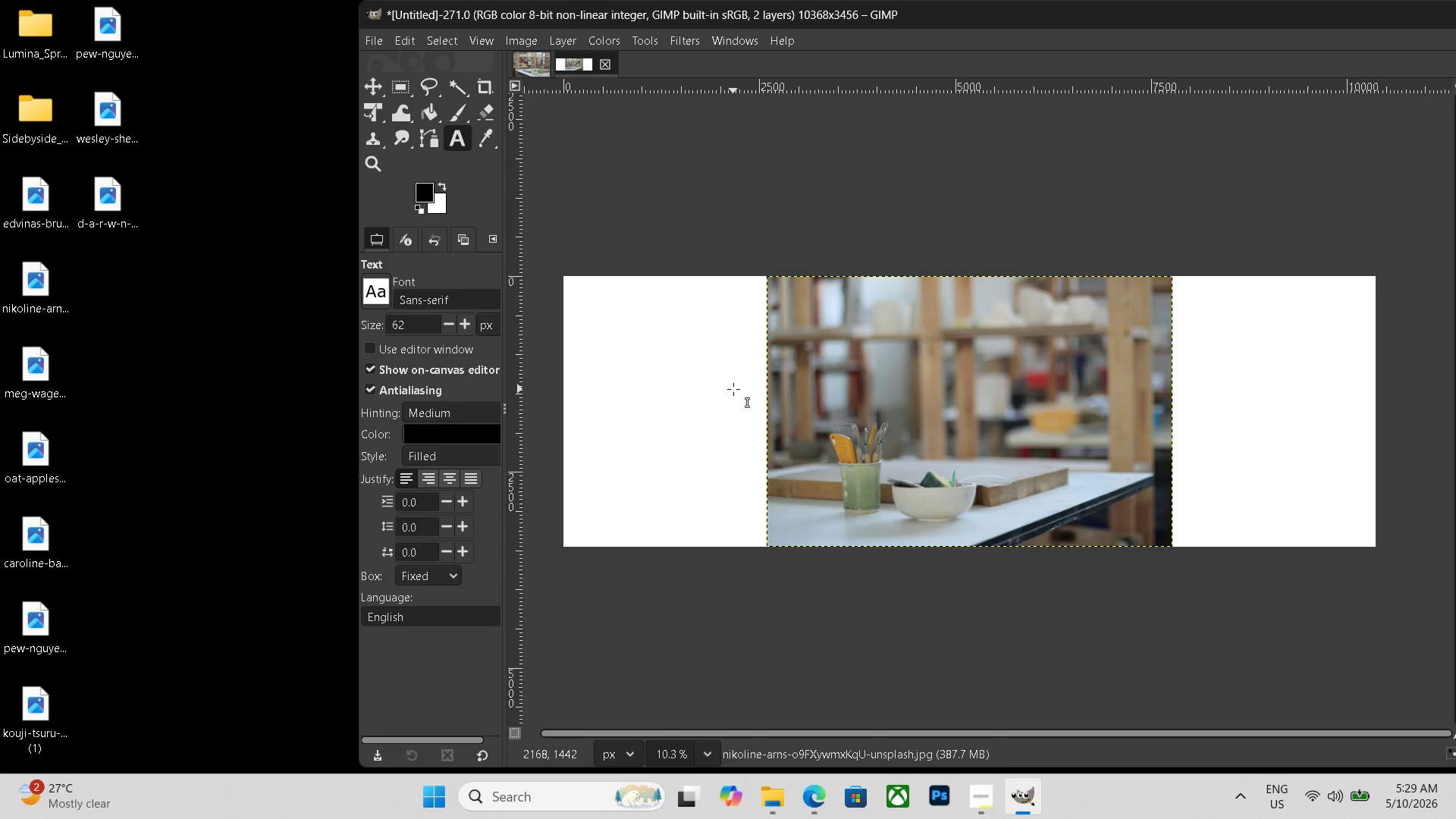 
wait(19.97)
 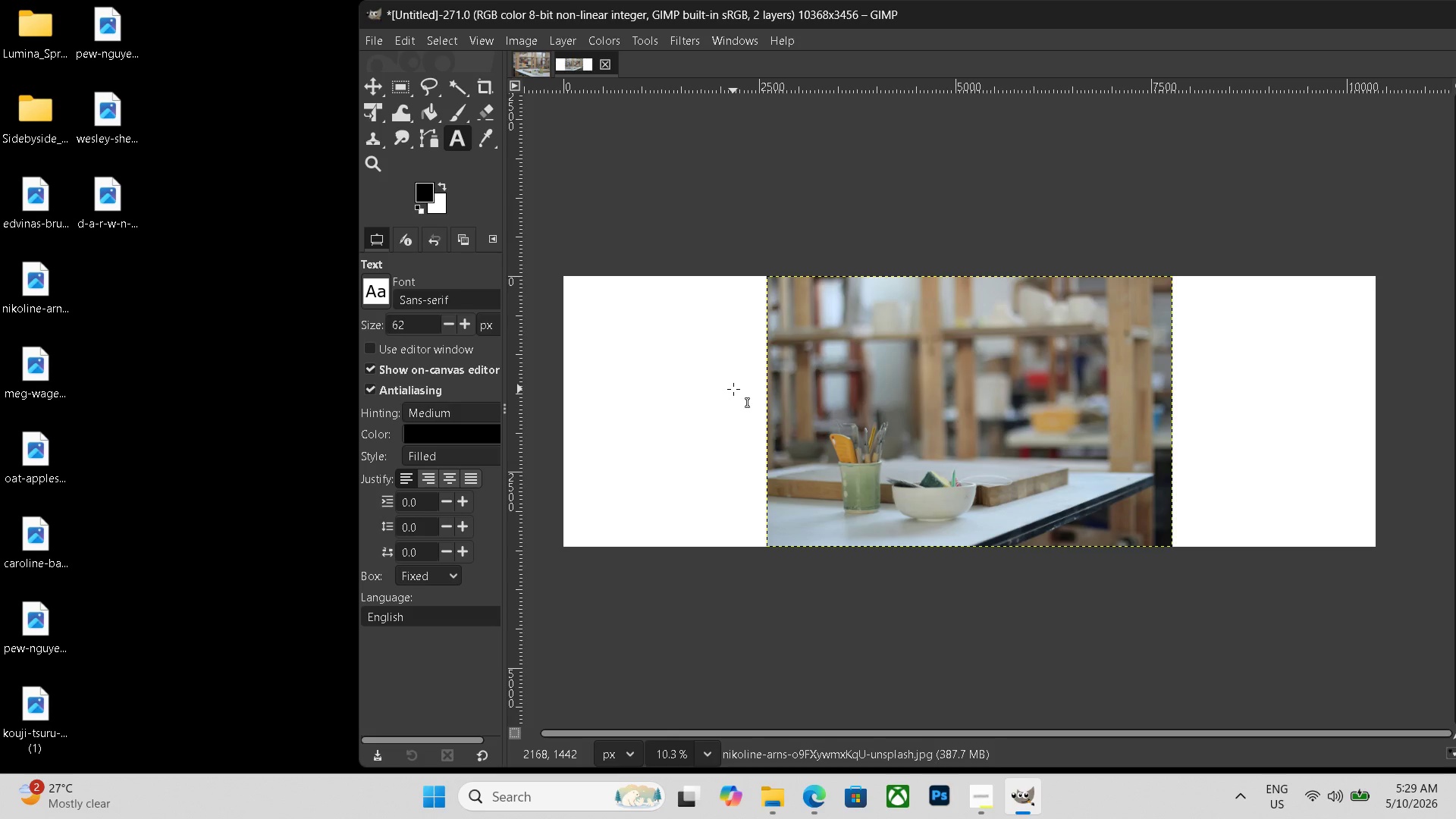 
left_click([535, 61])
 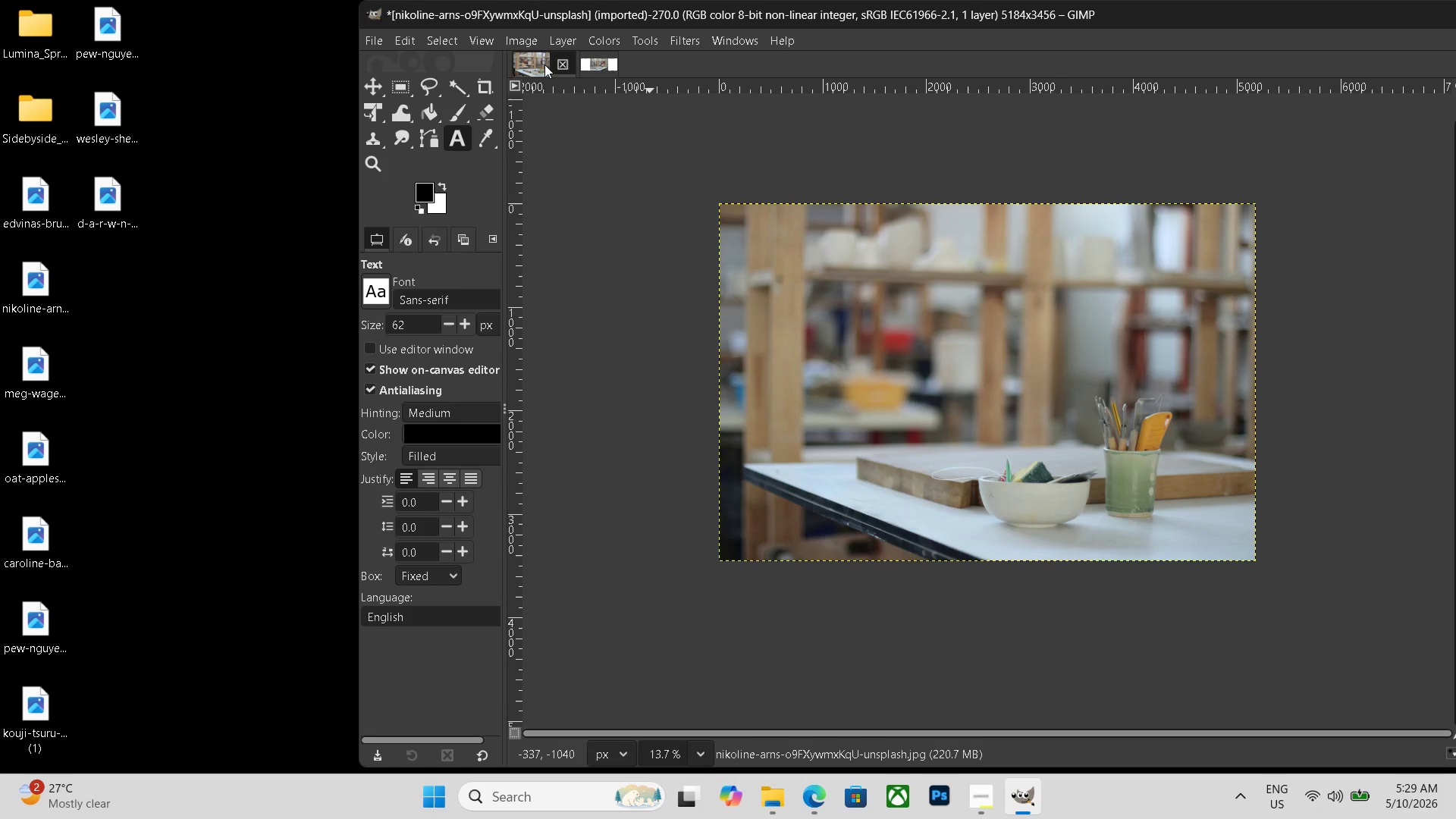 
key(Control+Shift+E)
 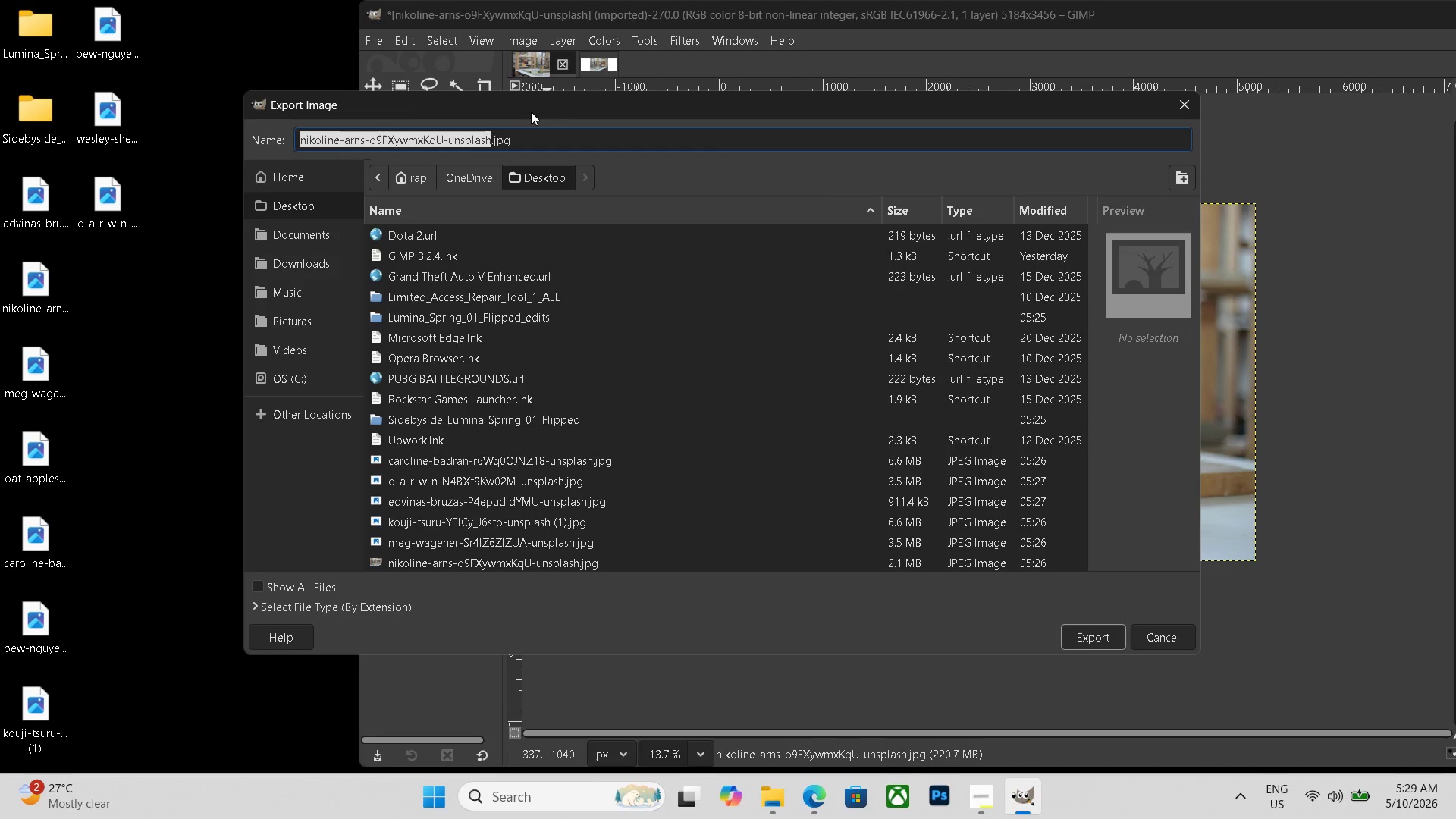 
left_click_drag(start_coordinate=[525, 137], to_coordinate=[171, 93])
 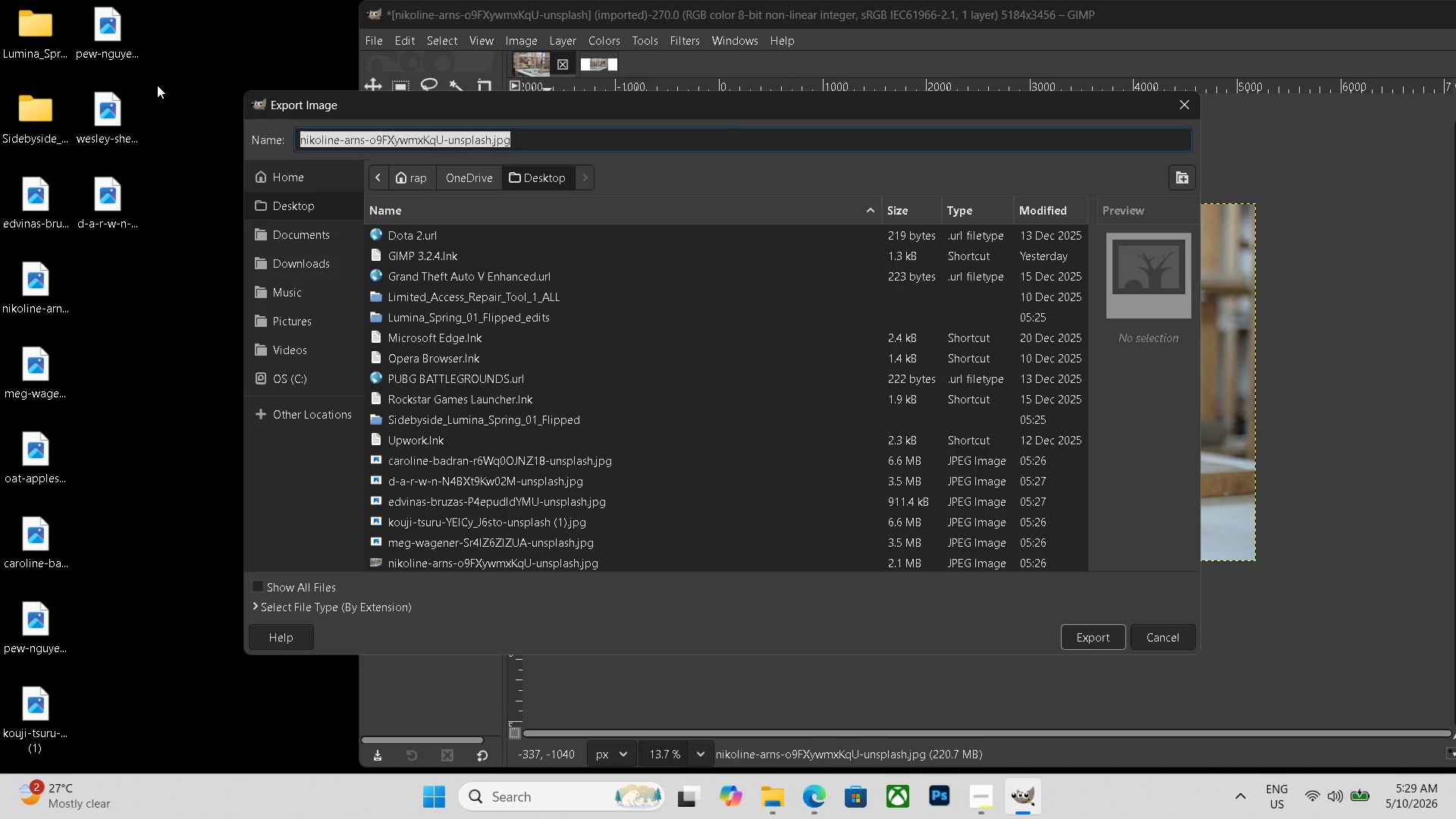 
key(Backspace)
 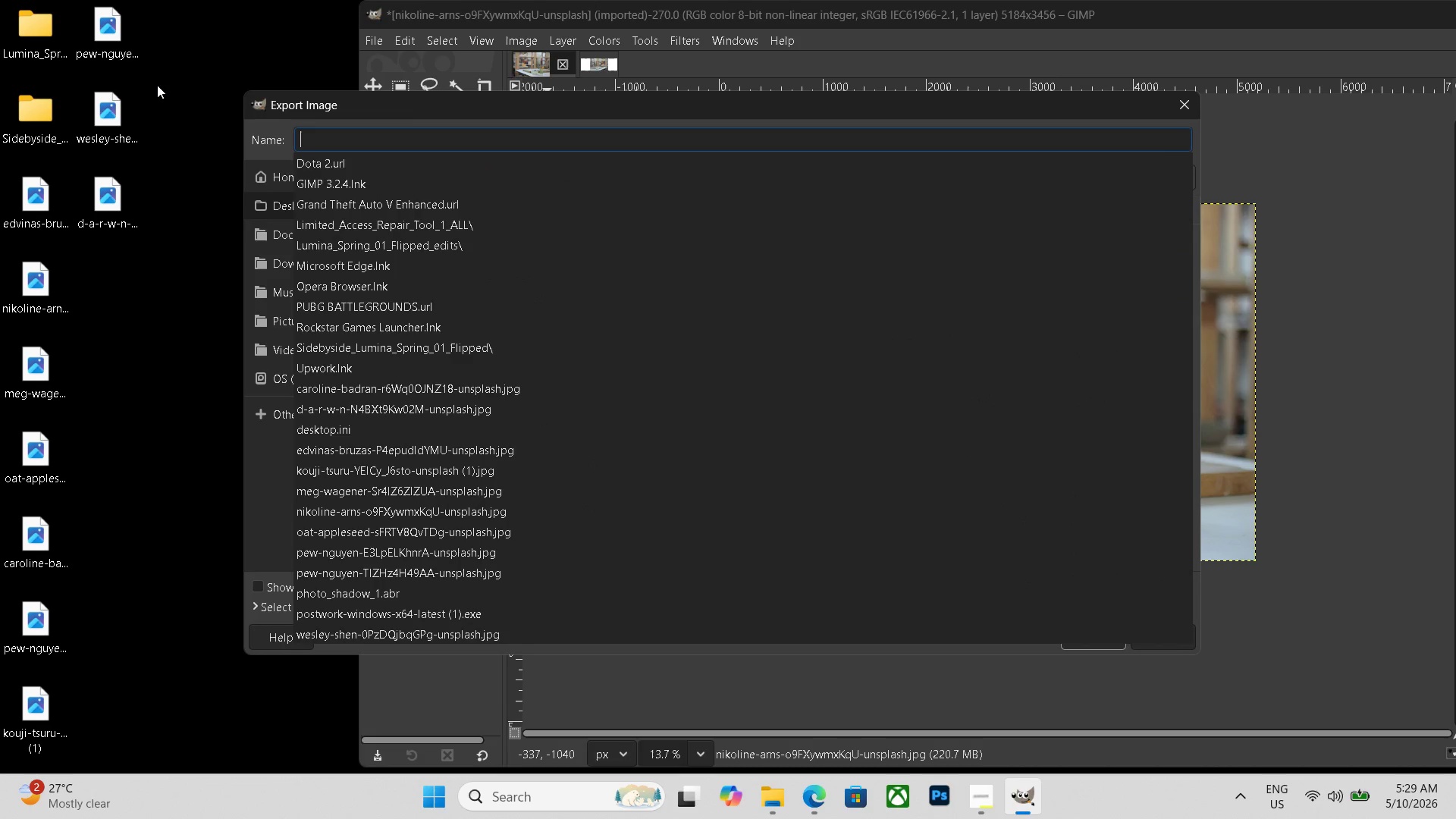 
key(Control+V)
 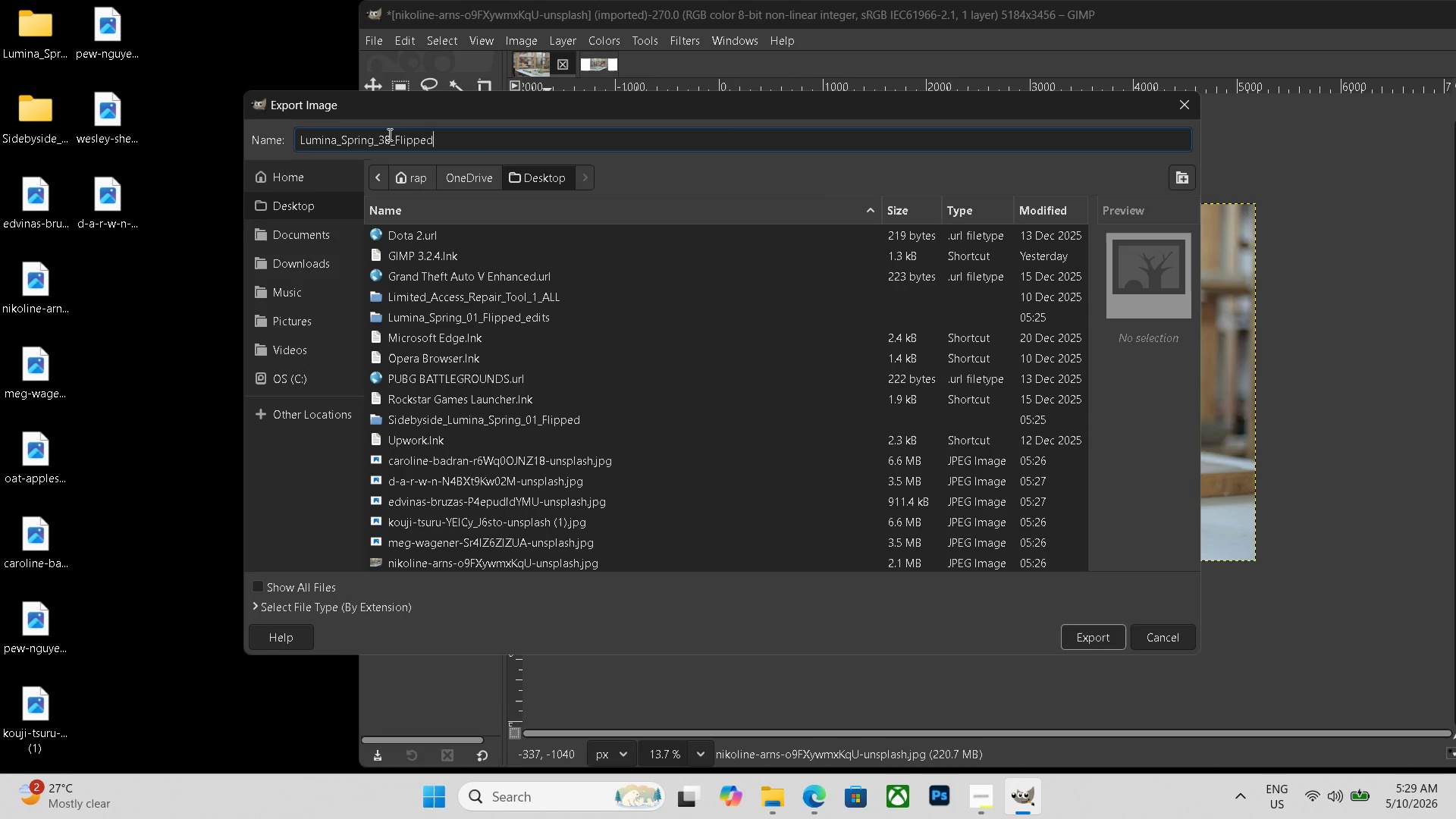 
left_click([391, 136])
 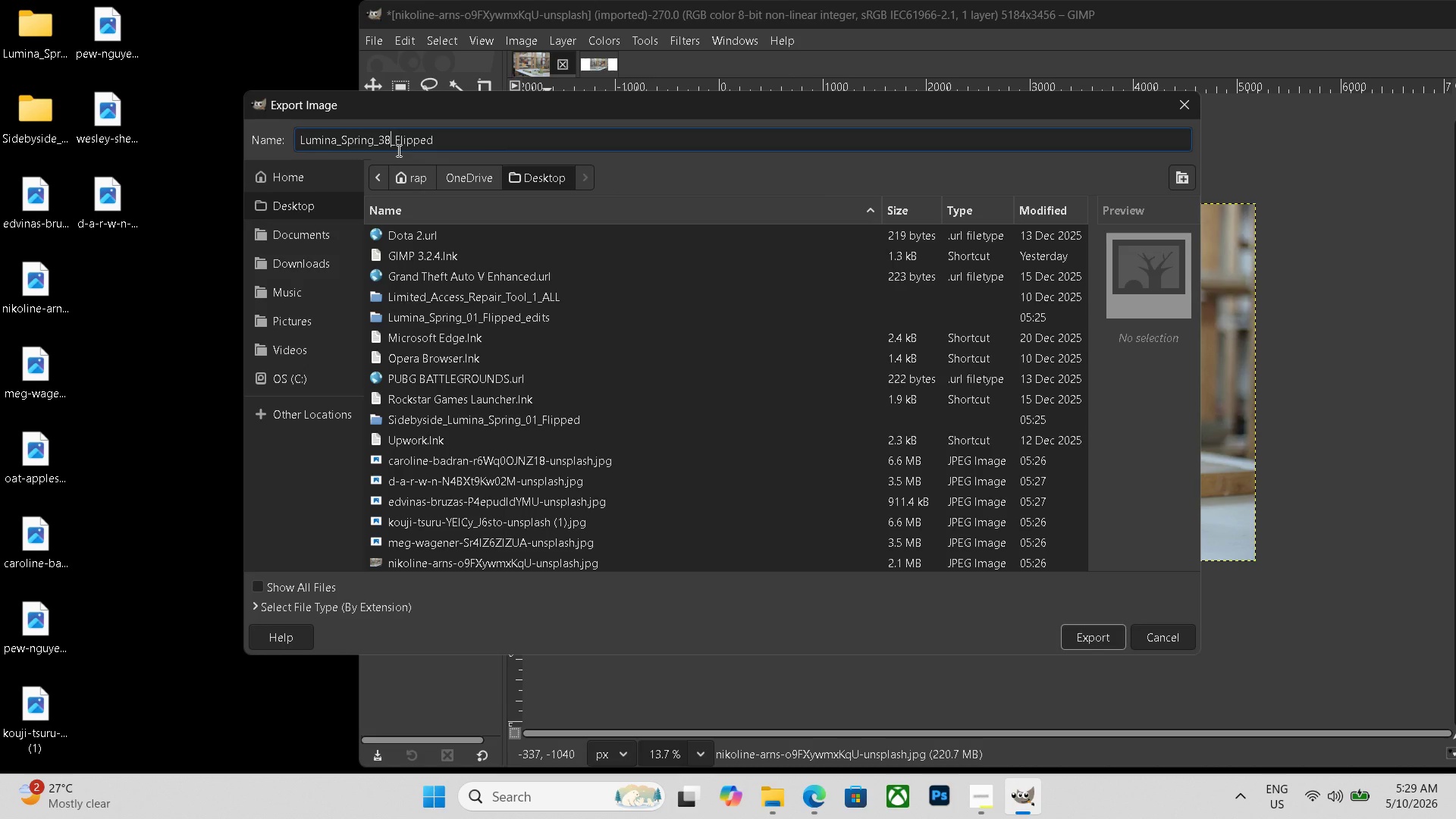 
key(Backspace)
 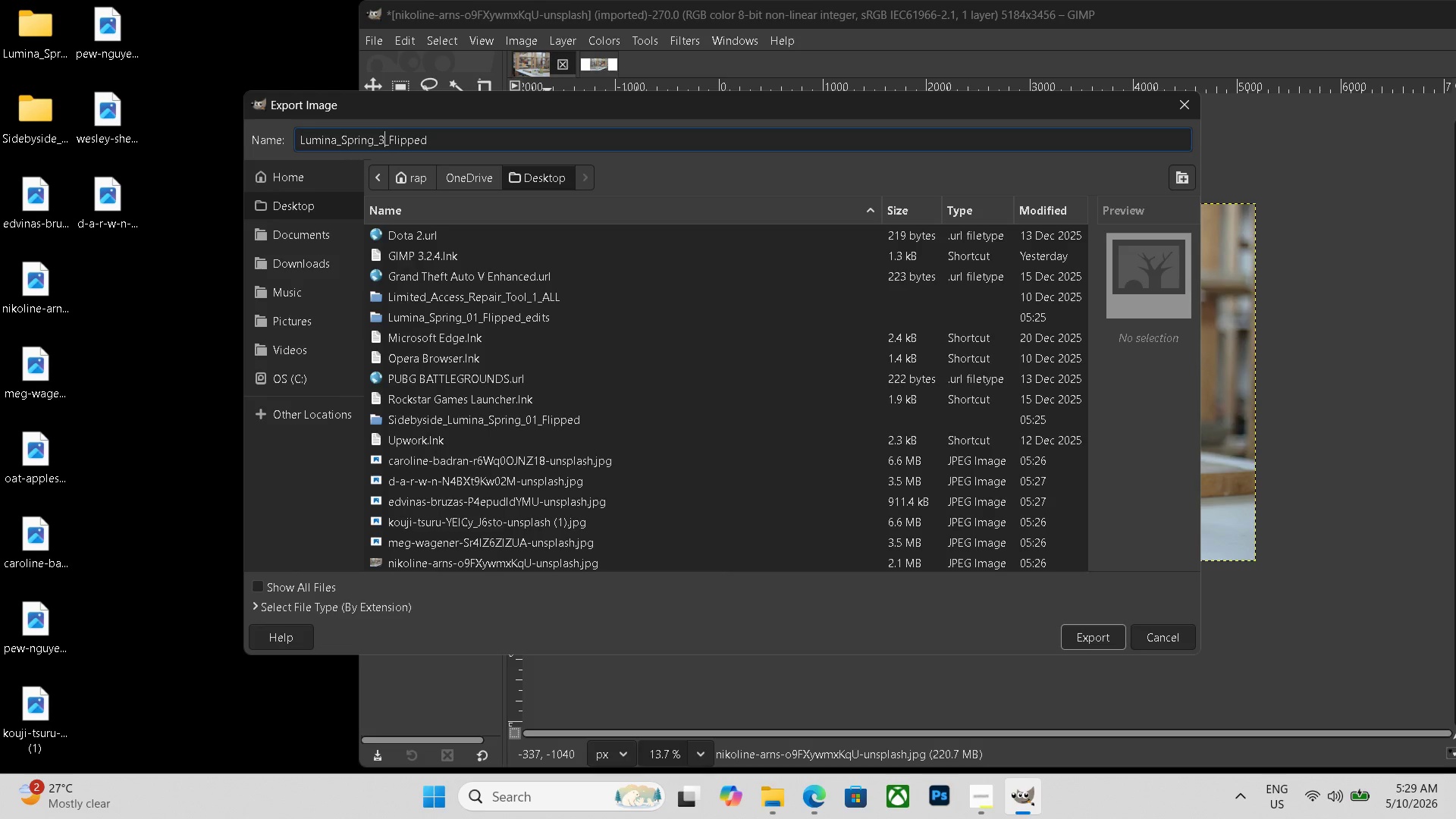 
key(Backspace)
 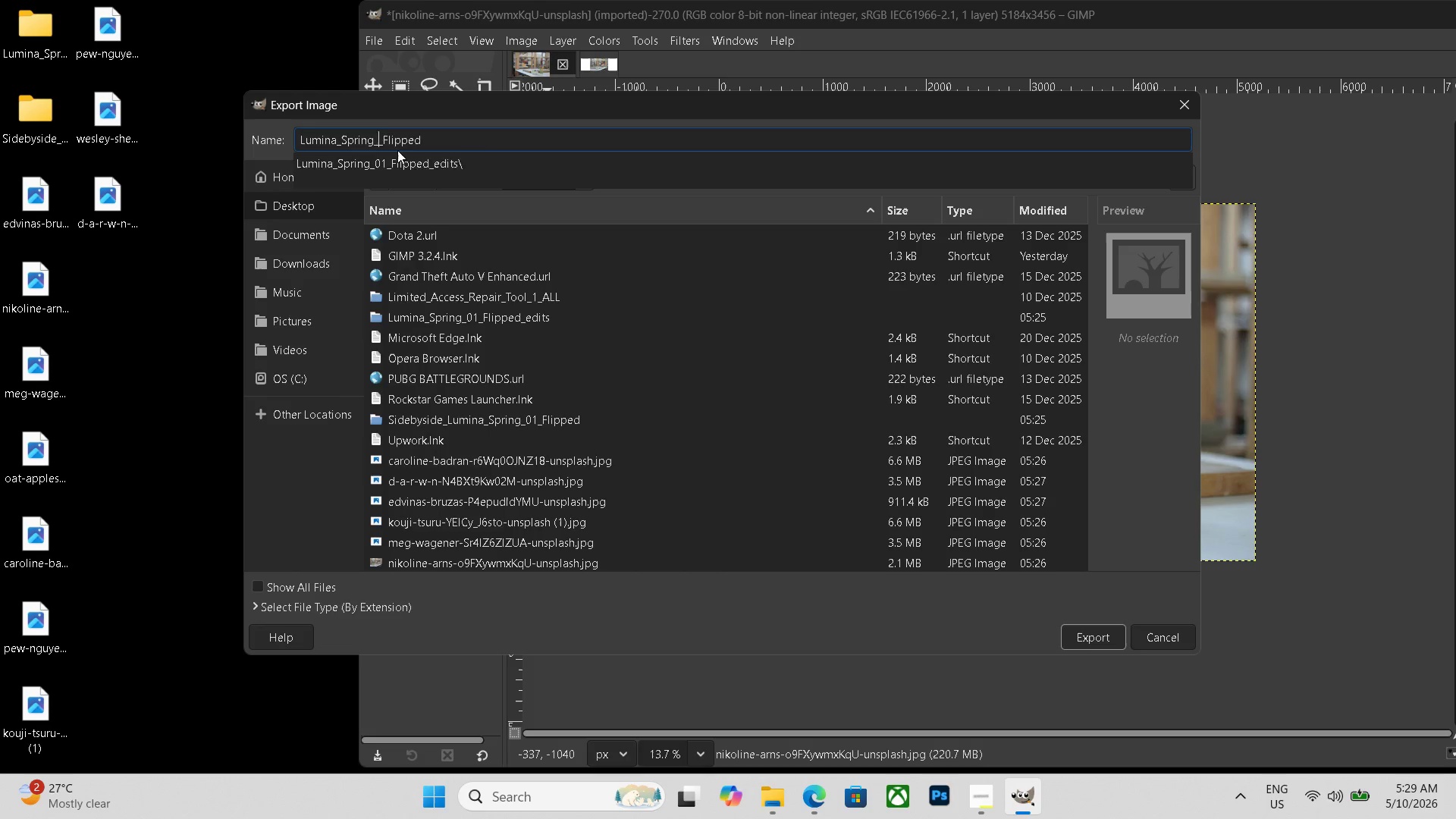 
key(Numpad4)
 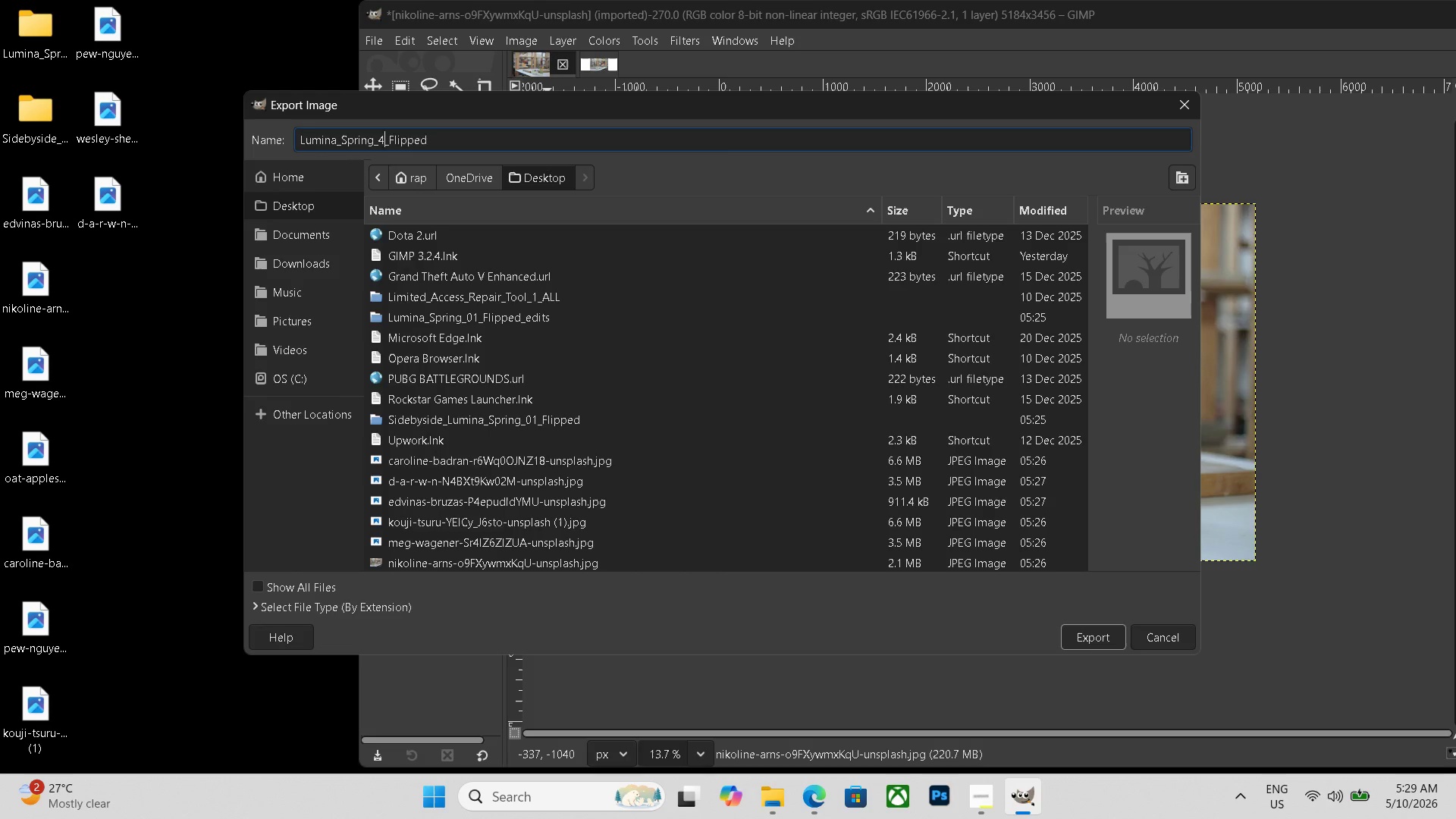 
key(Numpad1)
 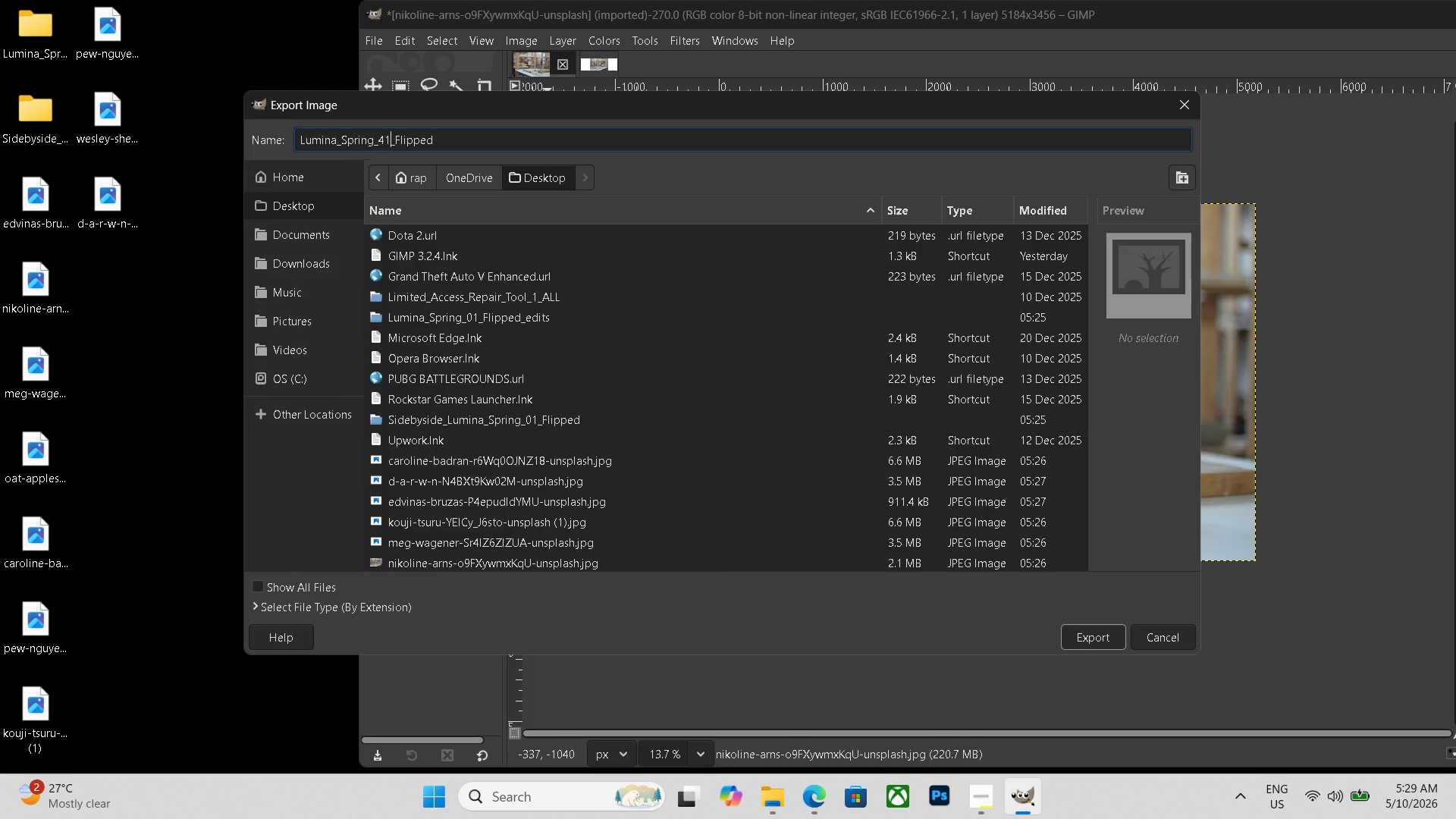 
key(Control+A)
 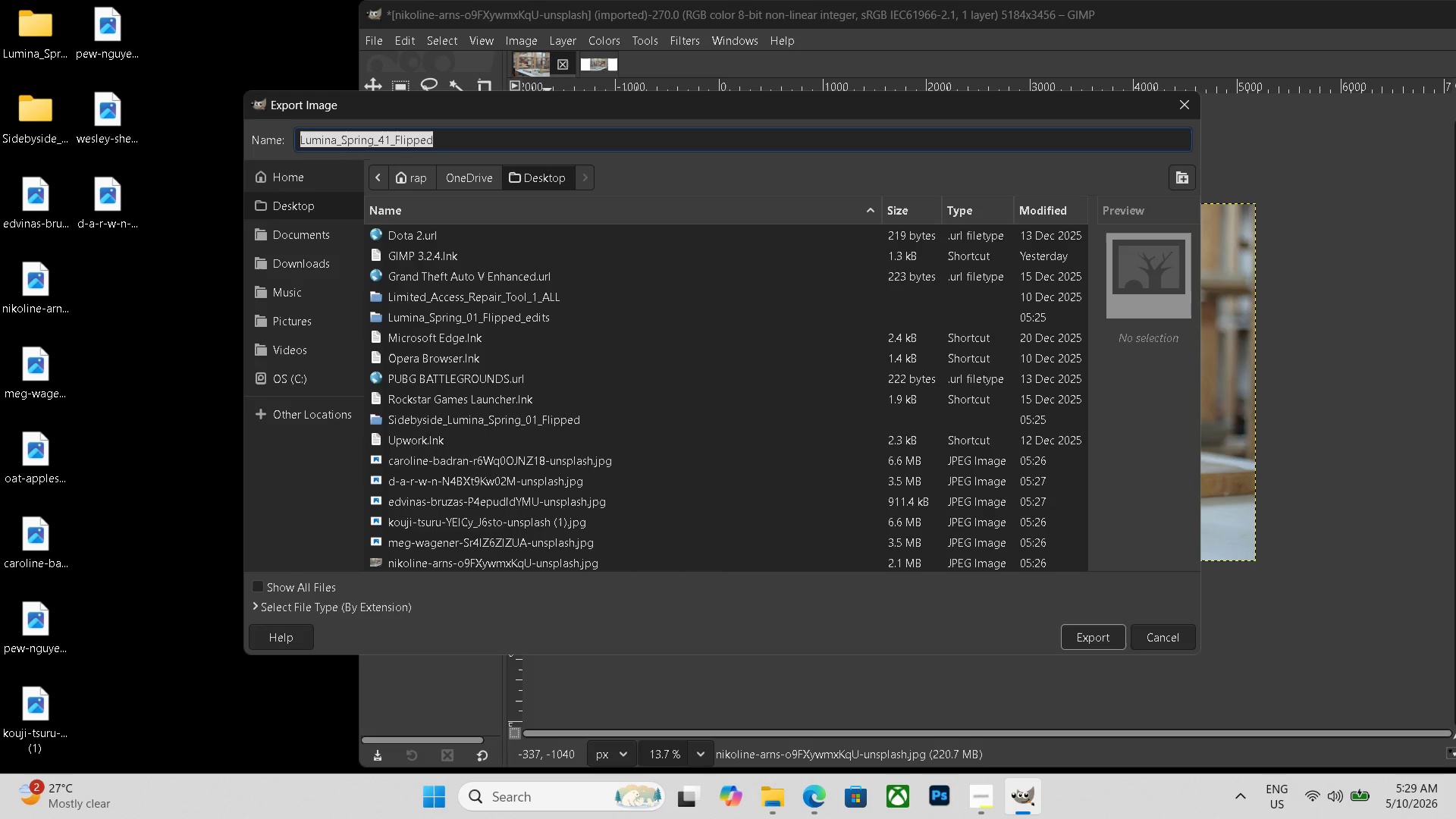 
key(Control+C)
 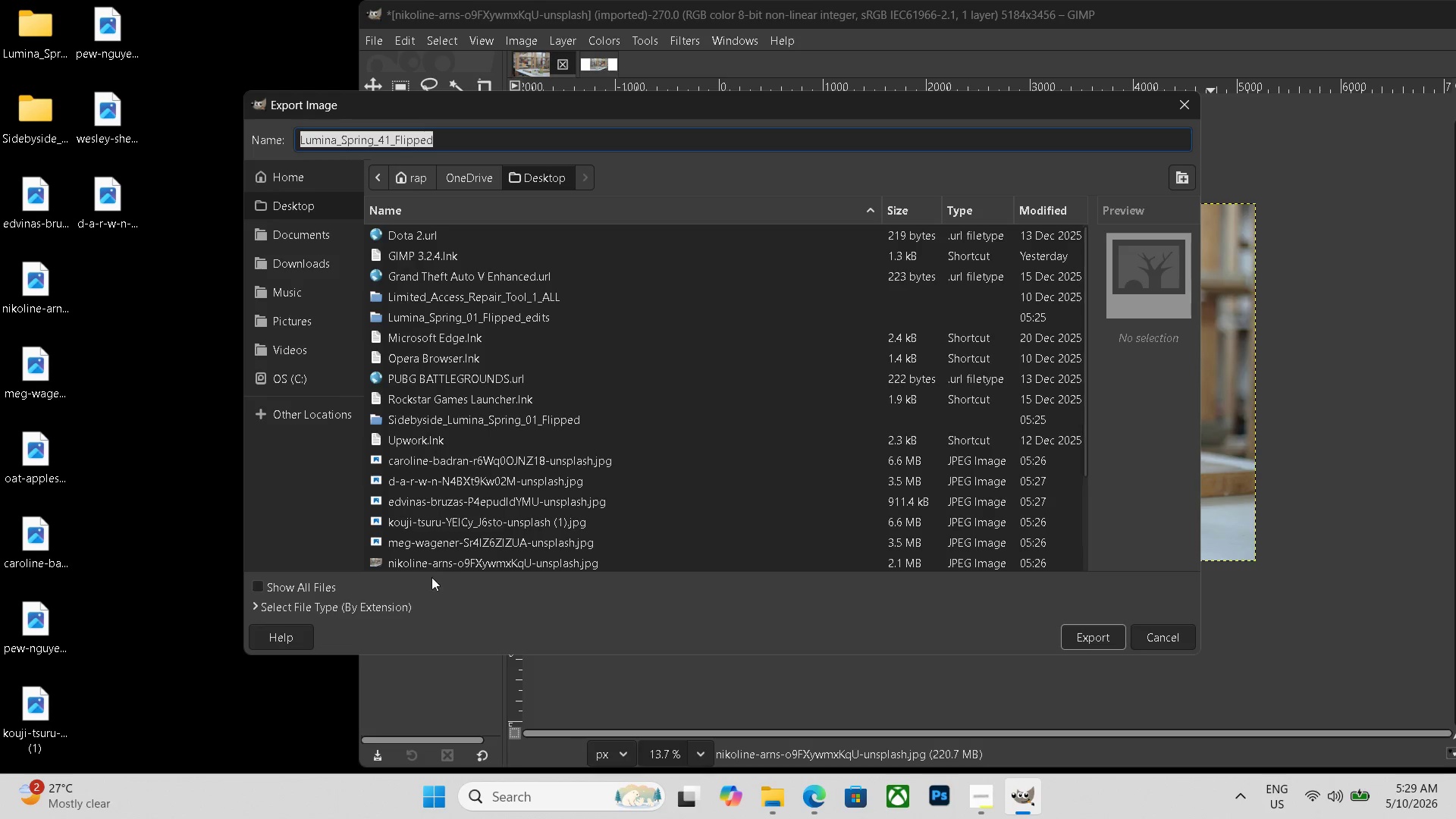 
left_click([388, 609])
 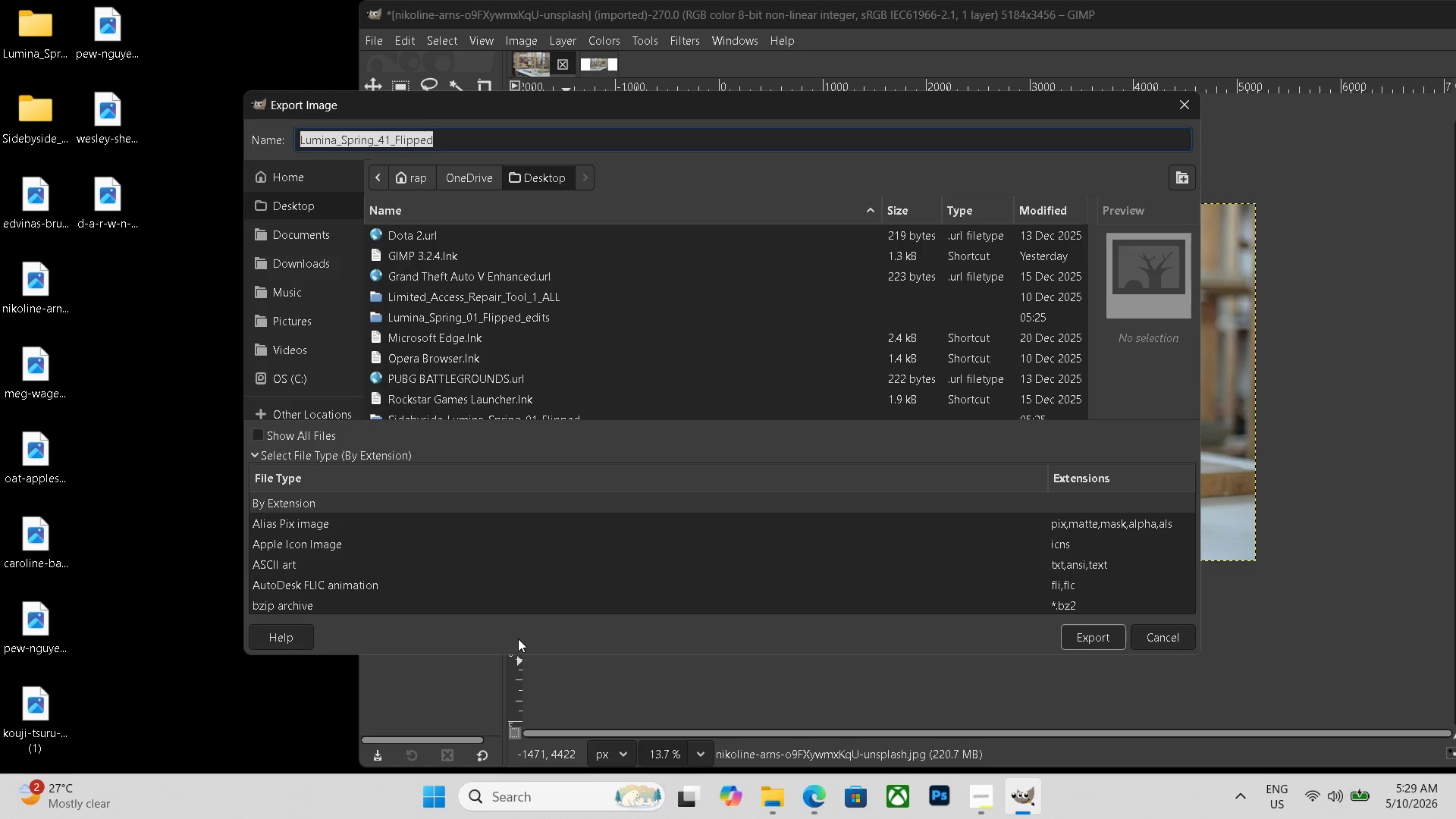 
scroll: coordinate [412, 565], scroll_direction: down, amount: 20.0
 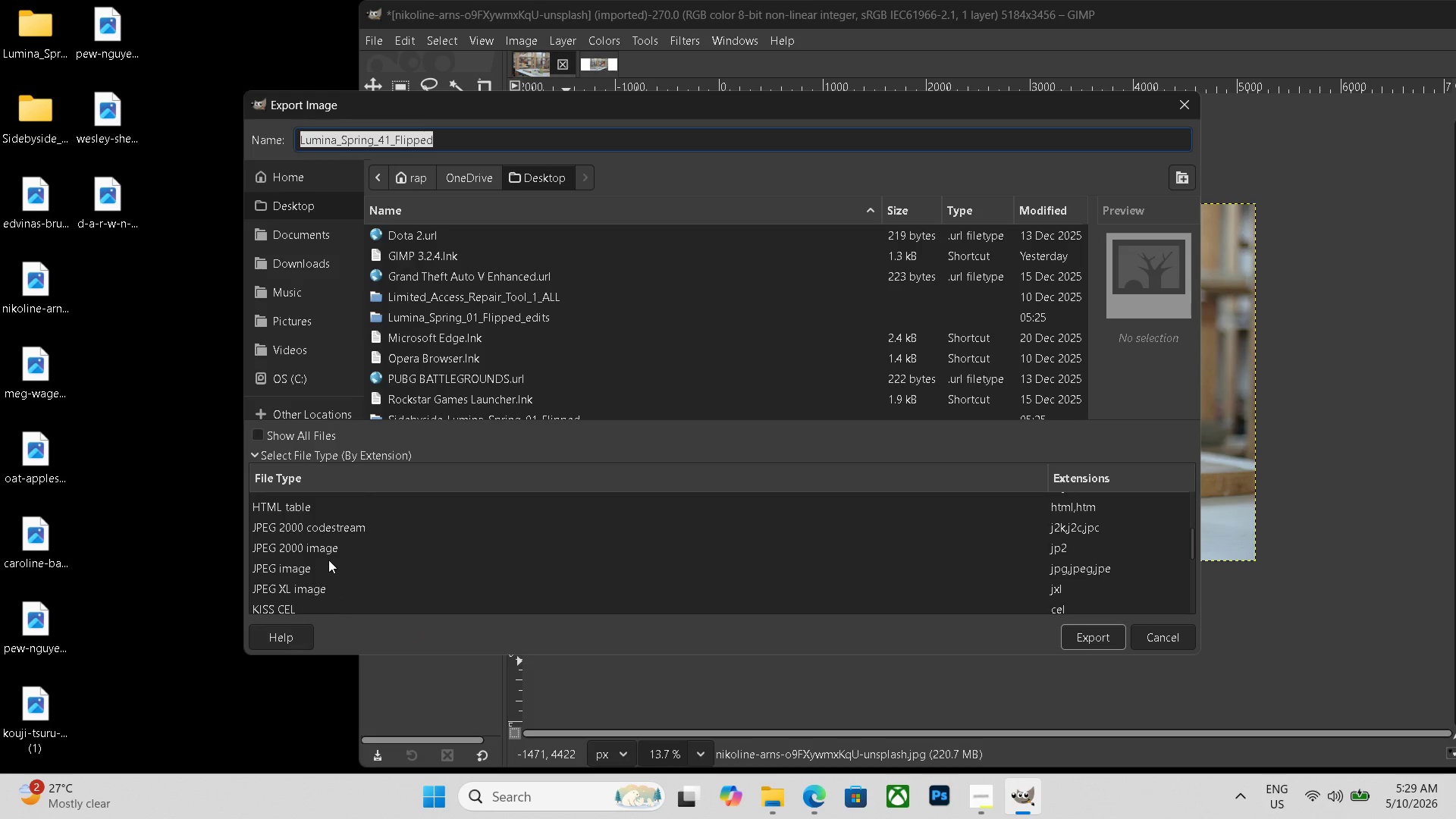 
left_click([328, 560])
 